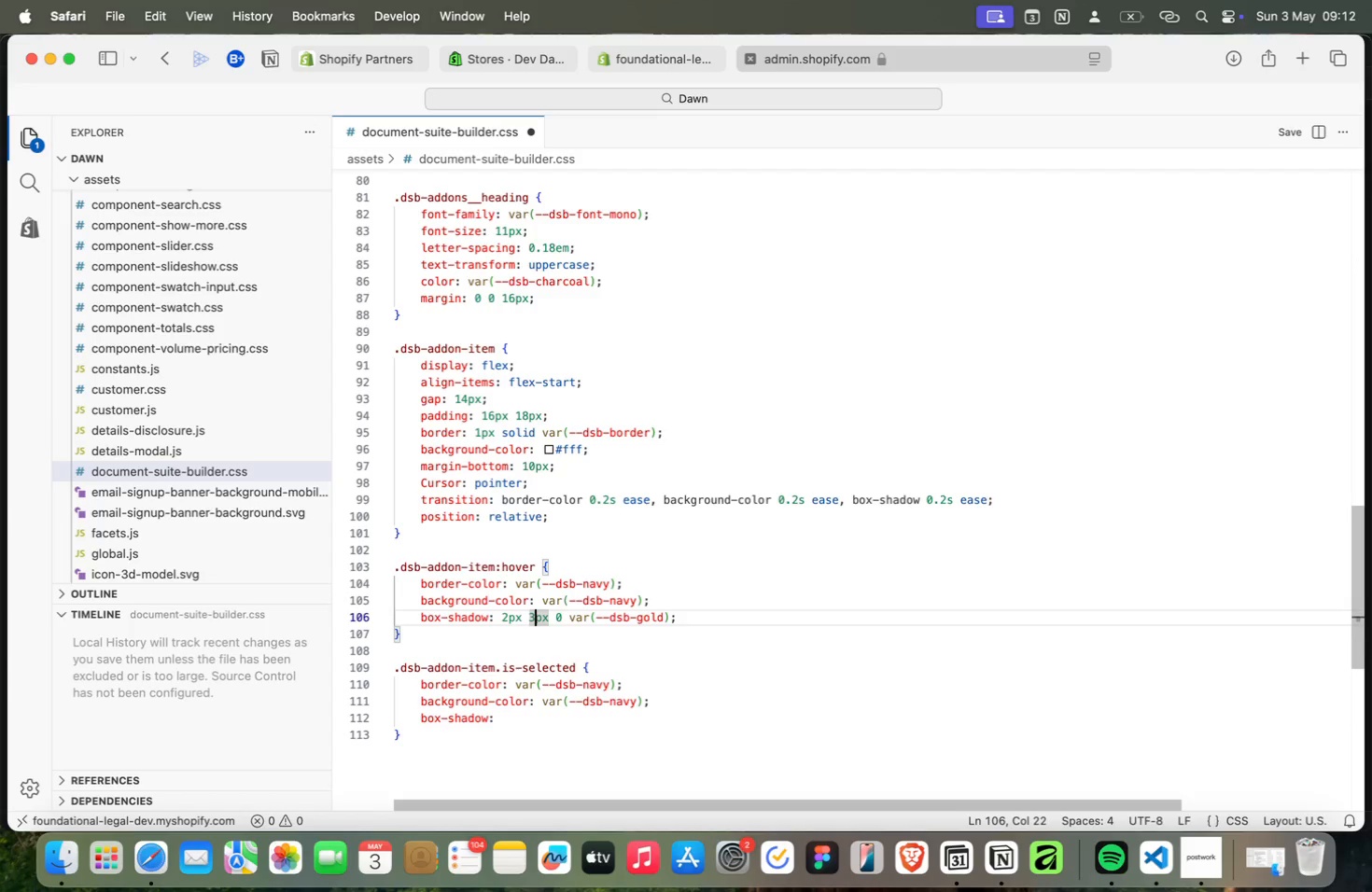 
key(Meta+ArrowRight)
 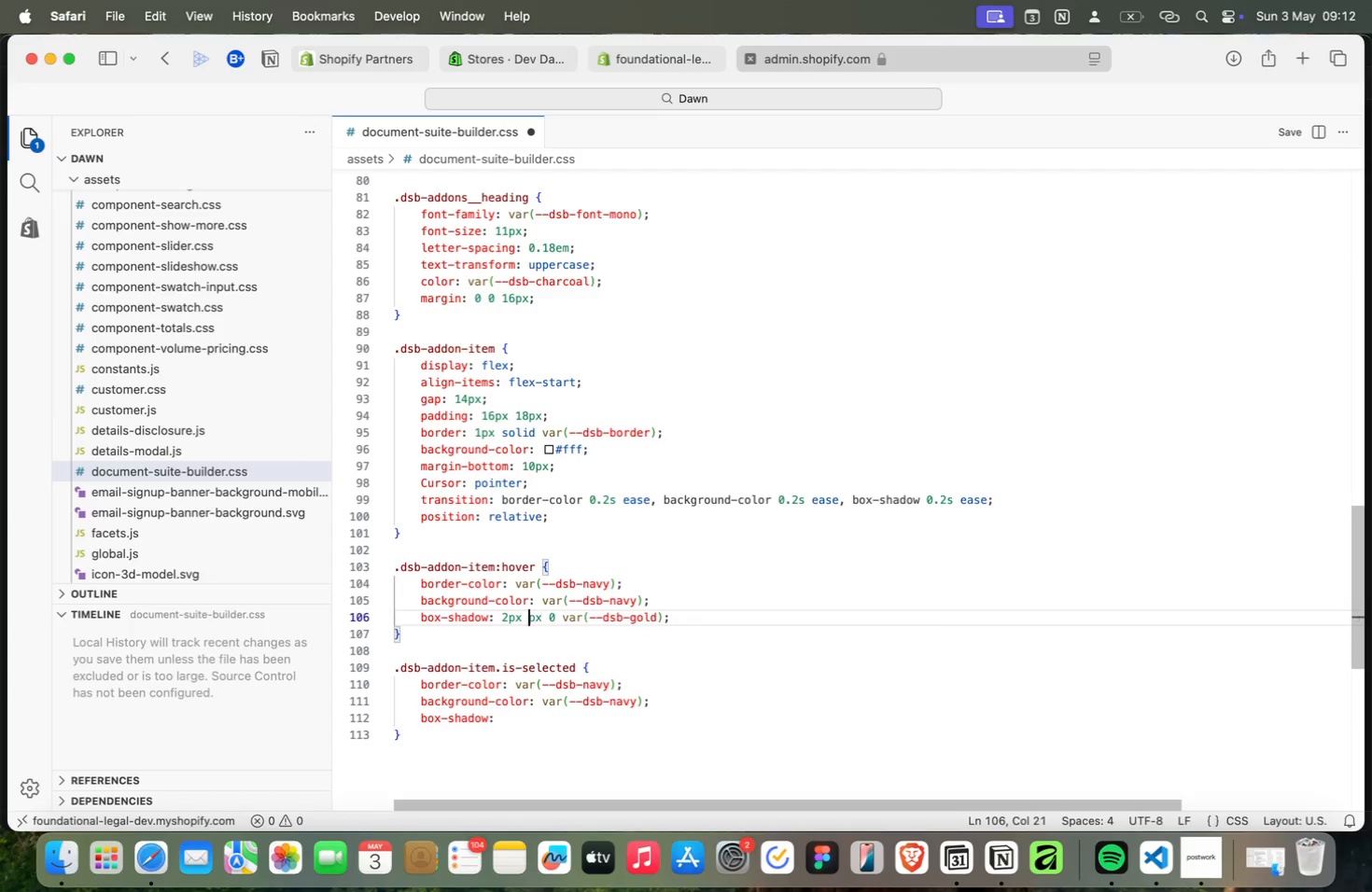 
key(Meta+Backspace)
 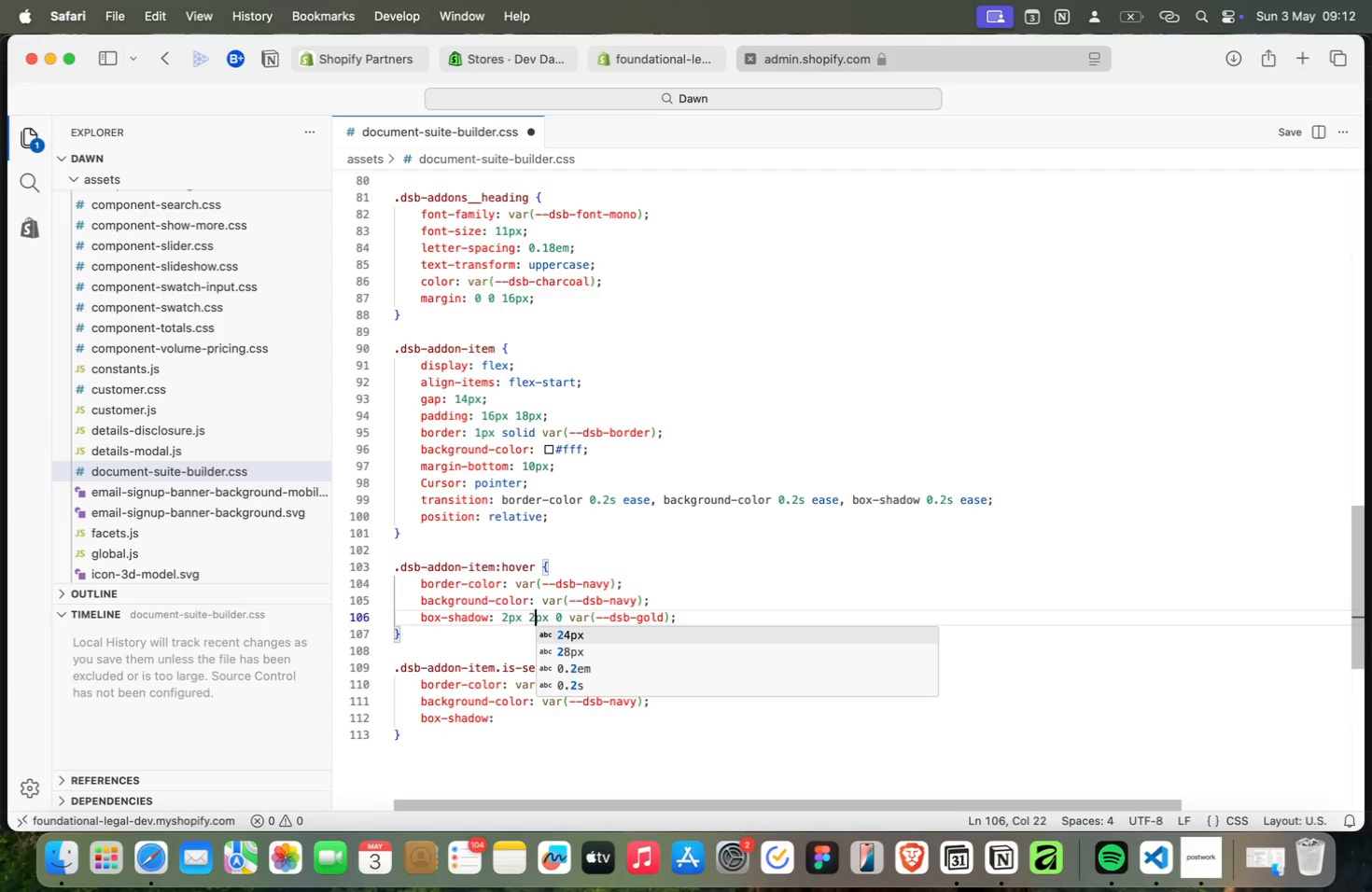 
key(Meta+2)
 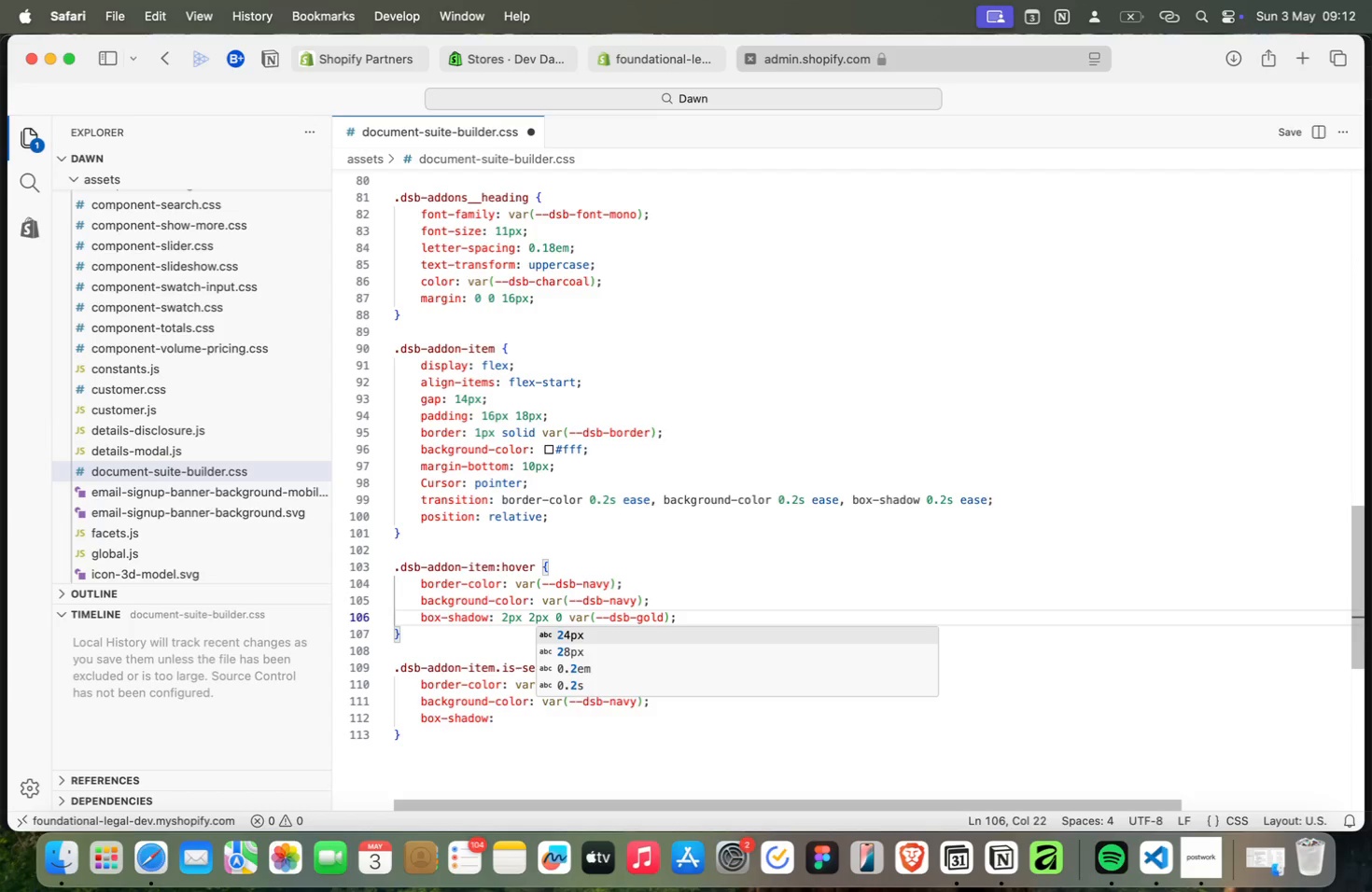 
key(Meta+ArrowRight)
 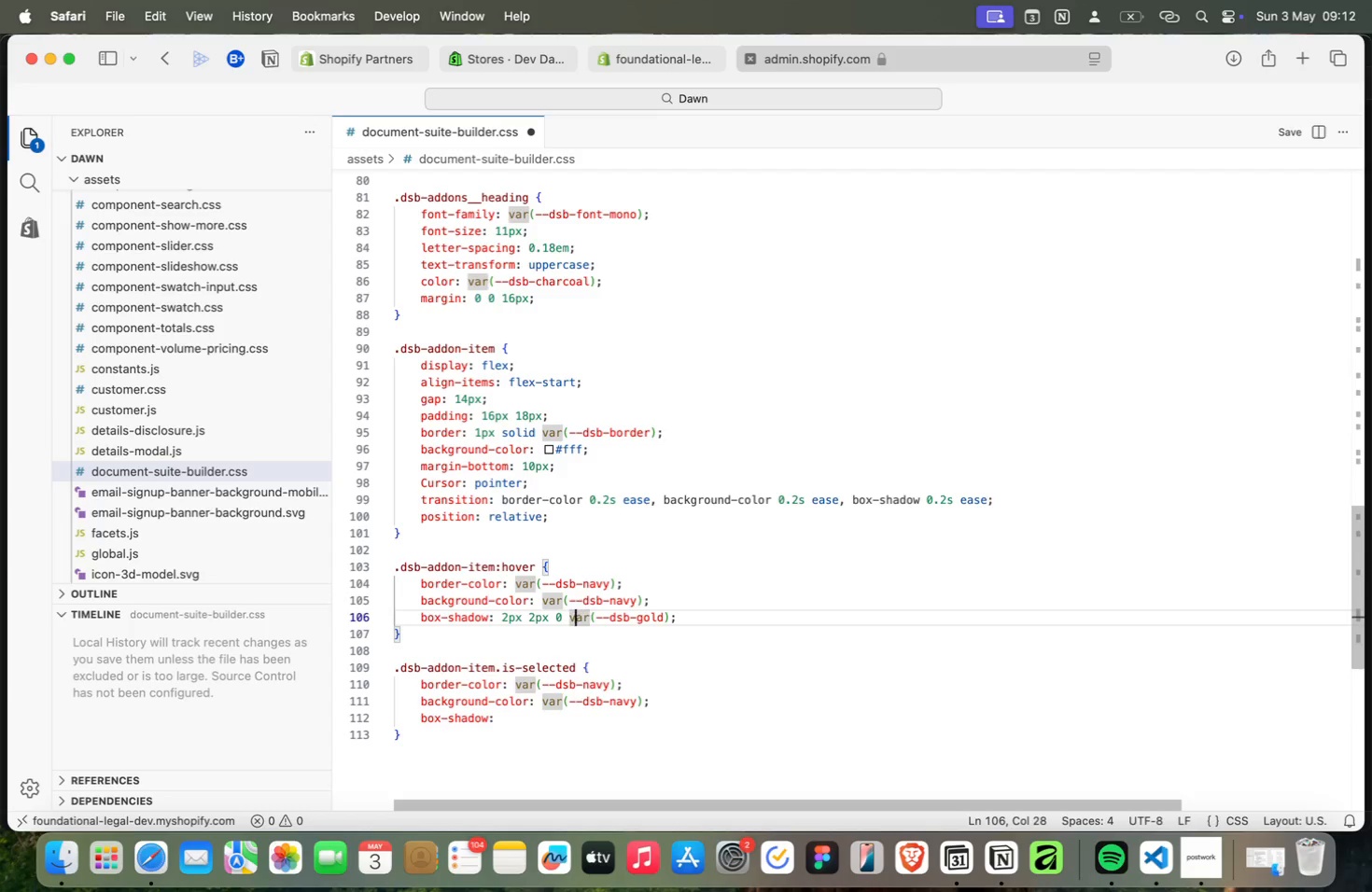 
hold_key(key=ArrowRight, duration=1.5)
 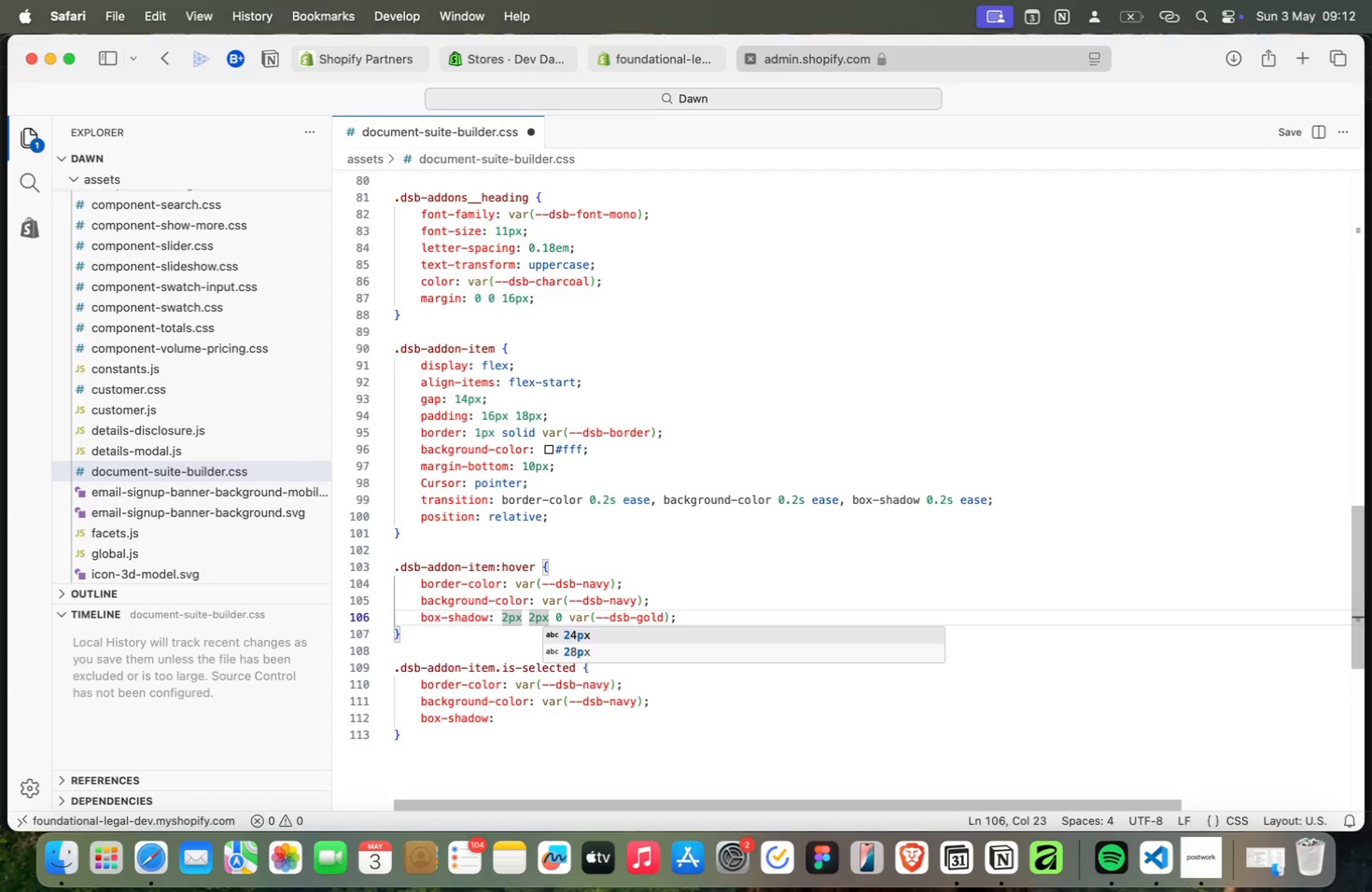 
key(Meta+ArrowRight)
 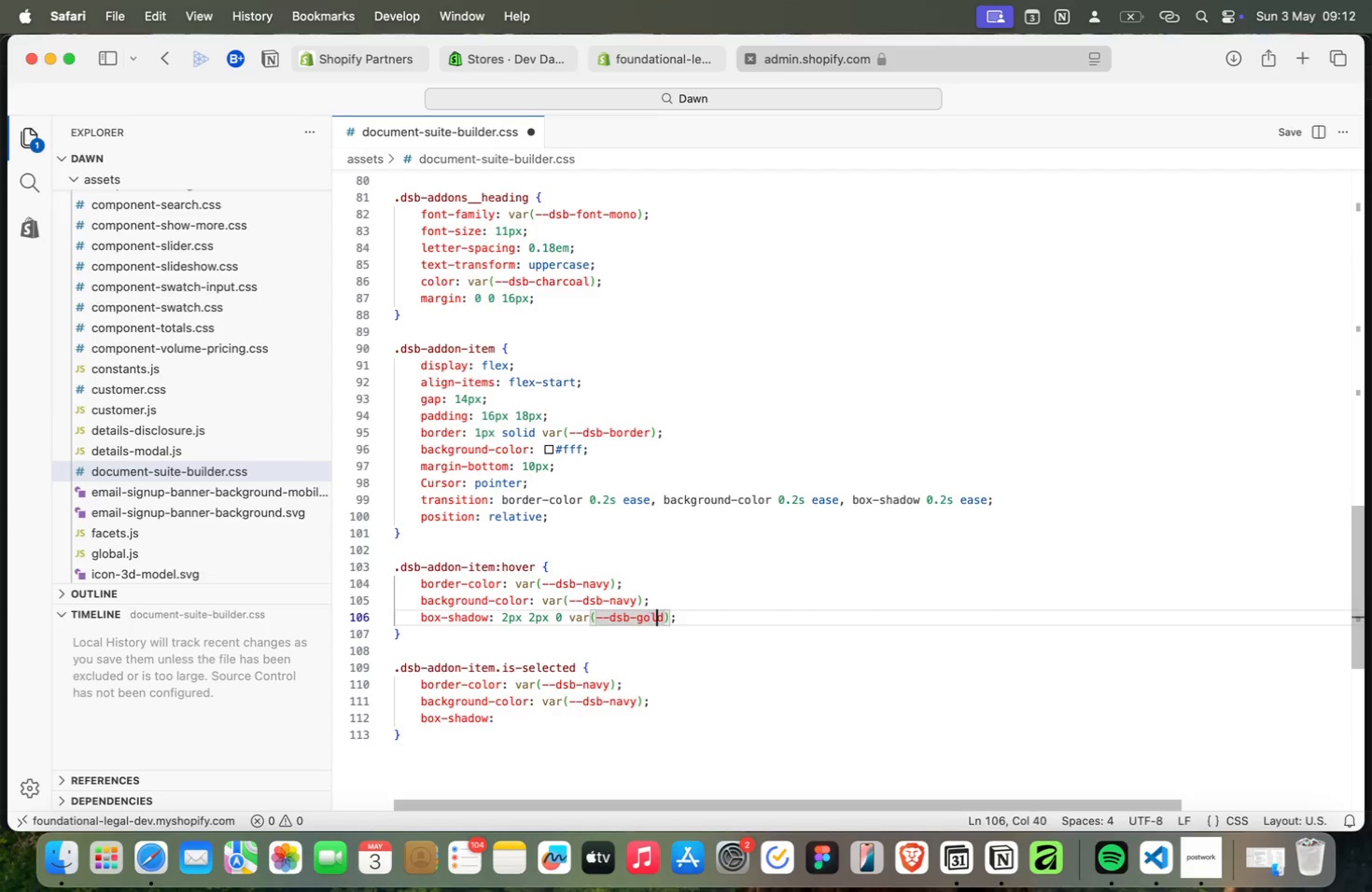 
key(Meta+ArrowRight)
 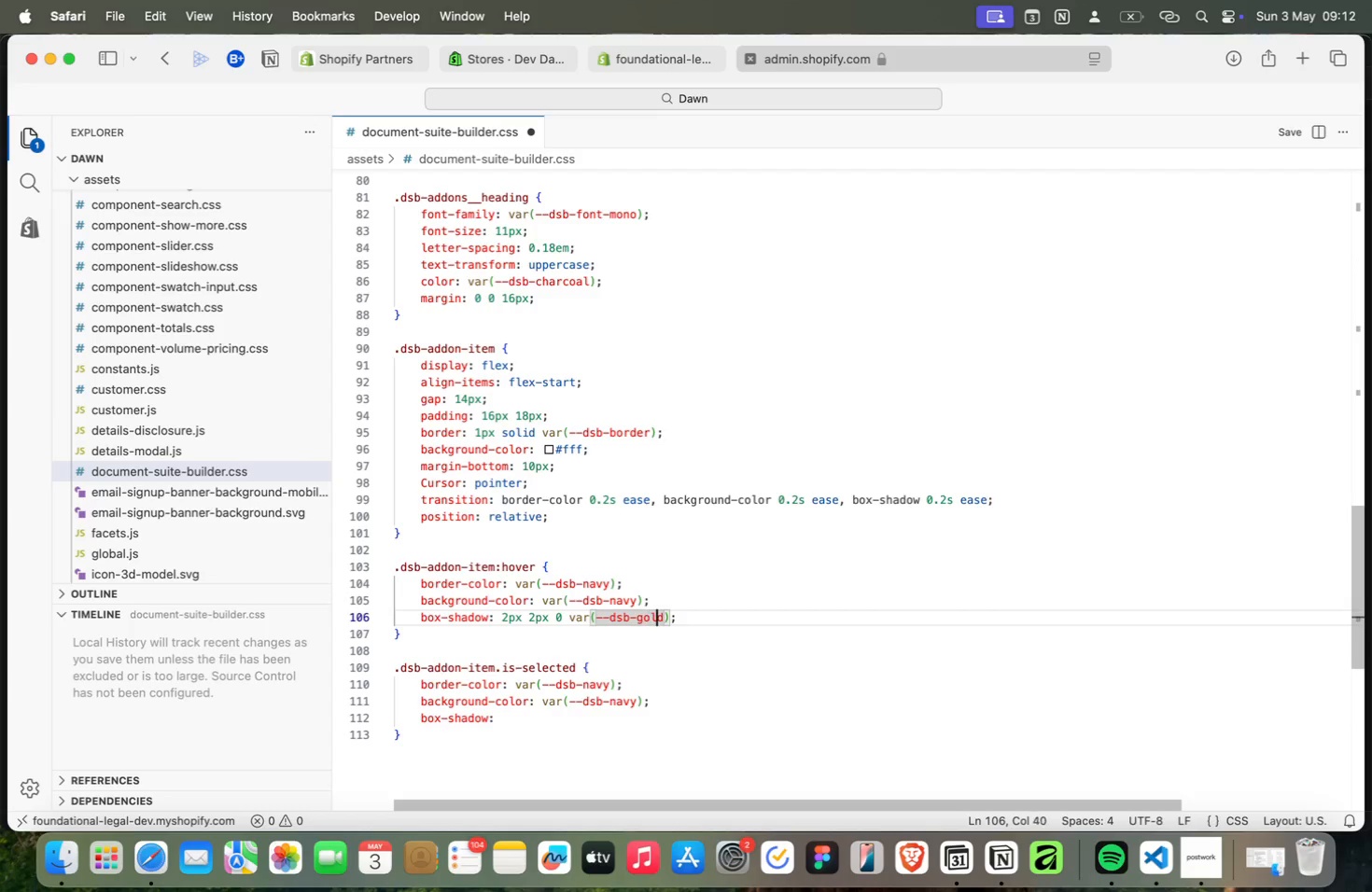 
key(Meta+ArrowRight)
 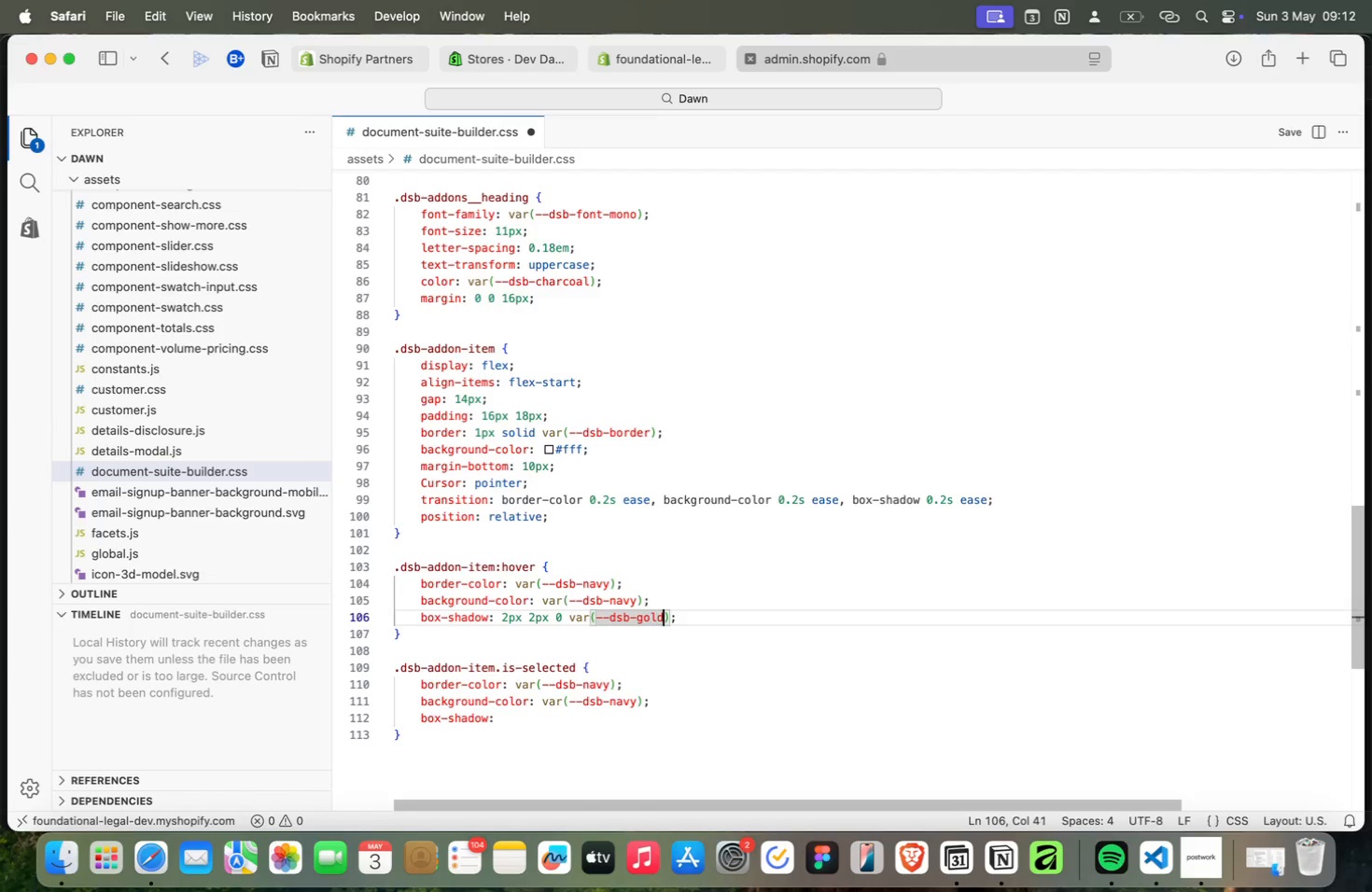 
key(Meta+ArrowRight)
 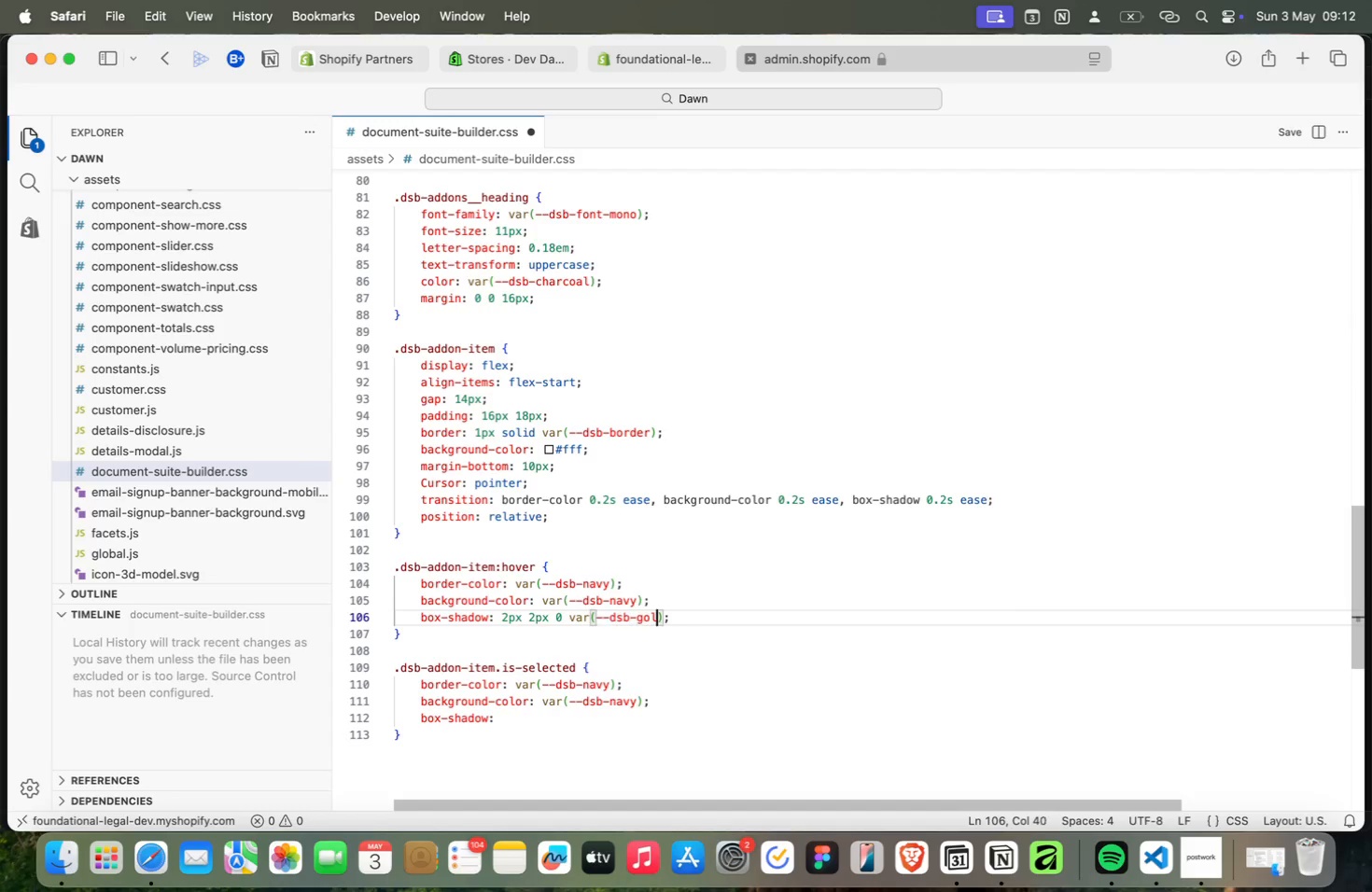 
key(Meta+Backspace)
 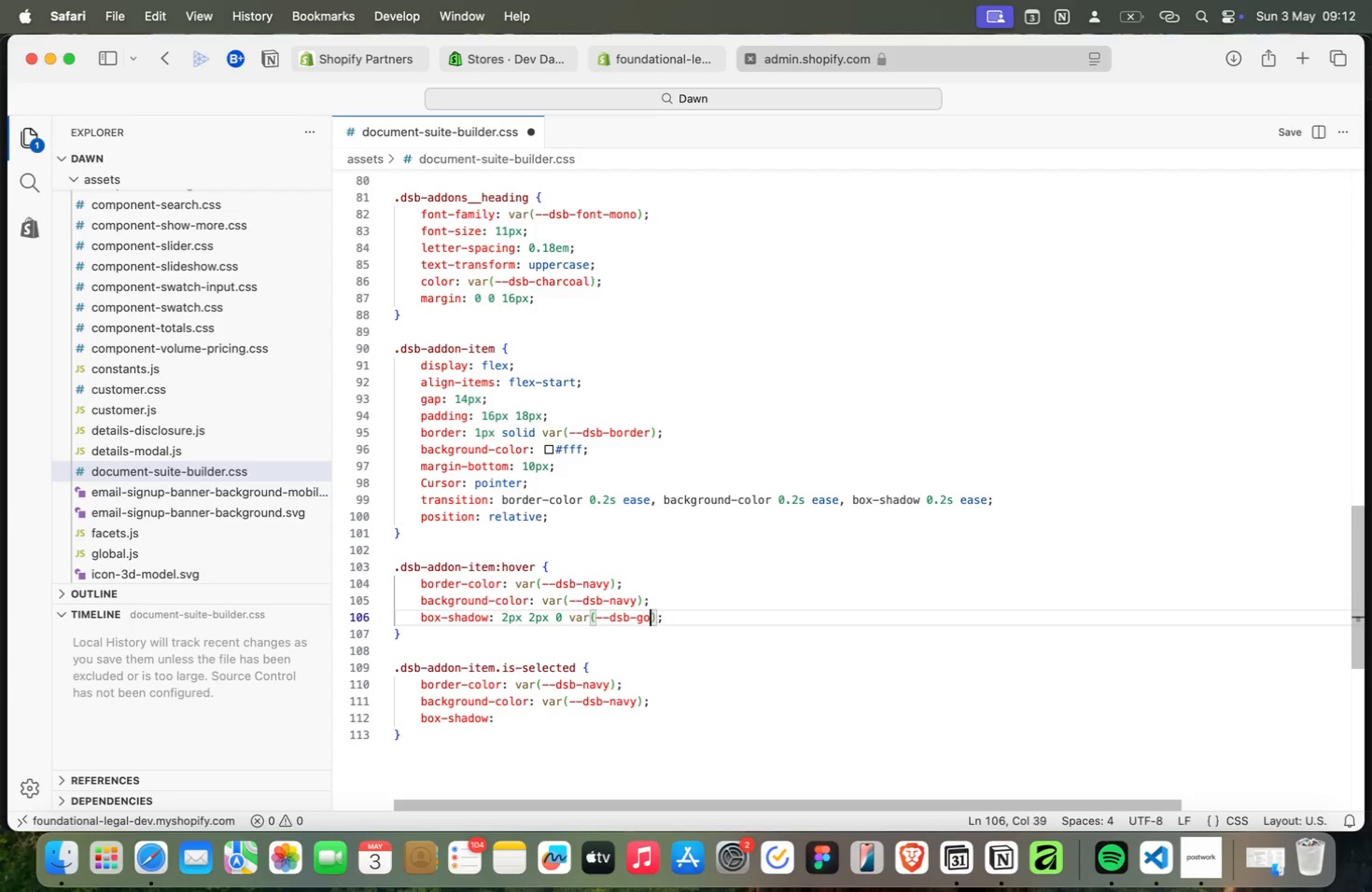 
key(Meta+Backspace)
 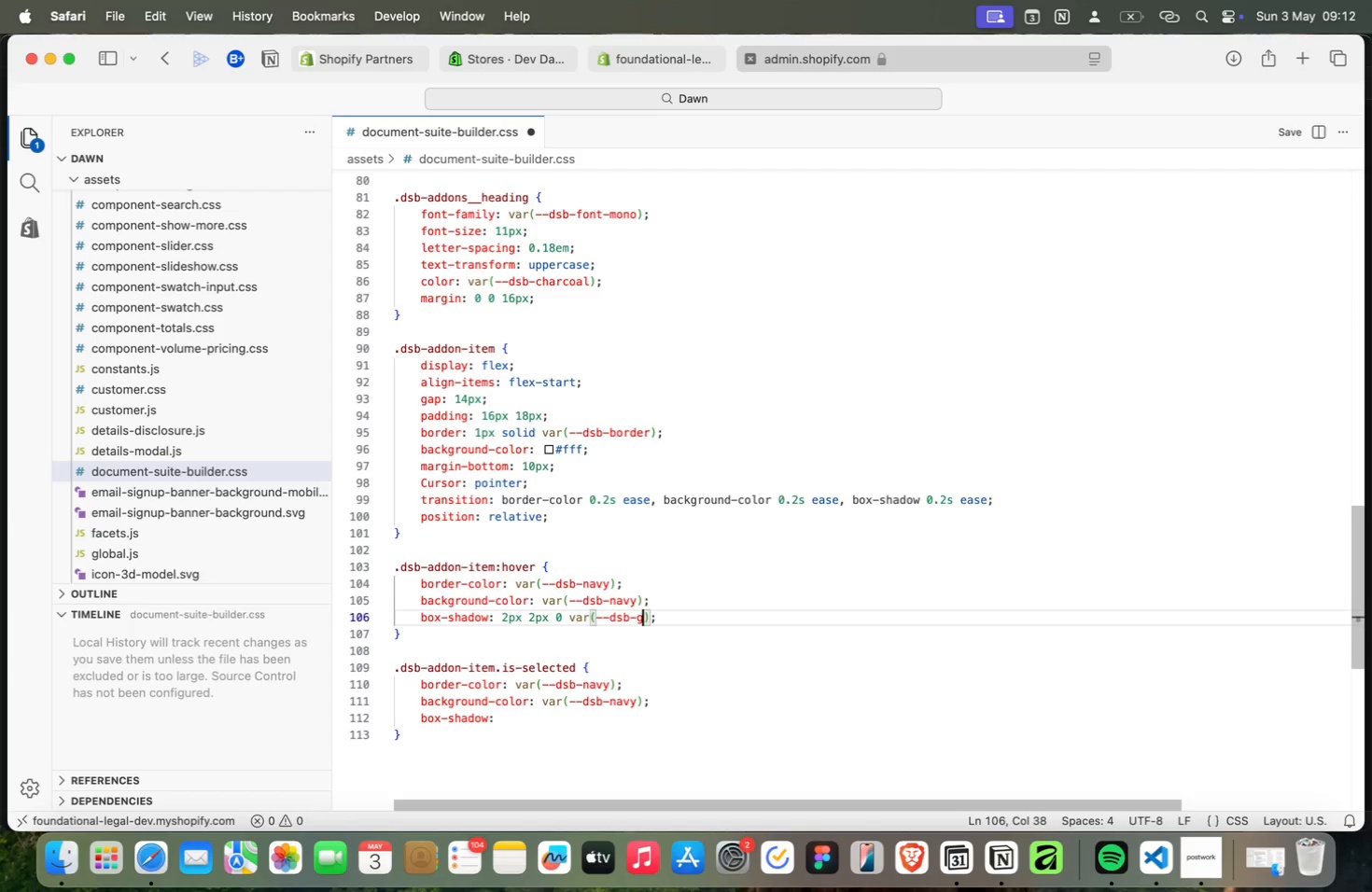 
key(Meta+Backspace)
 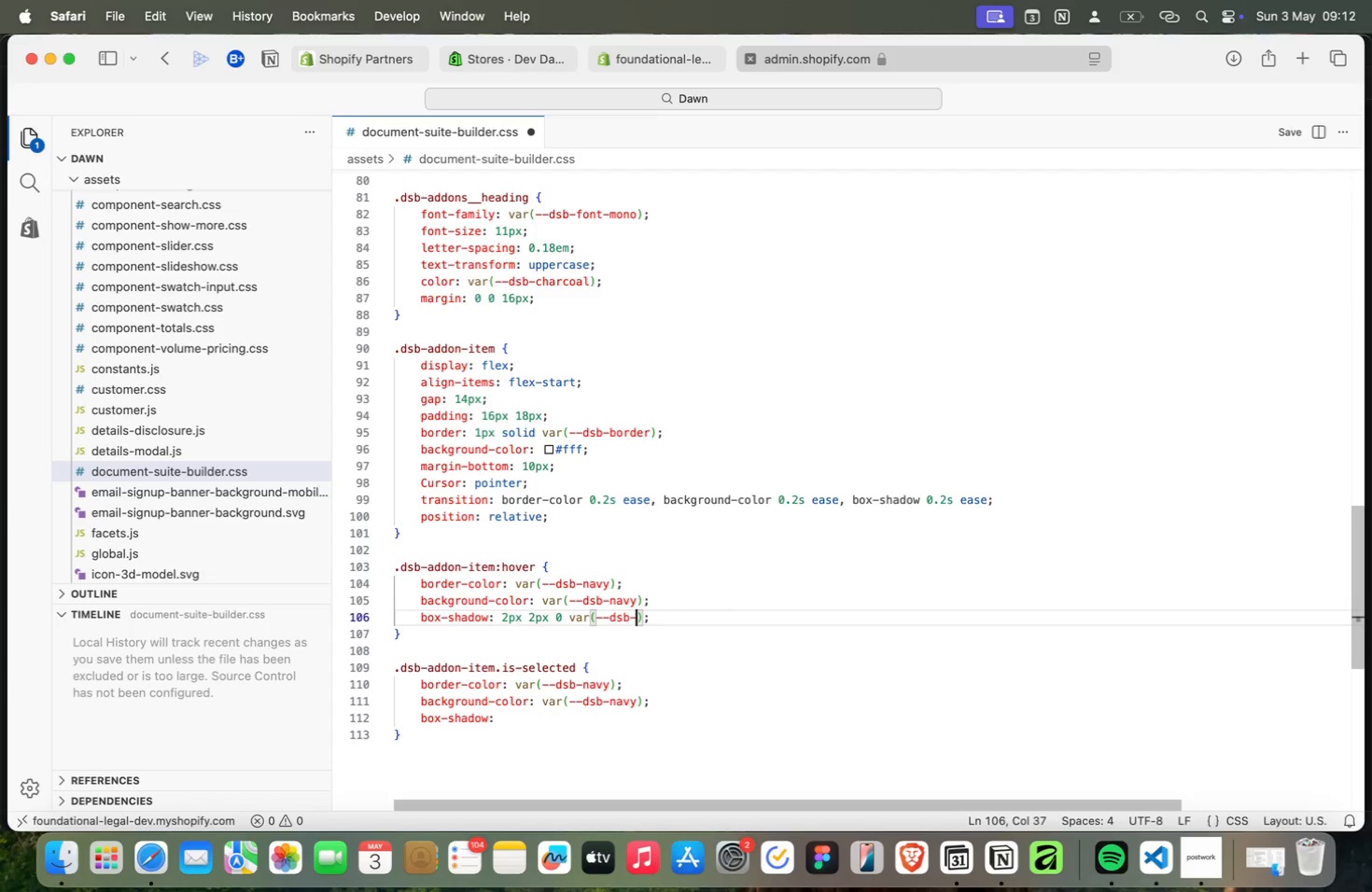 
key(Meta+Backspace)
 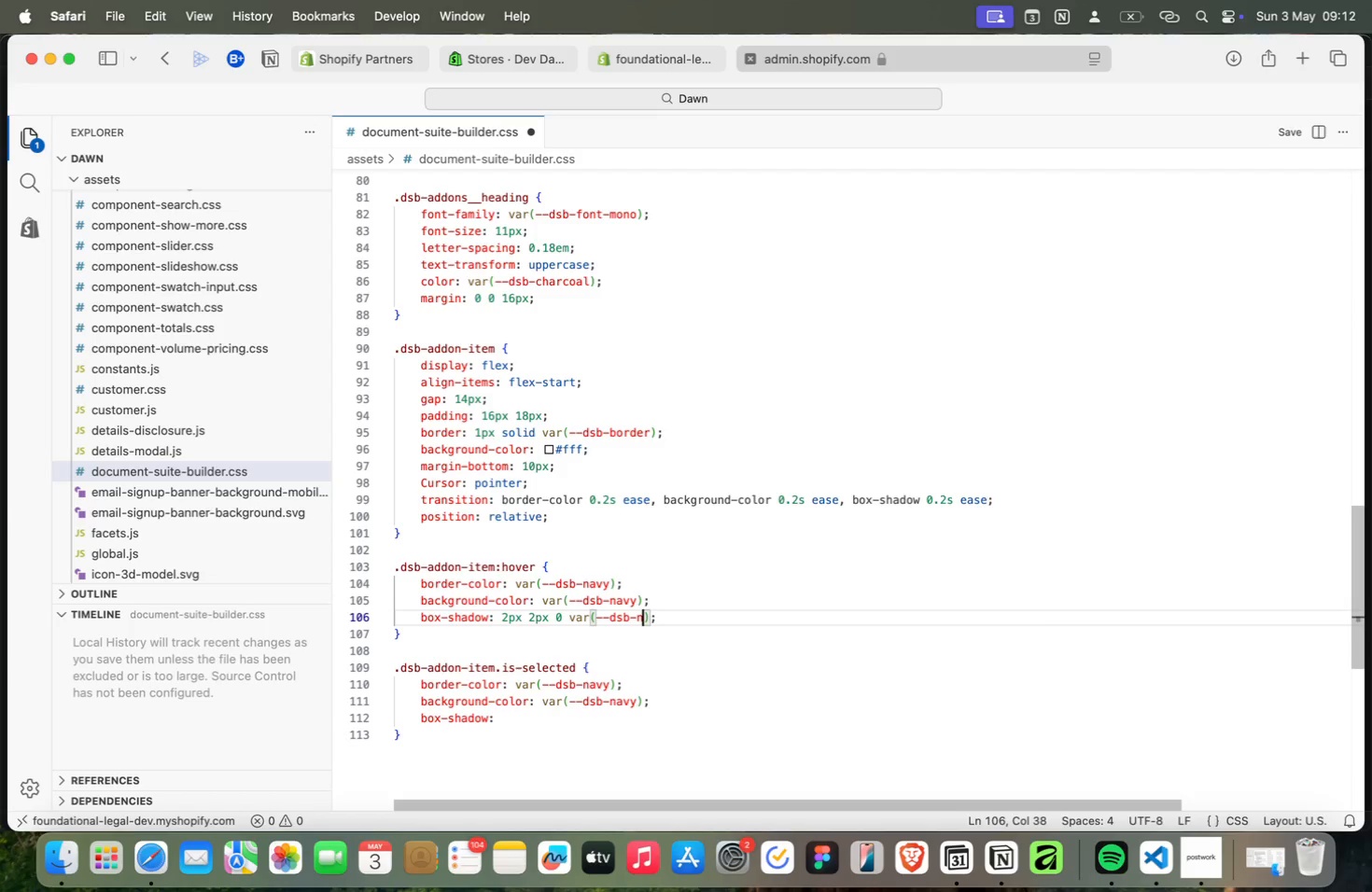 
key(Meta+N)
 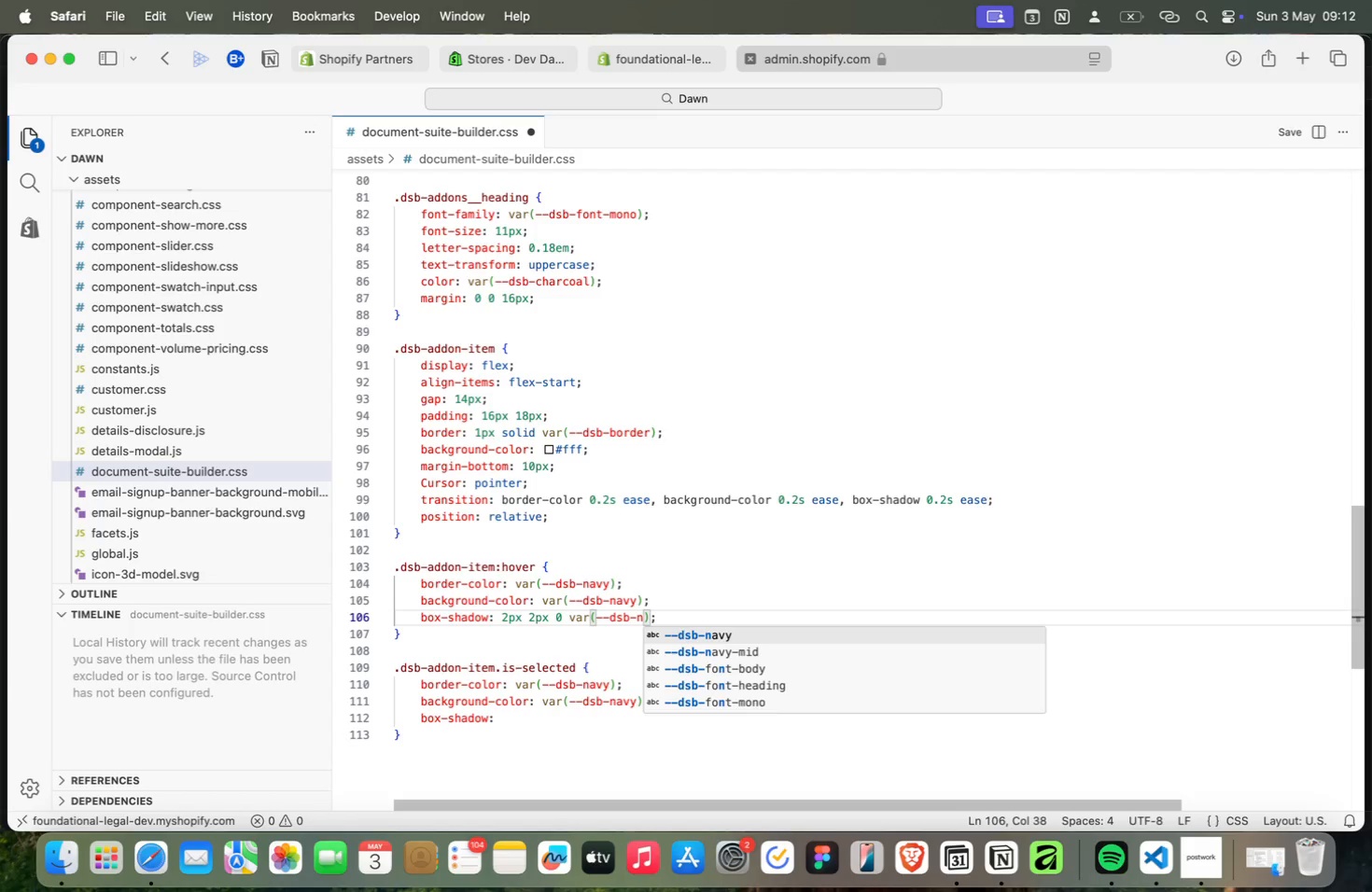 
key(Meta+Enter)
 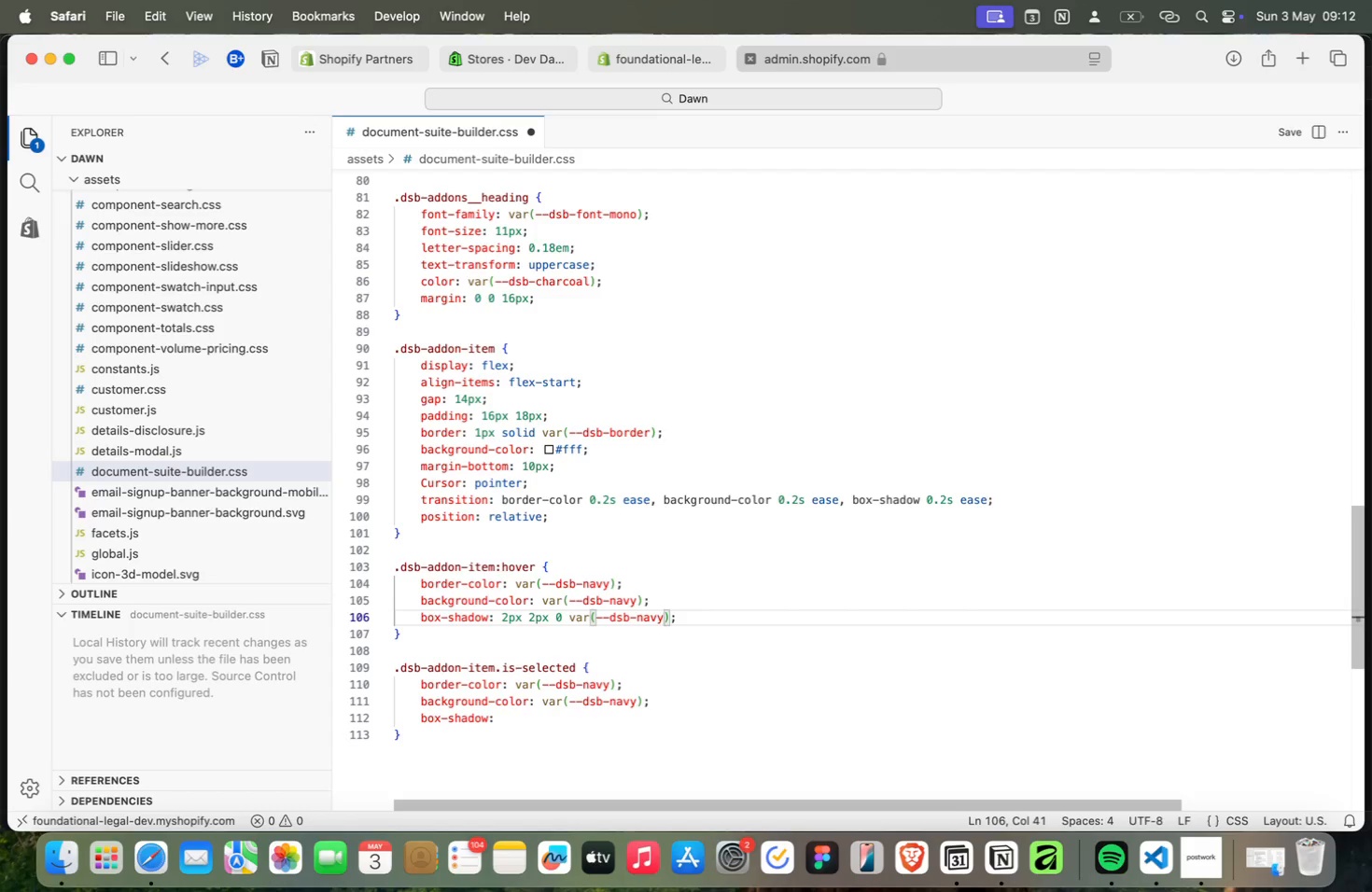 
wait(12.06)
 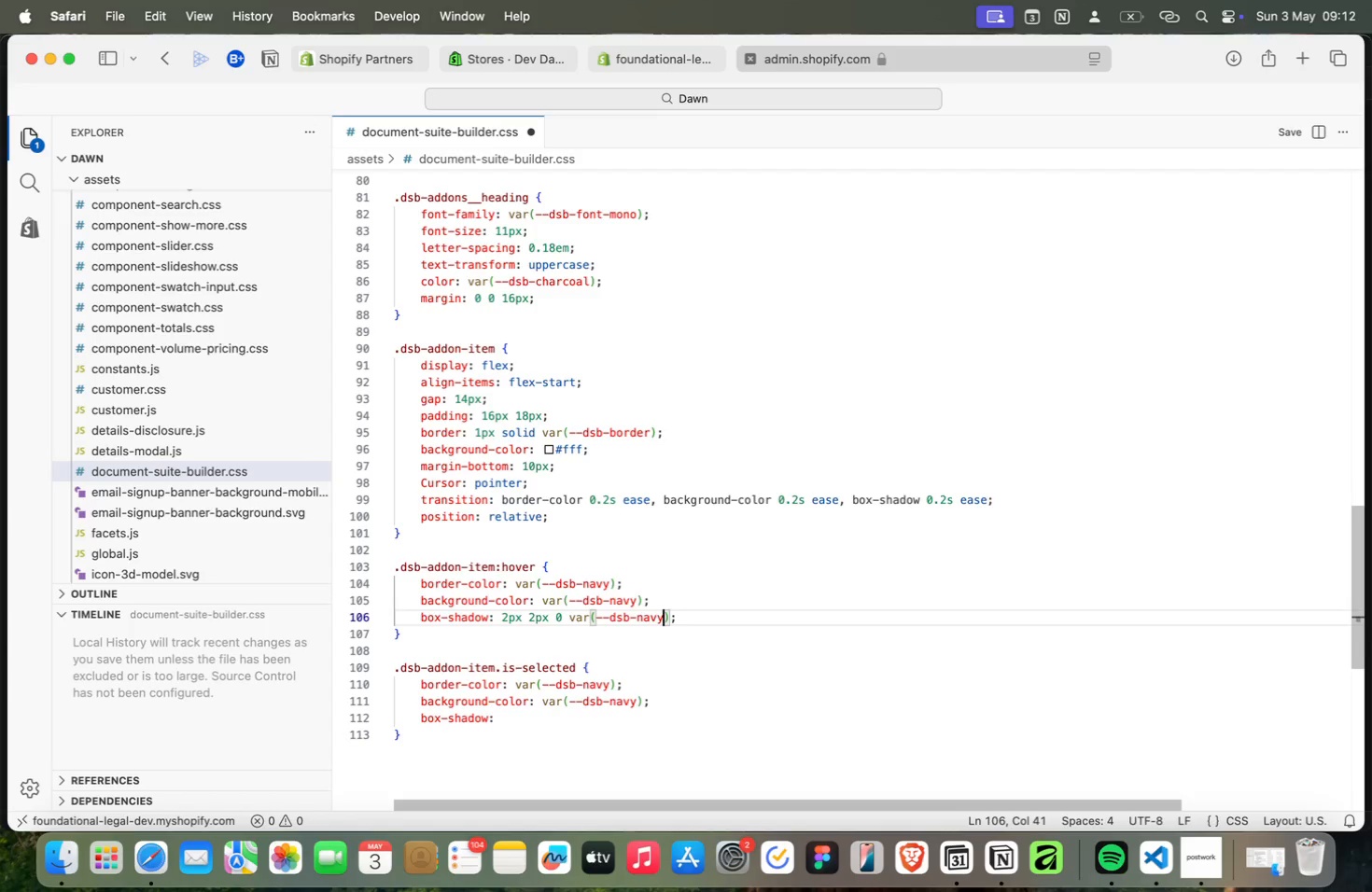 
key(Meta+ArrowUp)
 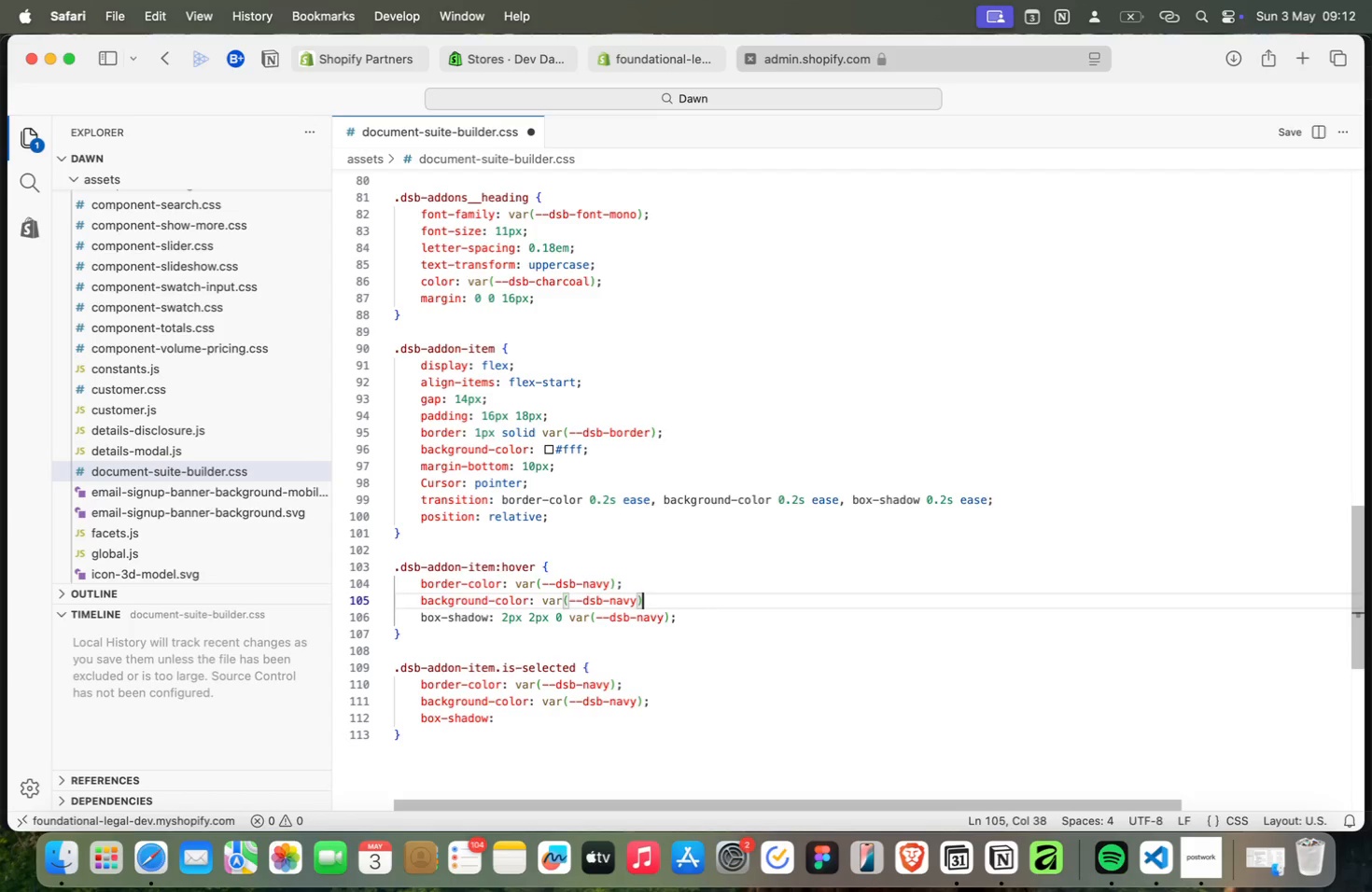 
hold_key(key=Backspace, duration=1.5)
 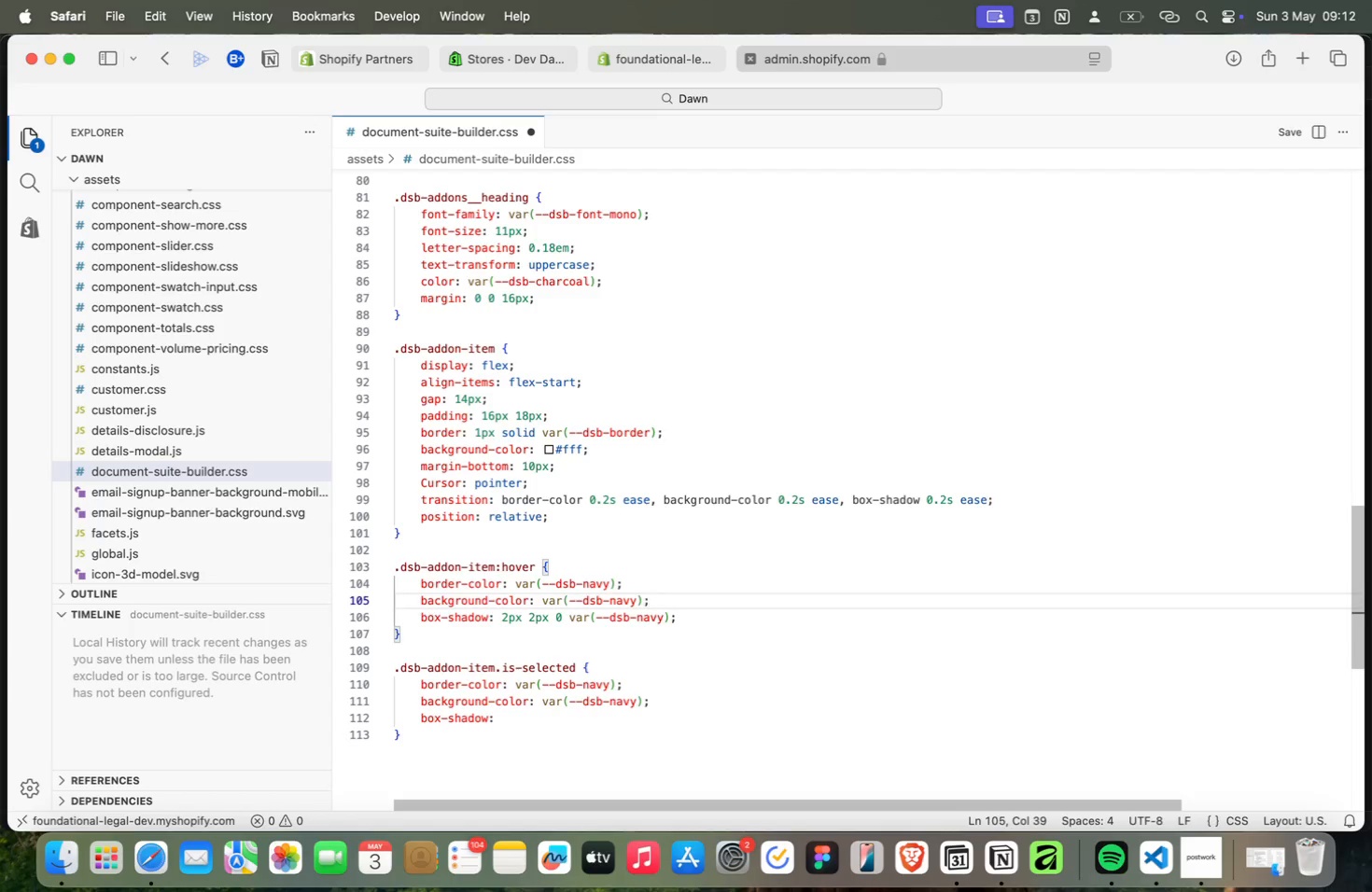 
hold_key(key=Backspace, duration=1.5)
 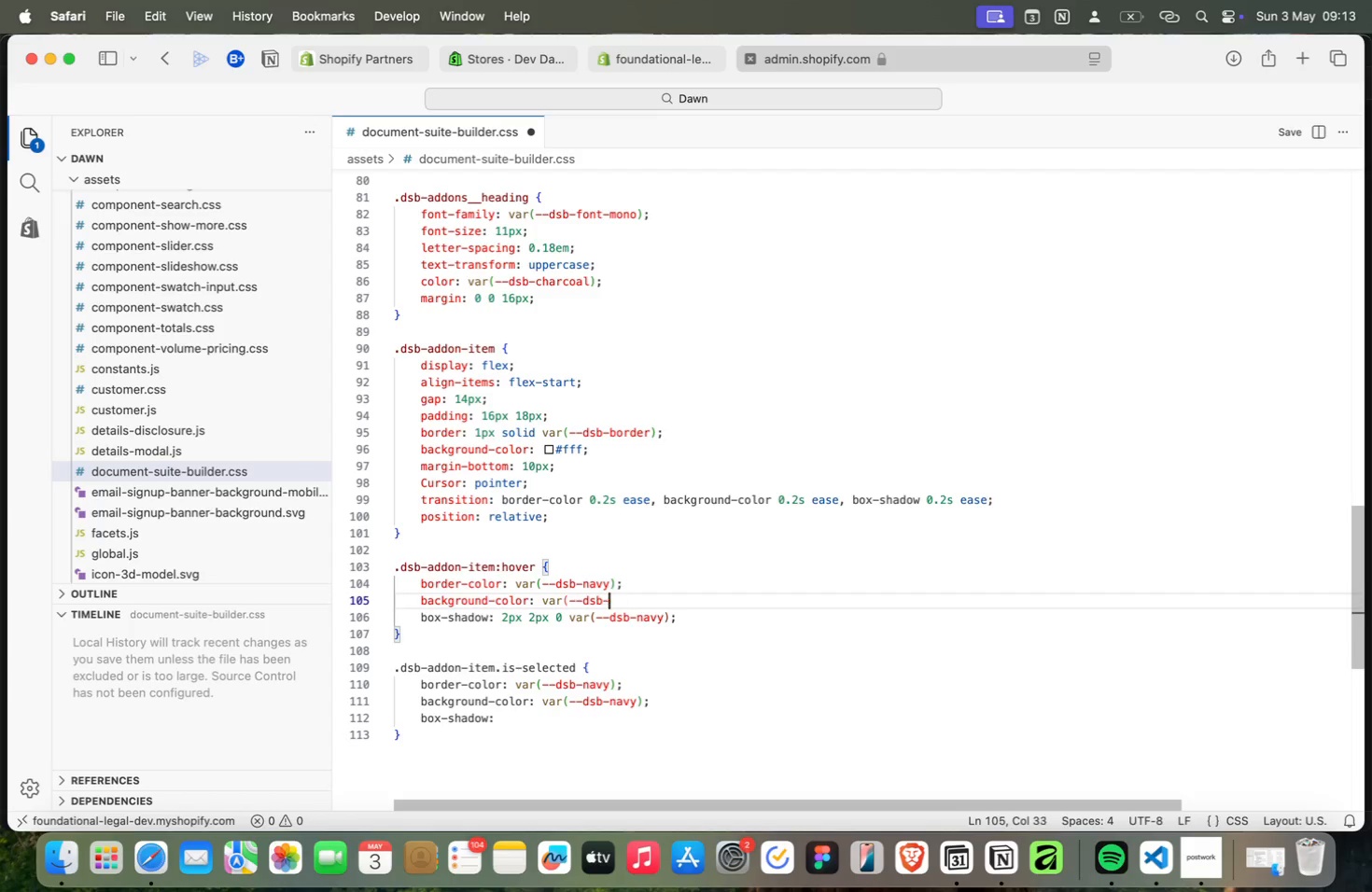 
hold_key(key=Backspace, duration=0.32)
 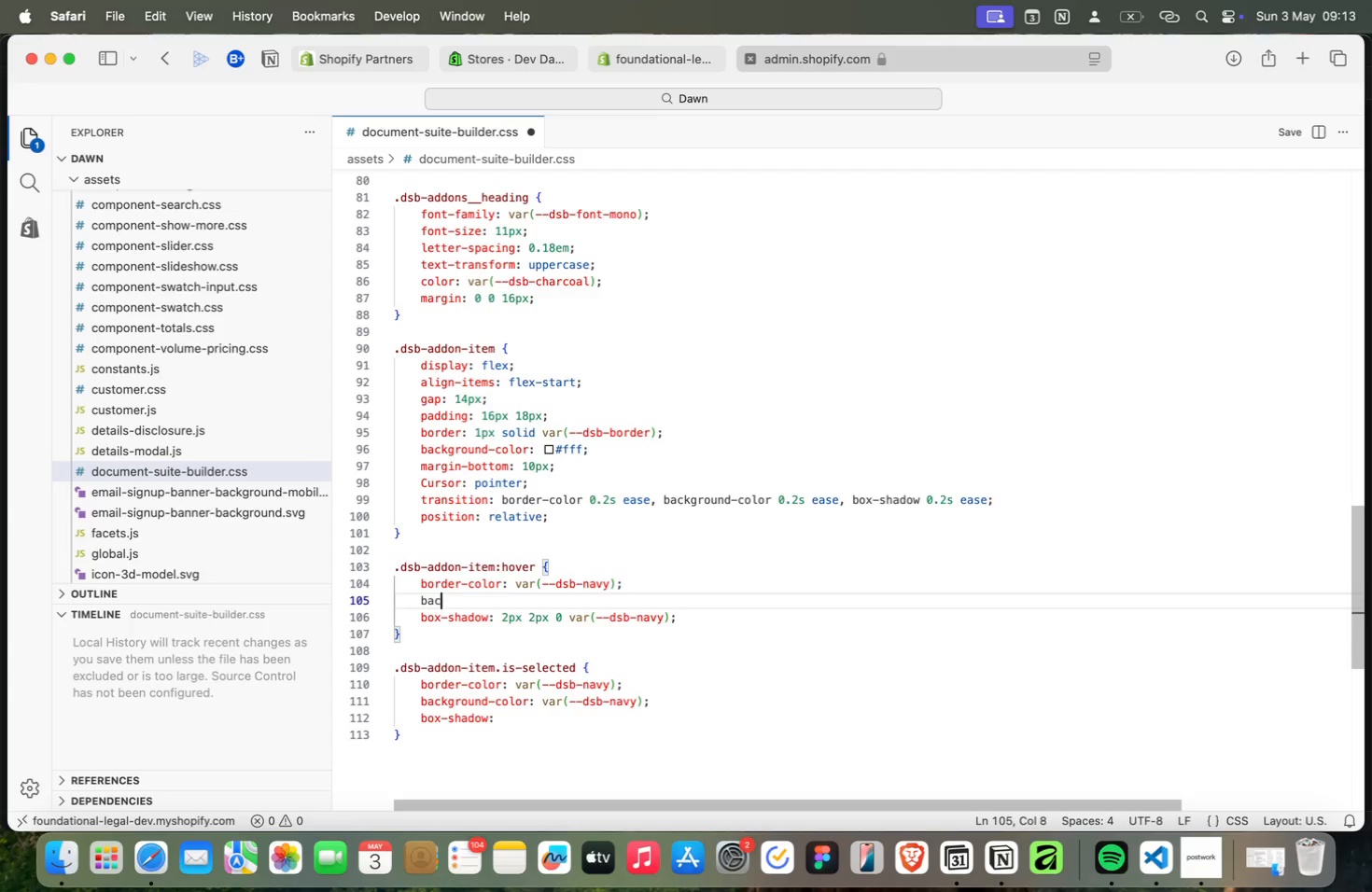 
key(Meta+Backspace)
 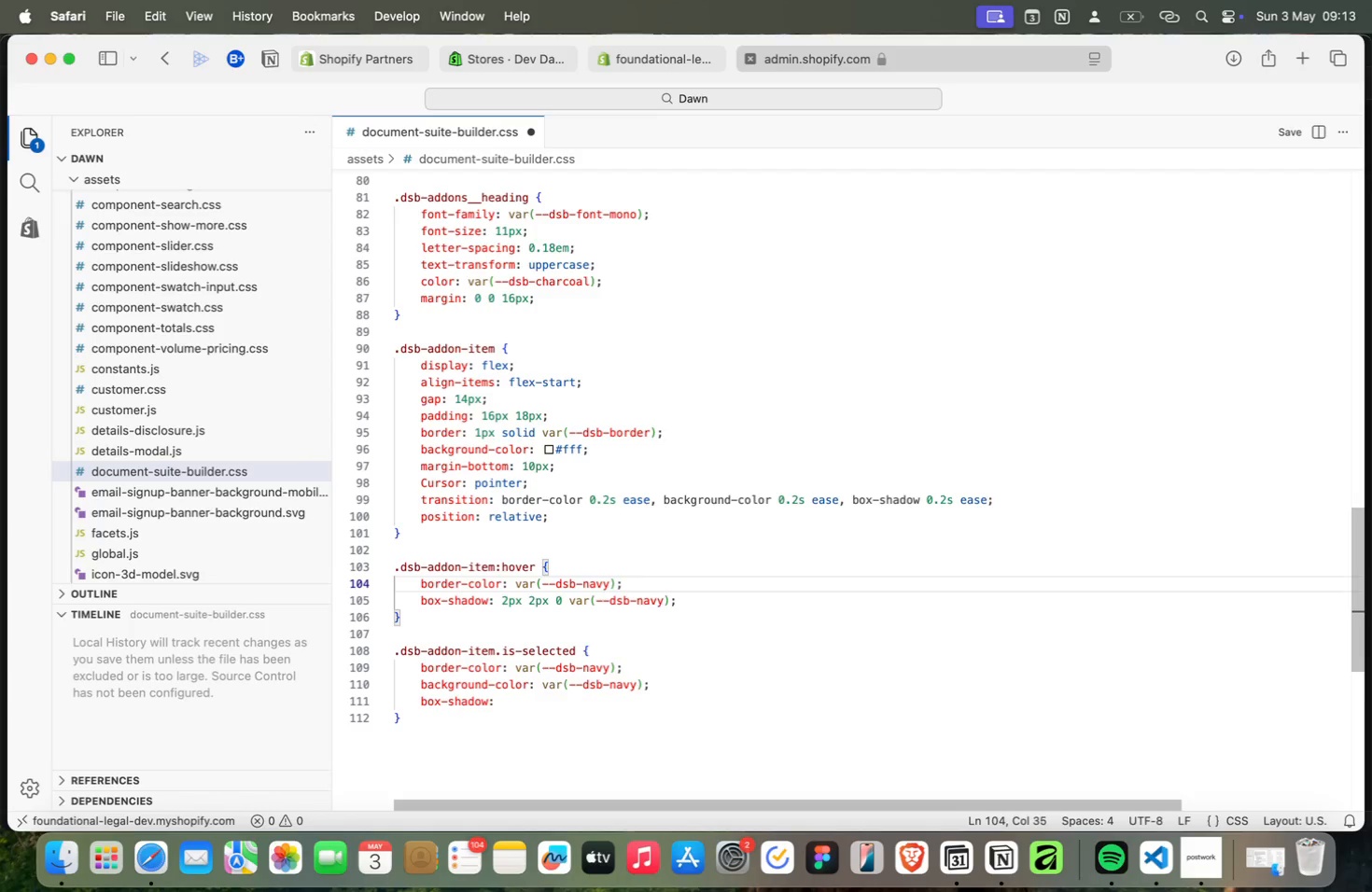 
wait(6.58)
 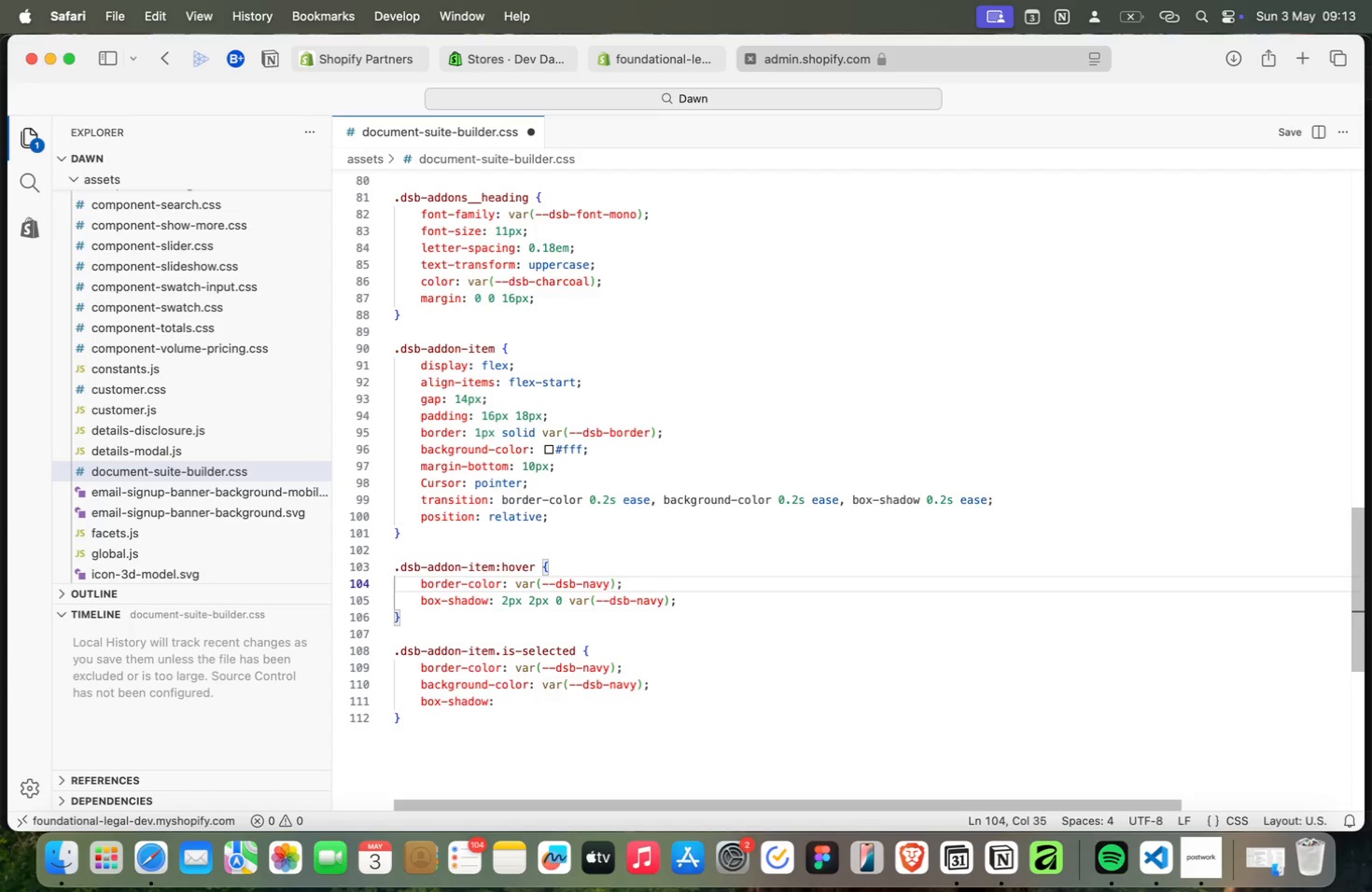 
key(Meta+ArrowDown)
 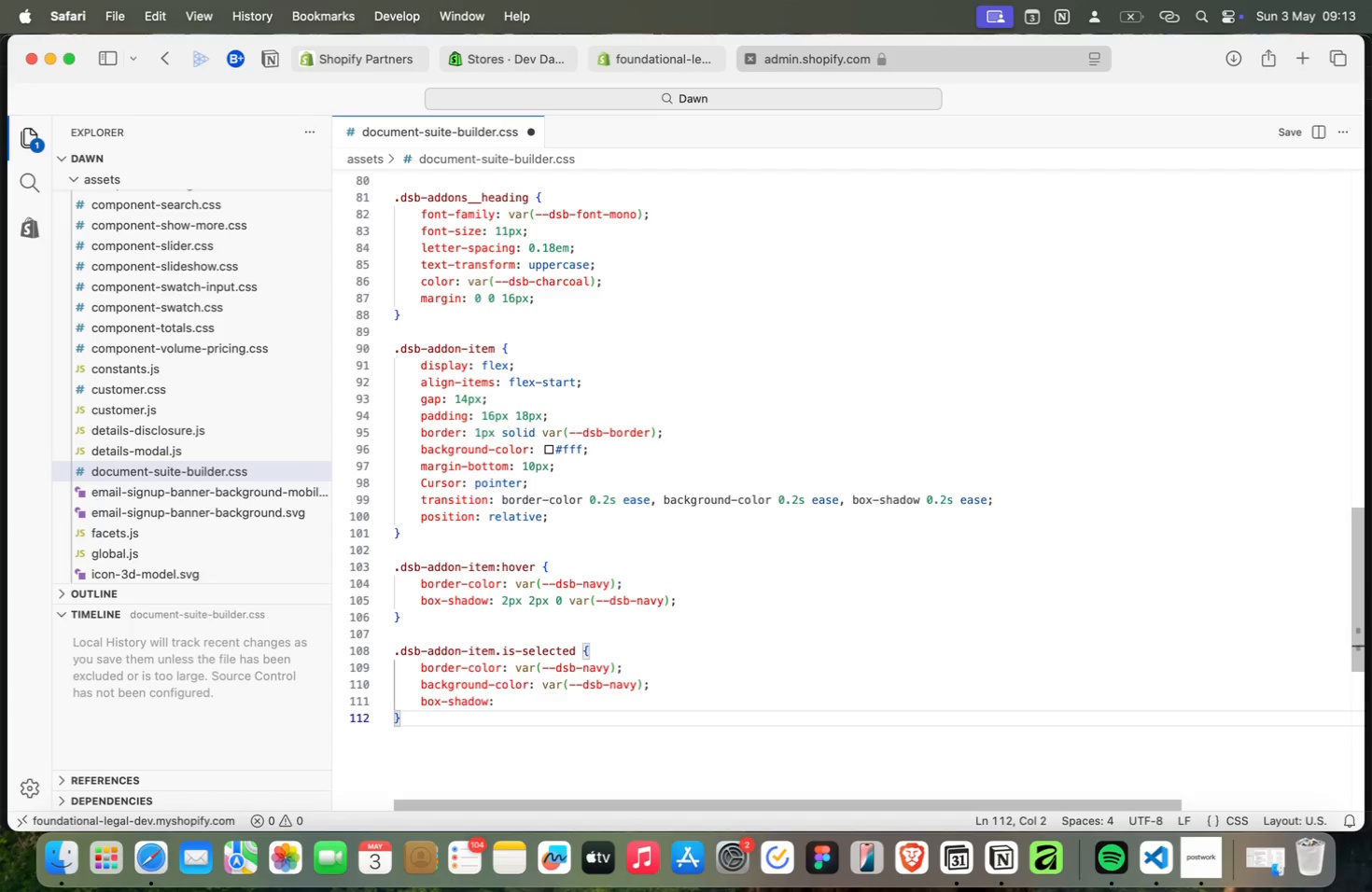 
key(Meta+ArrowRight)
 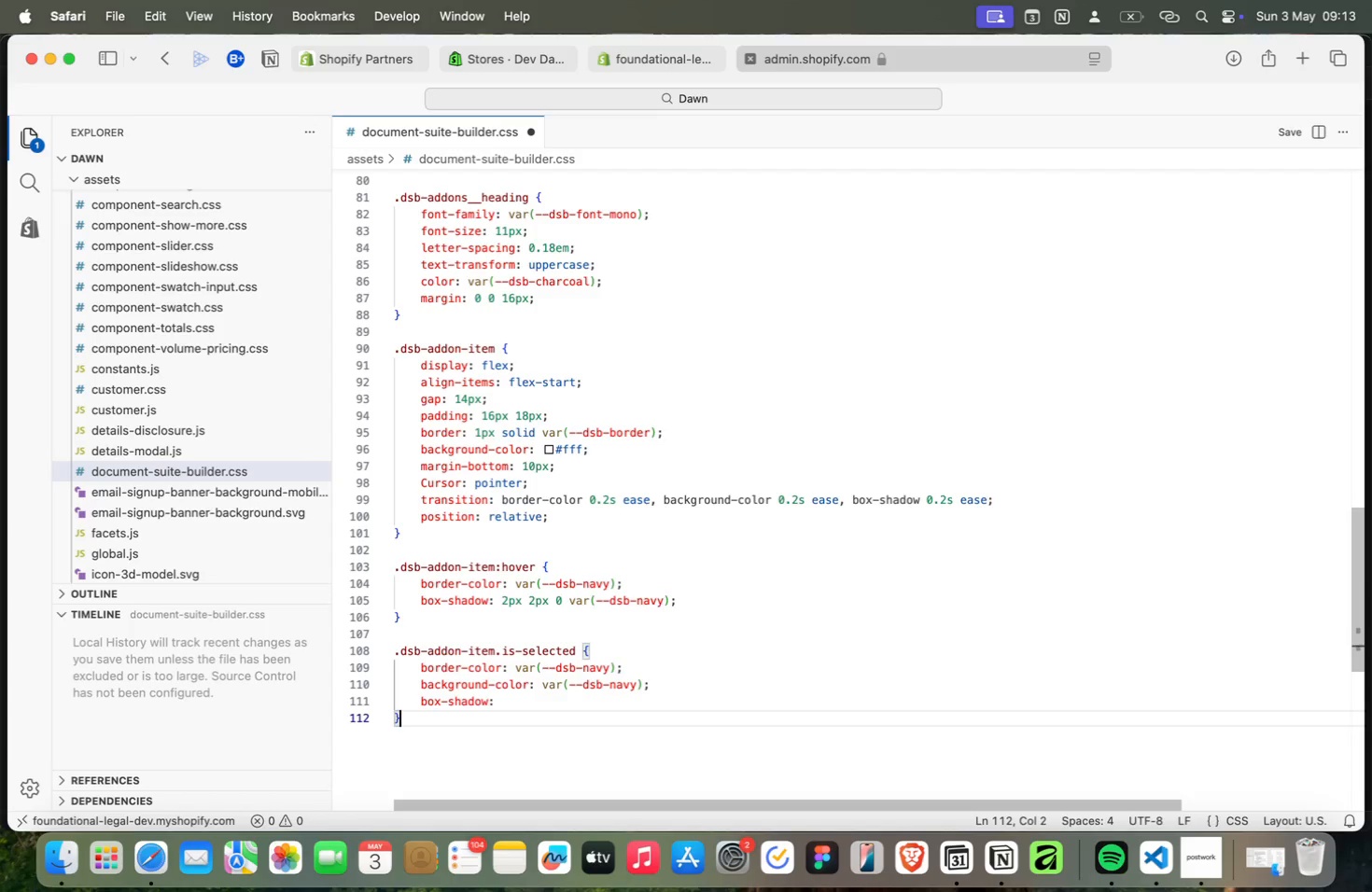 
key(Meta+ArrowLeft)
 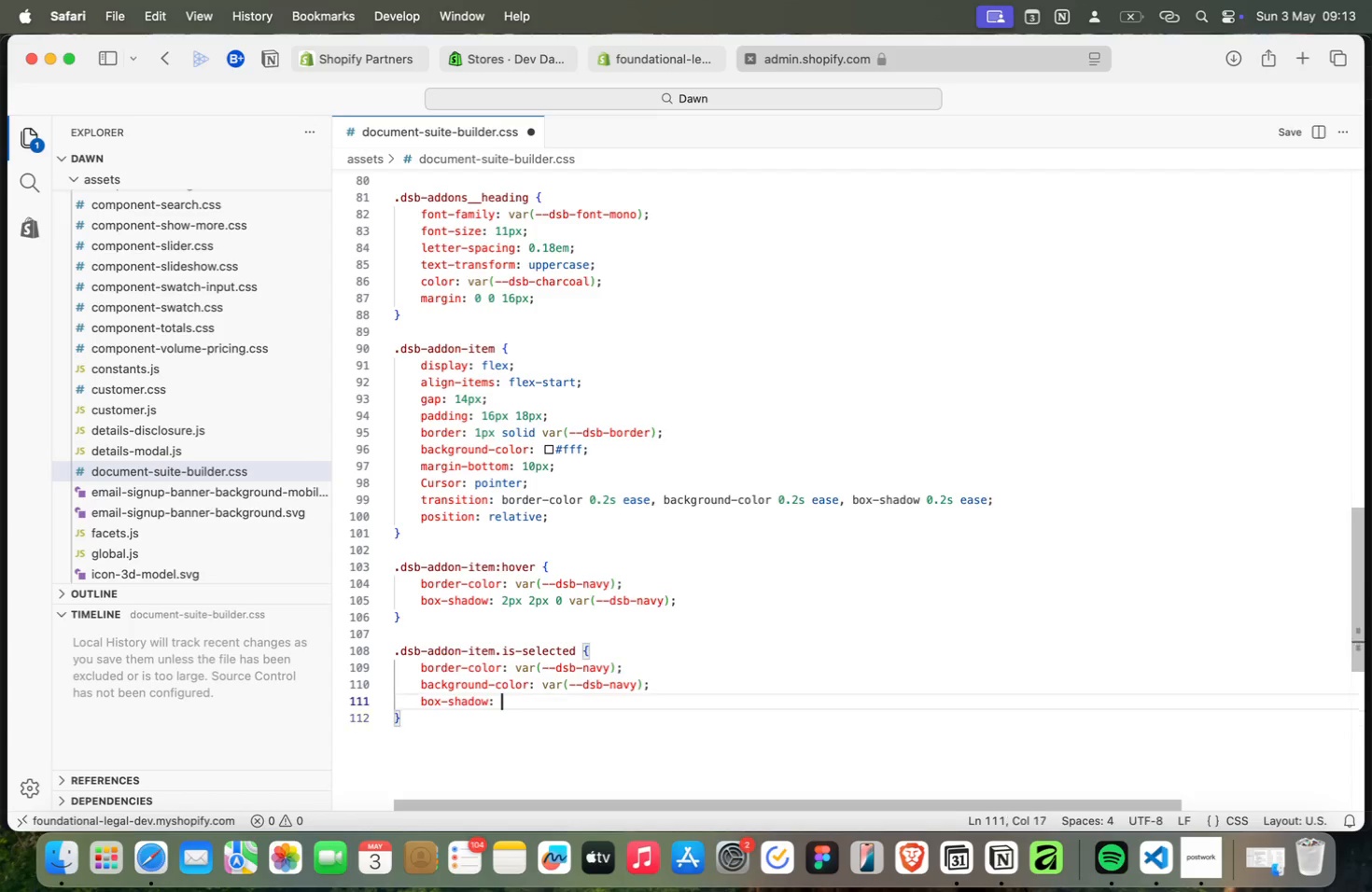 
key(Meta+ArrowLeft)
 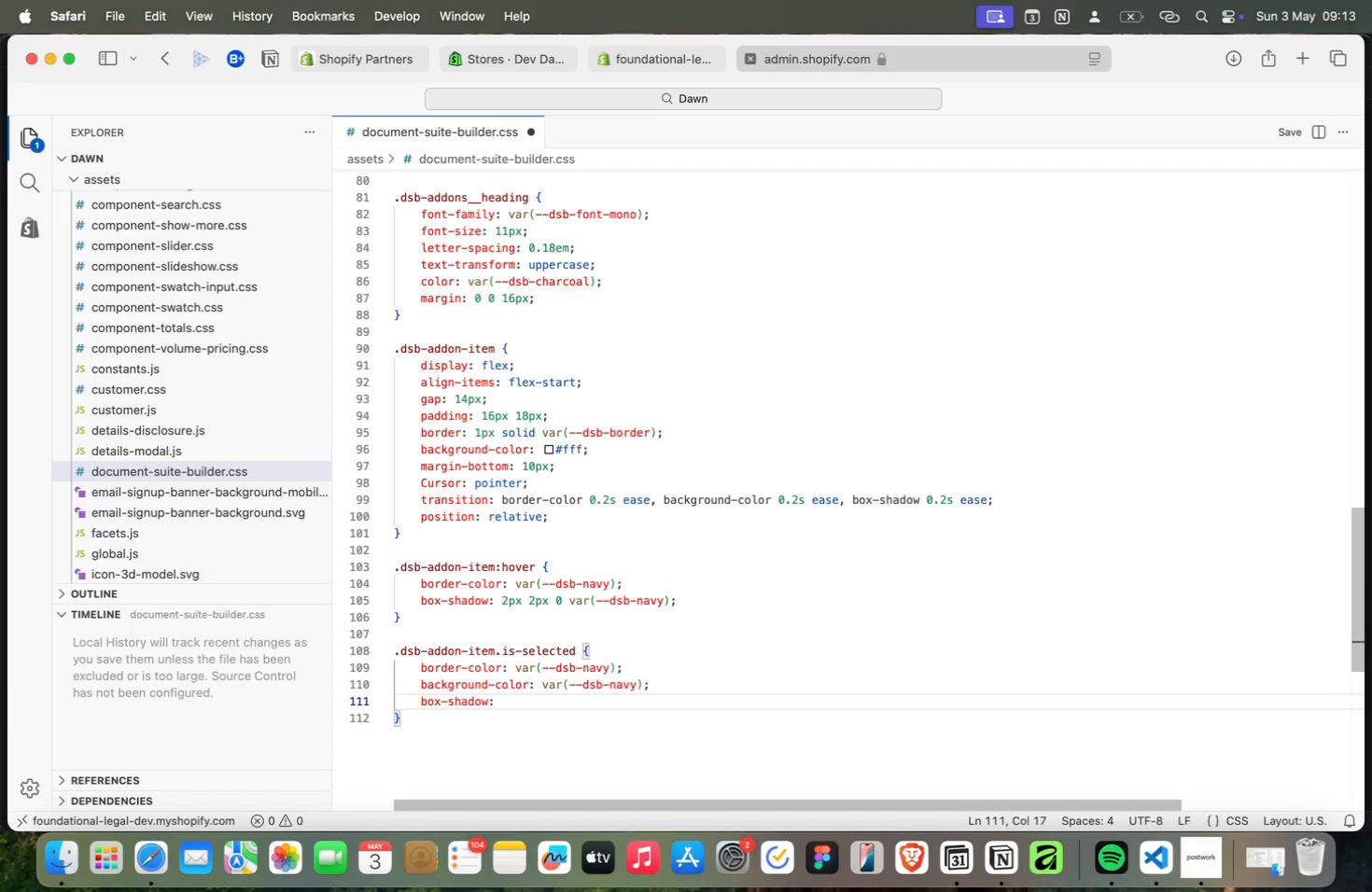 
key(Meta+3)
 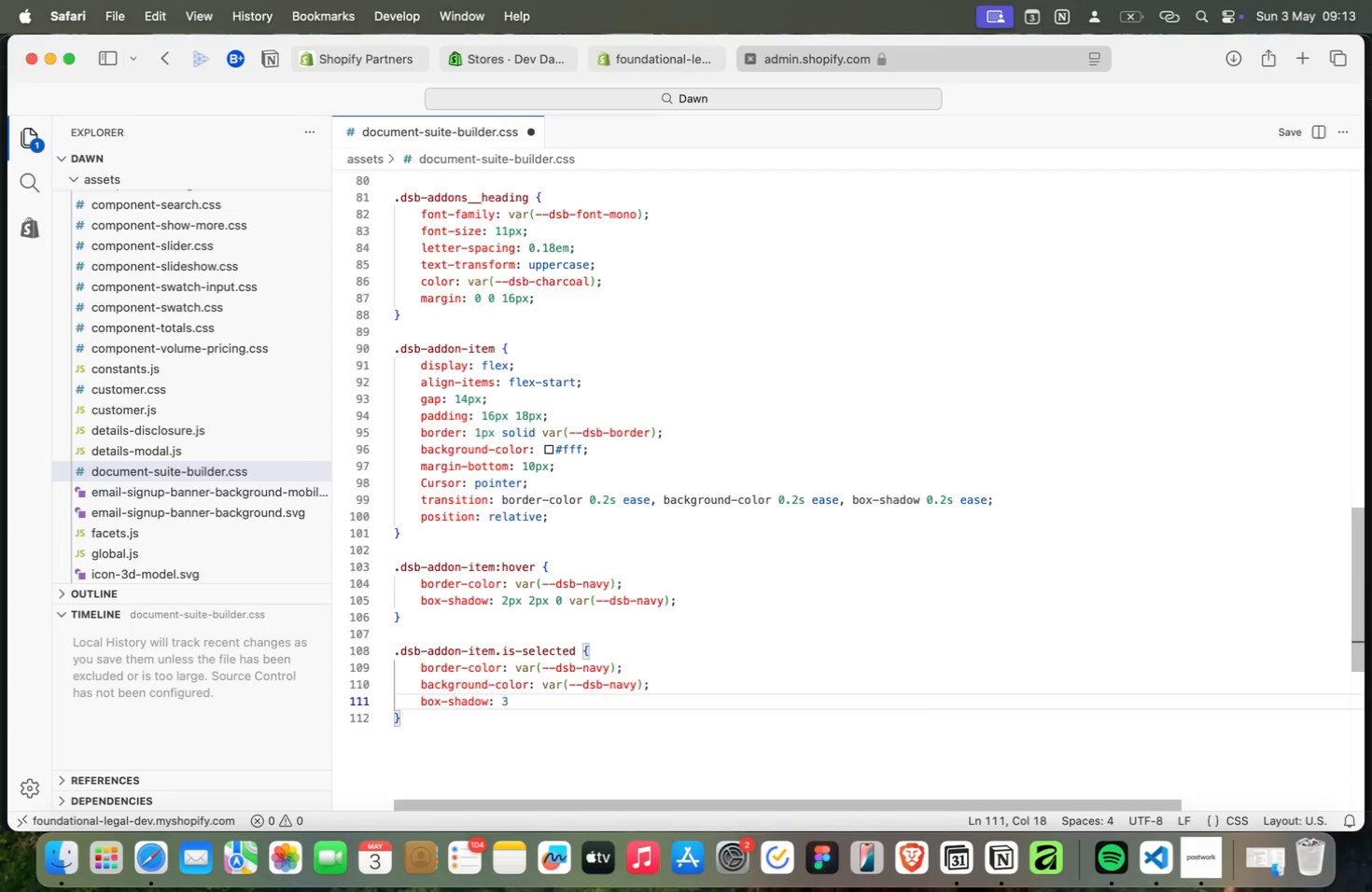 
key(Meta+P)
 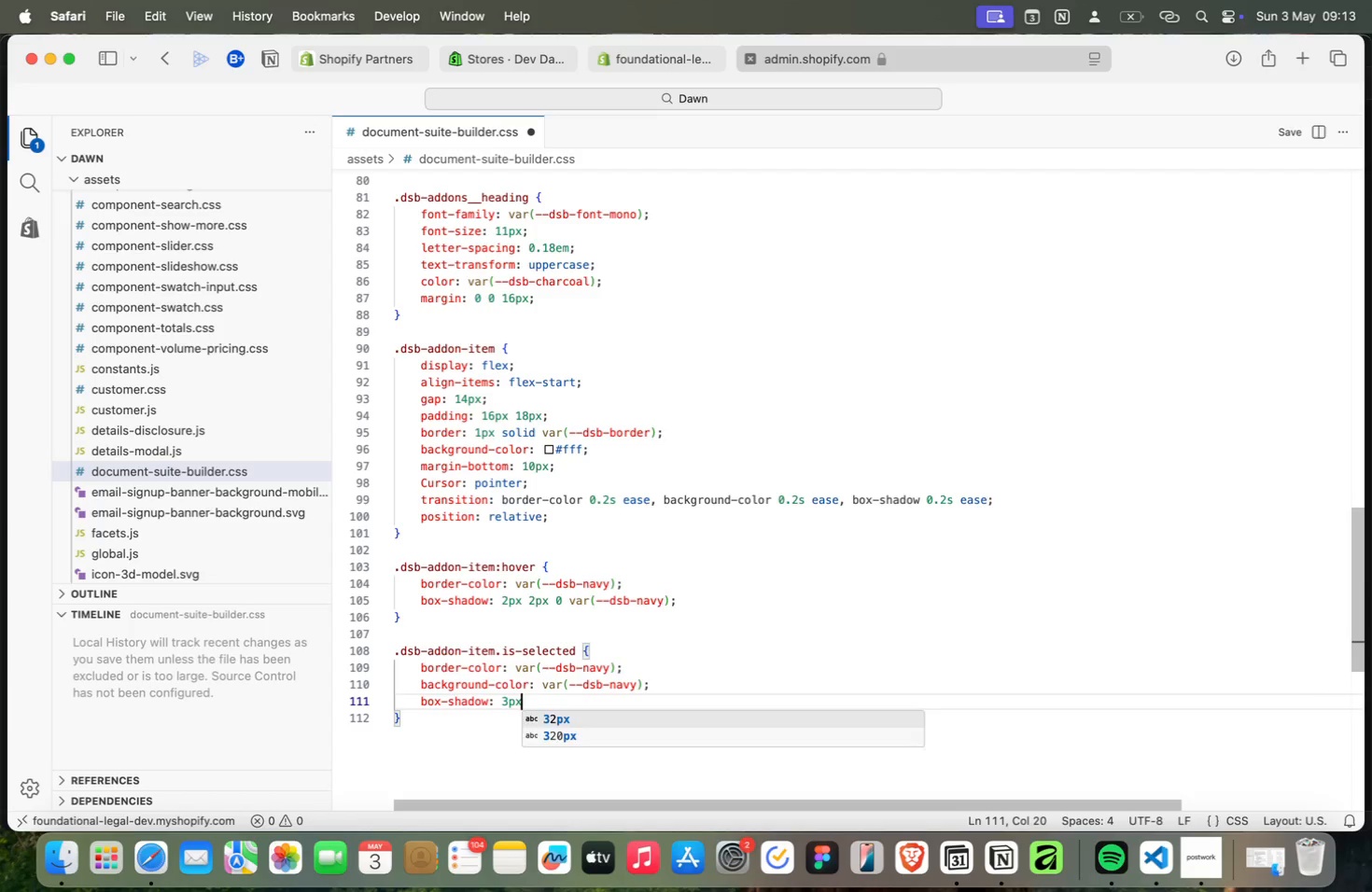 
key(Meta+X)
 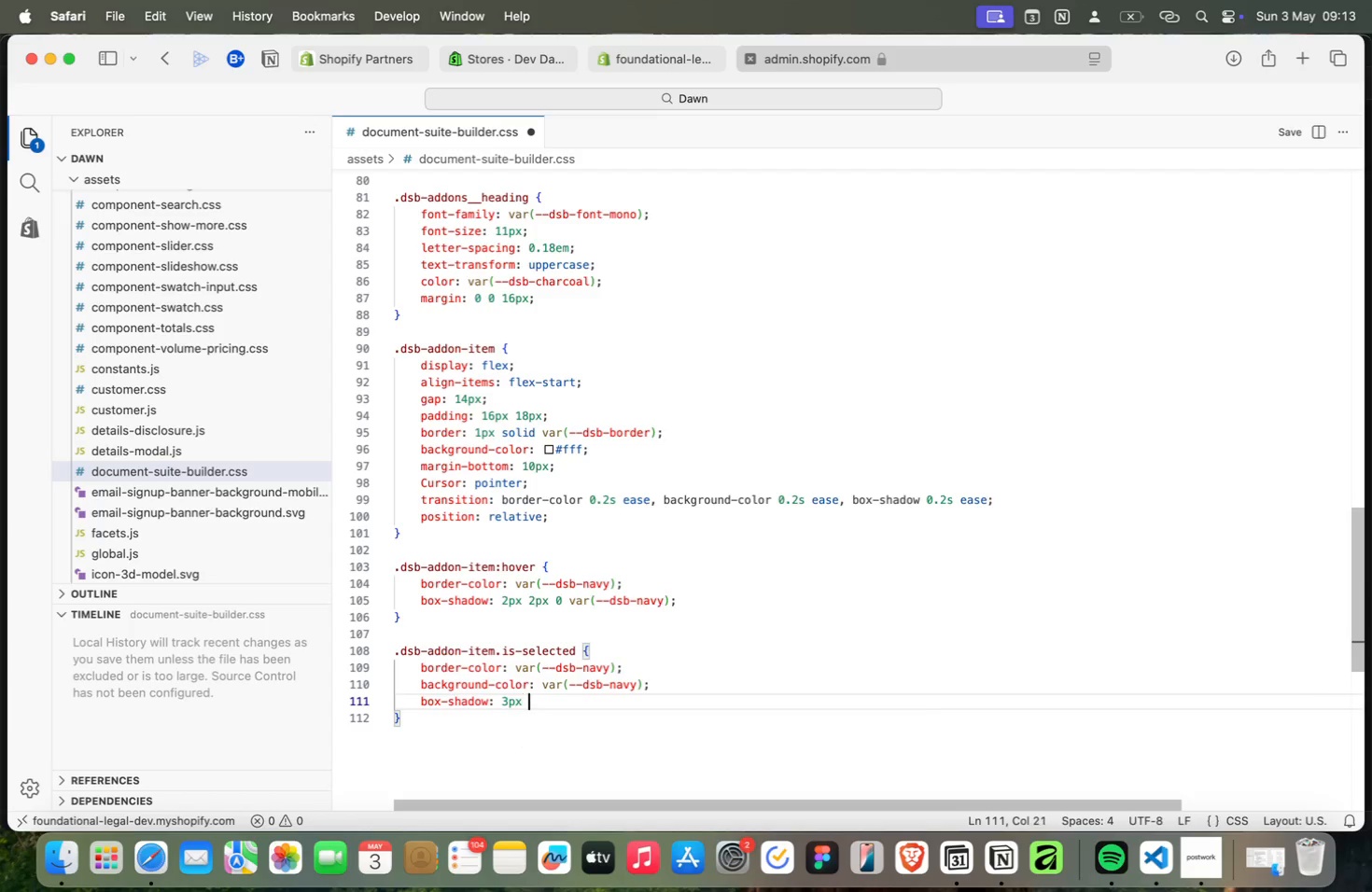 
key(Meta+Space)
 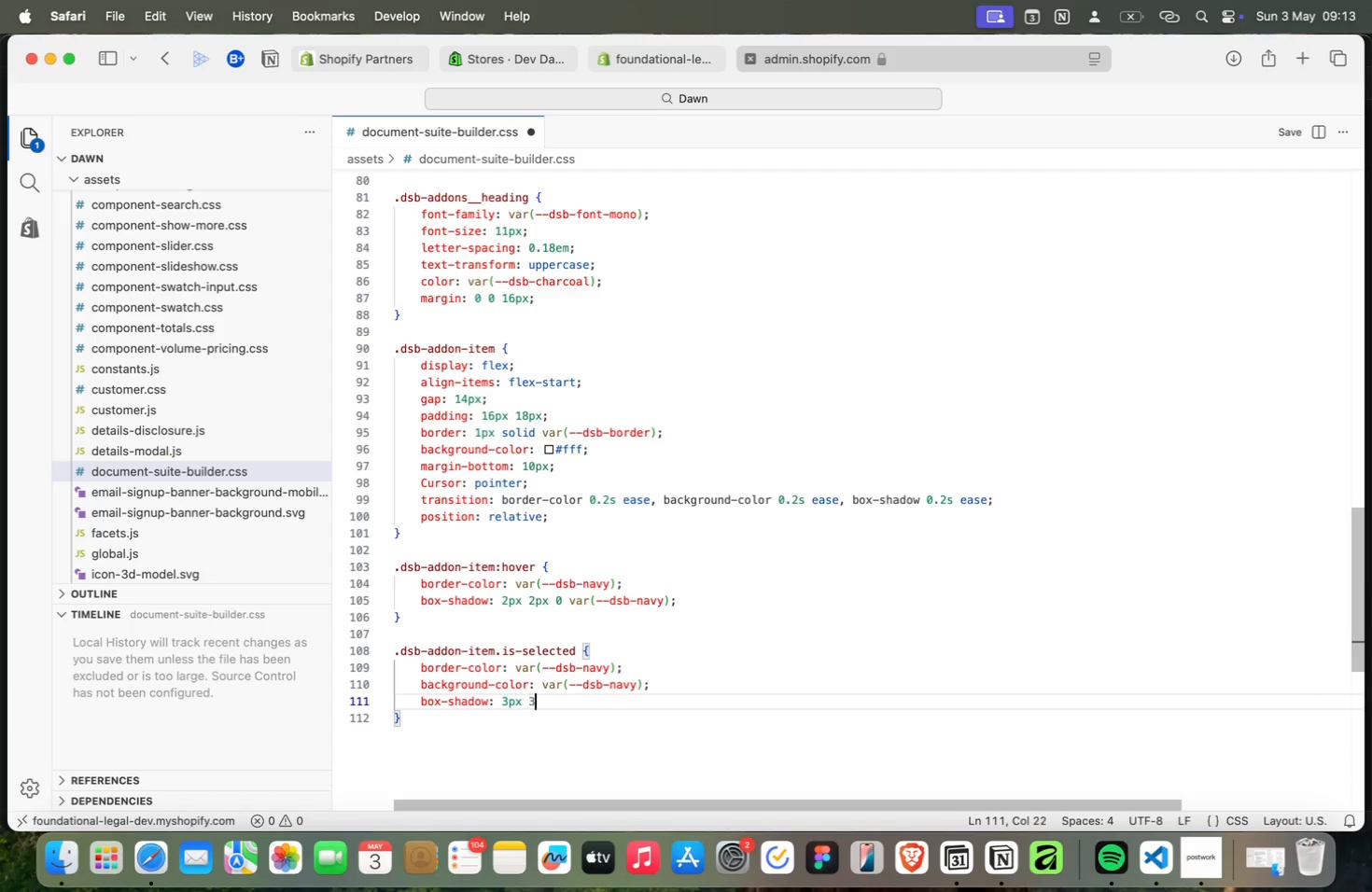 
key(Meta+3)
 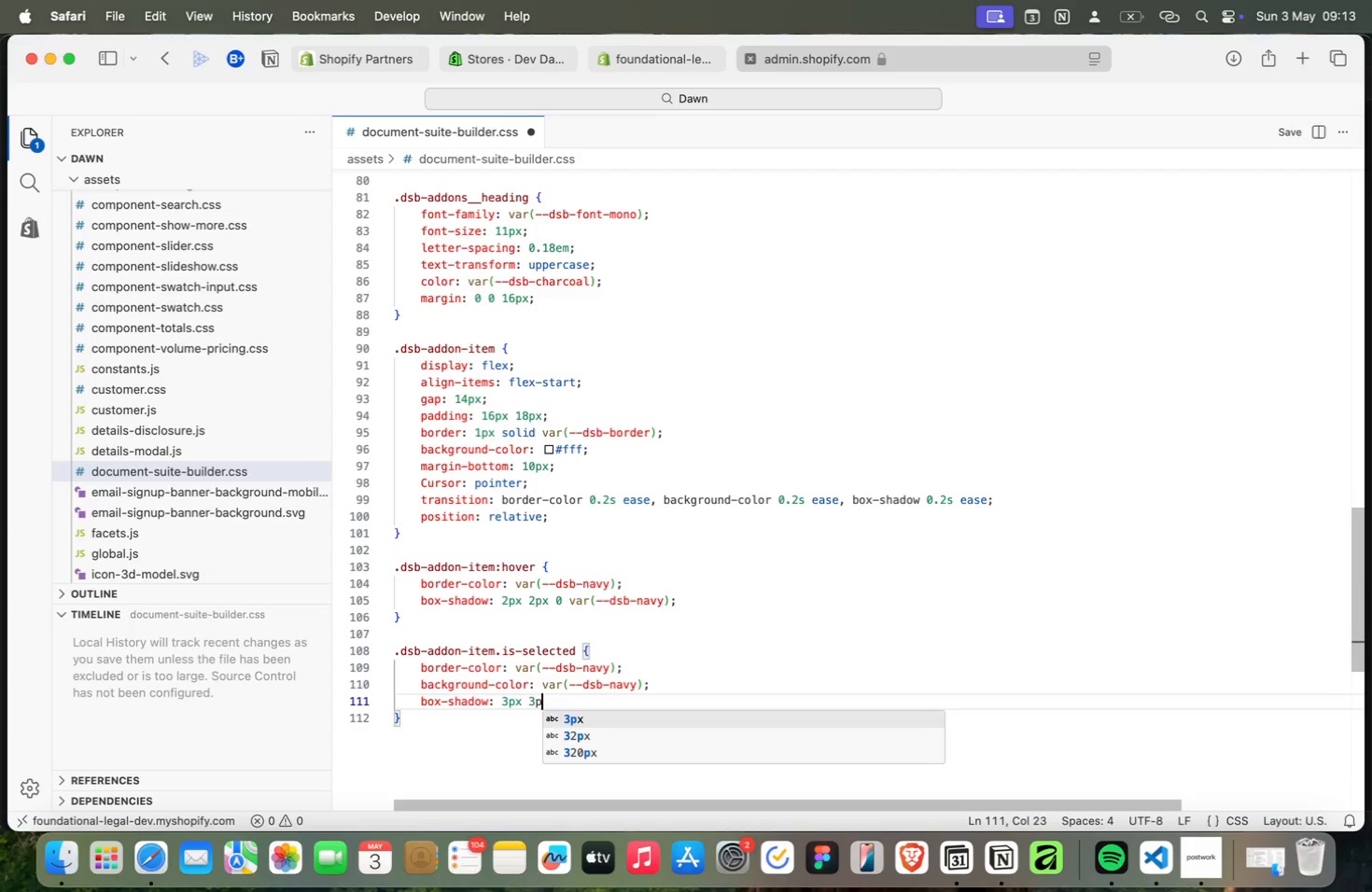 
key(Meta+P)
 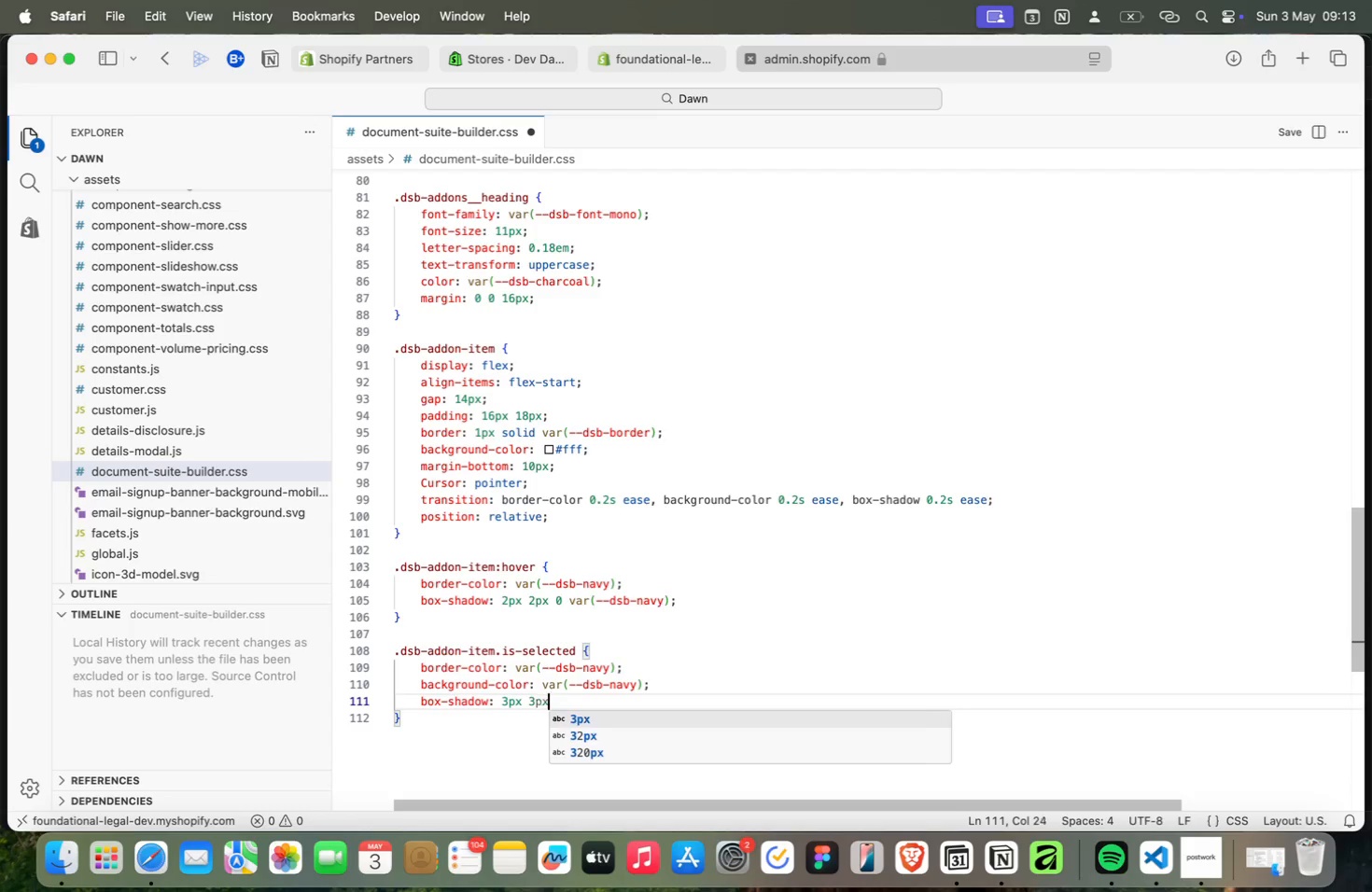 
key(Meta+X)
 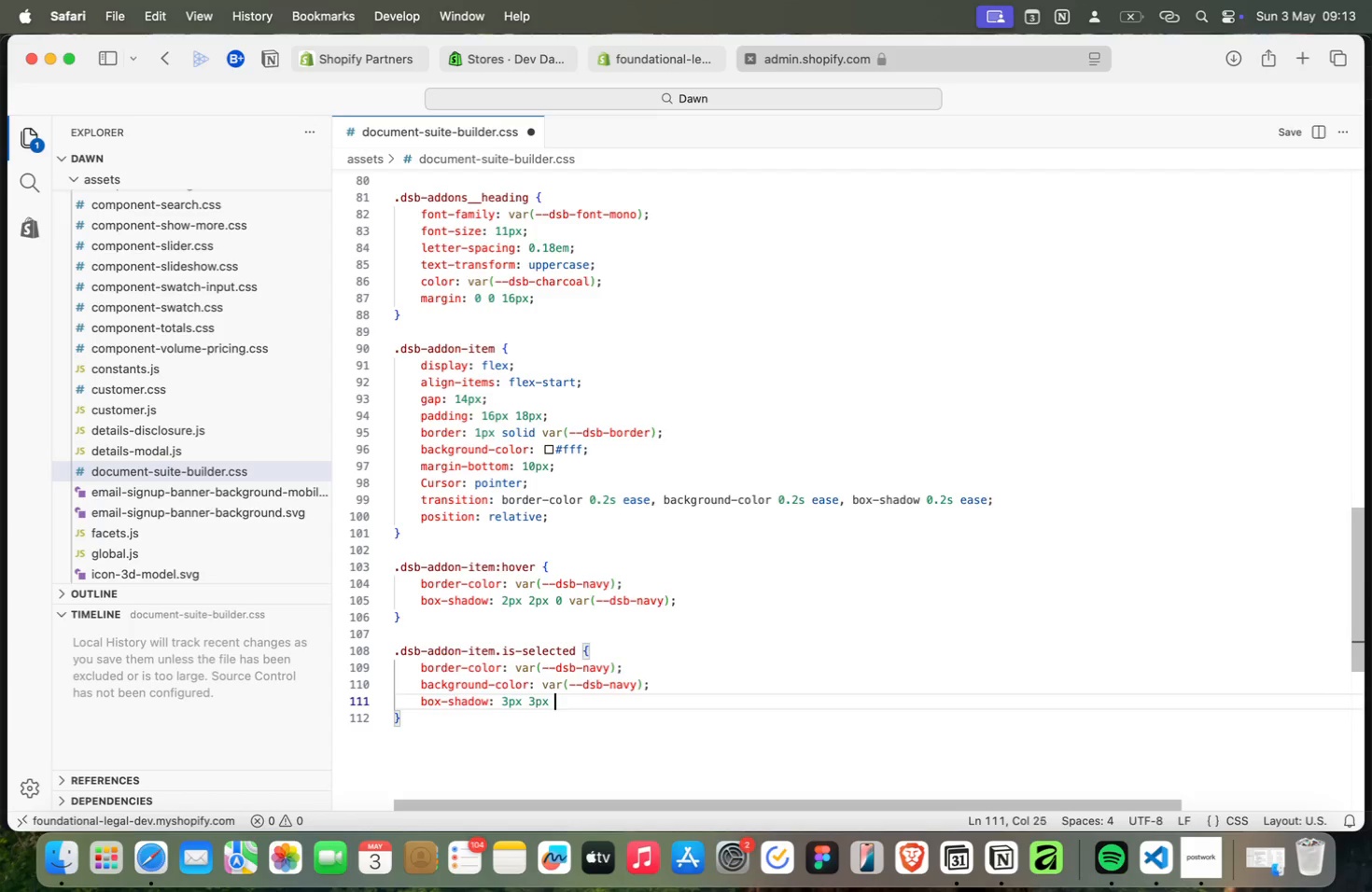 
key(Meta+Space)
 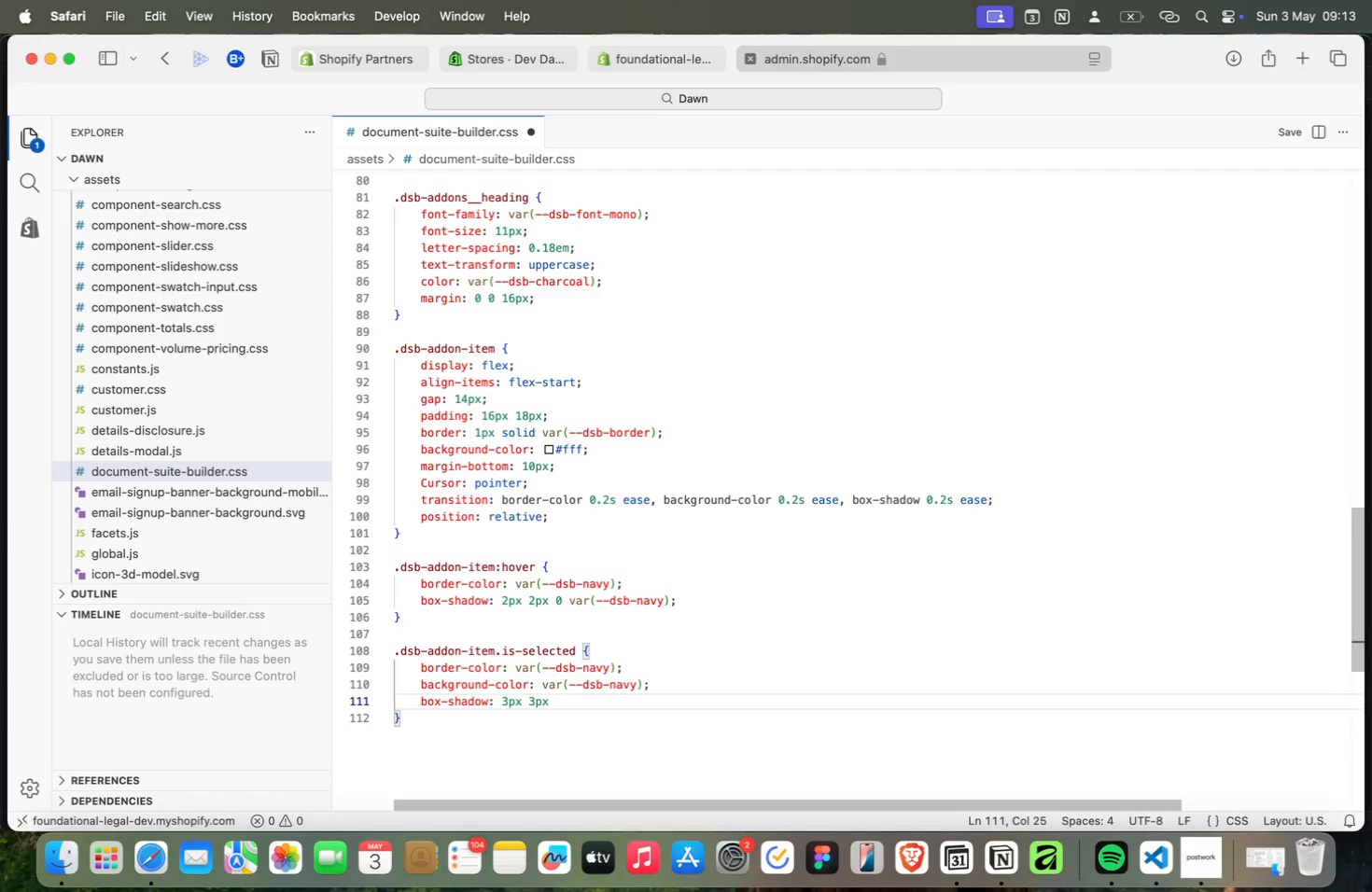 
key(Meta+0)
 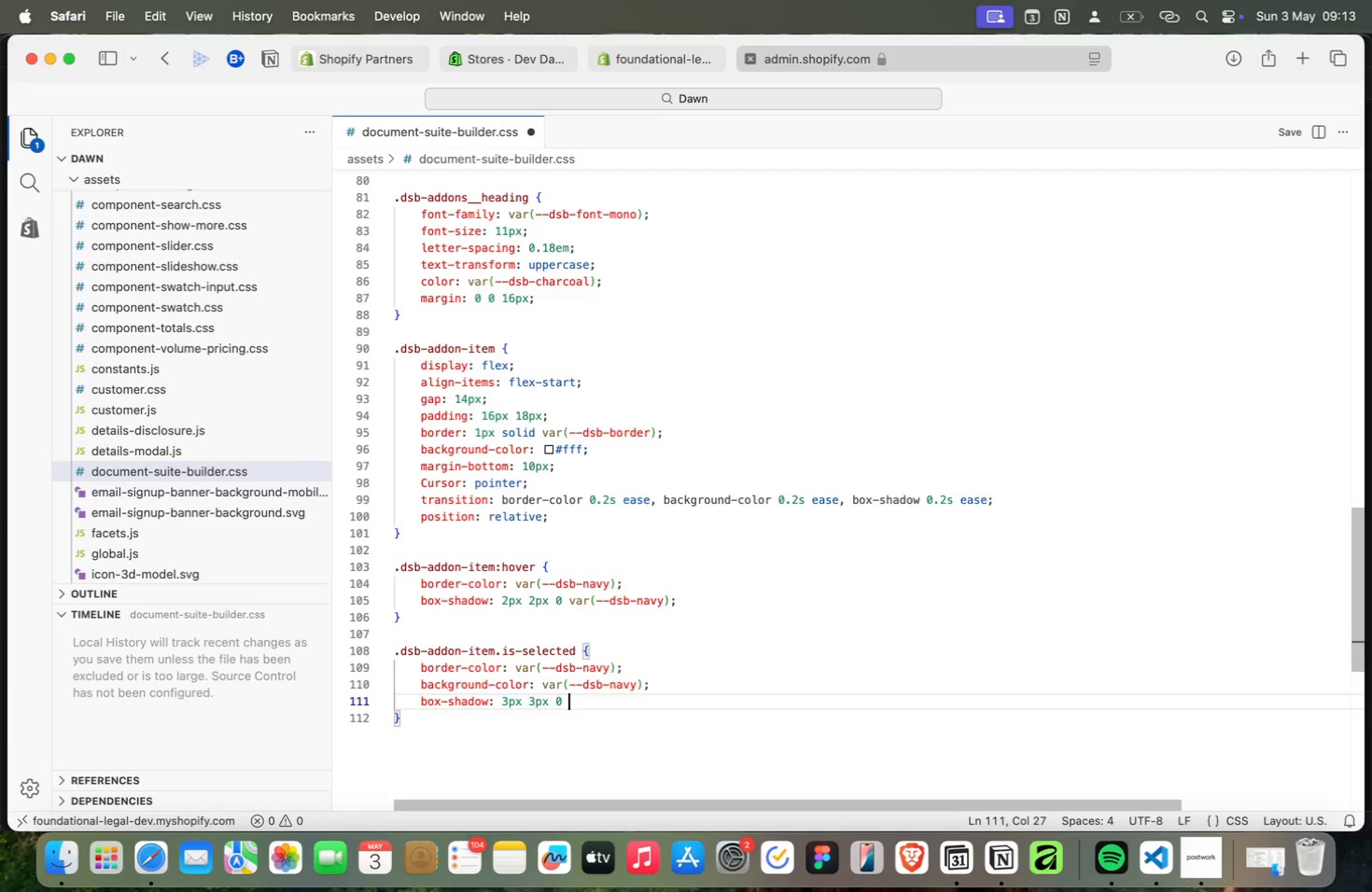 
key(Meta+Space)
 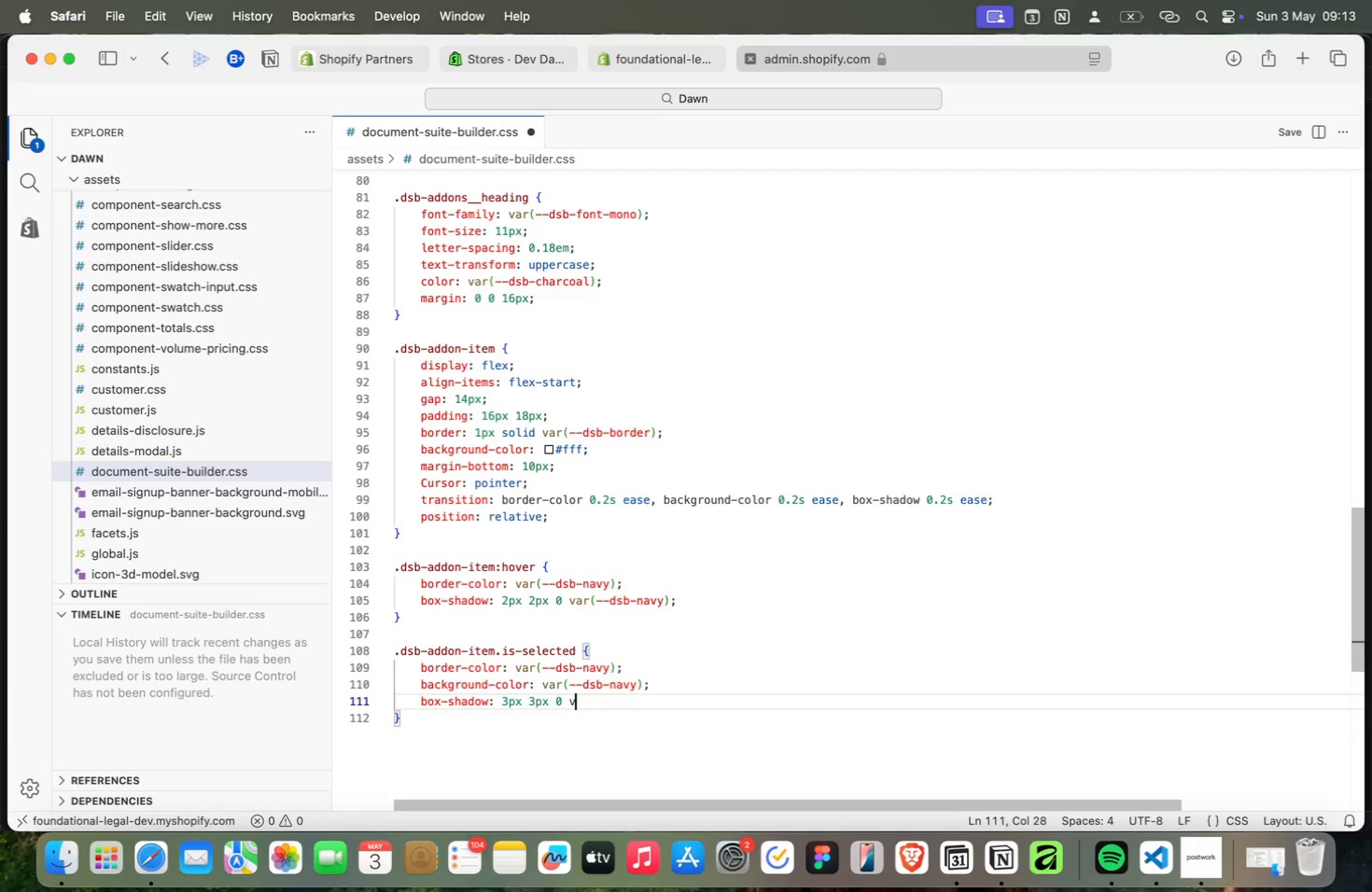 
key(Meta+V)
 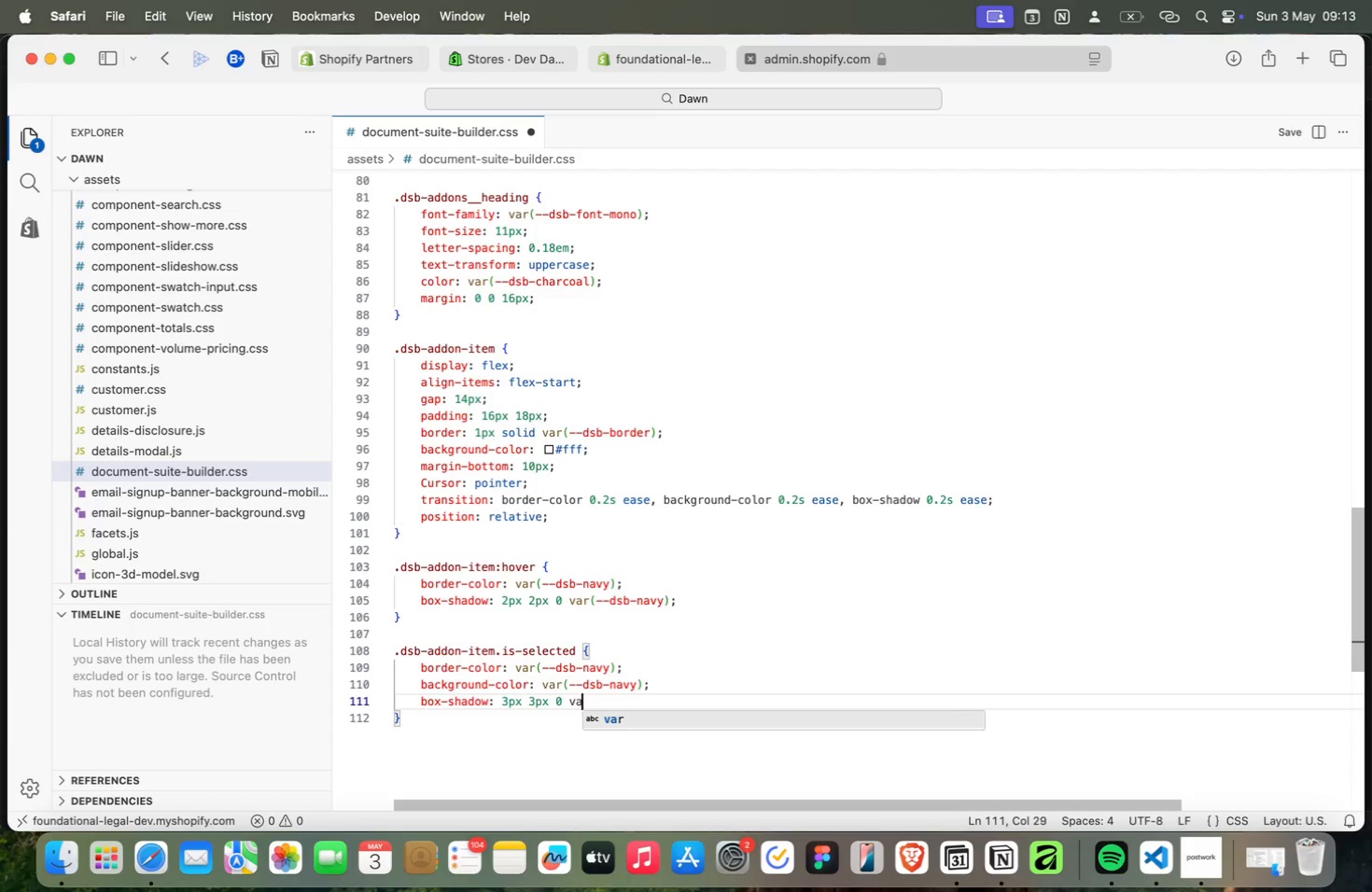 
key(Meta+A)
 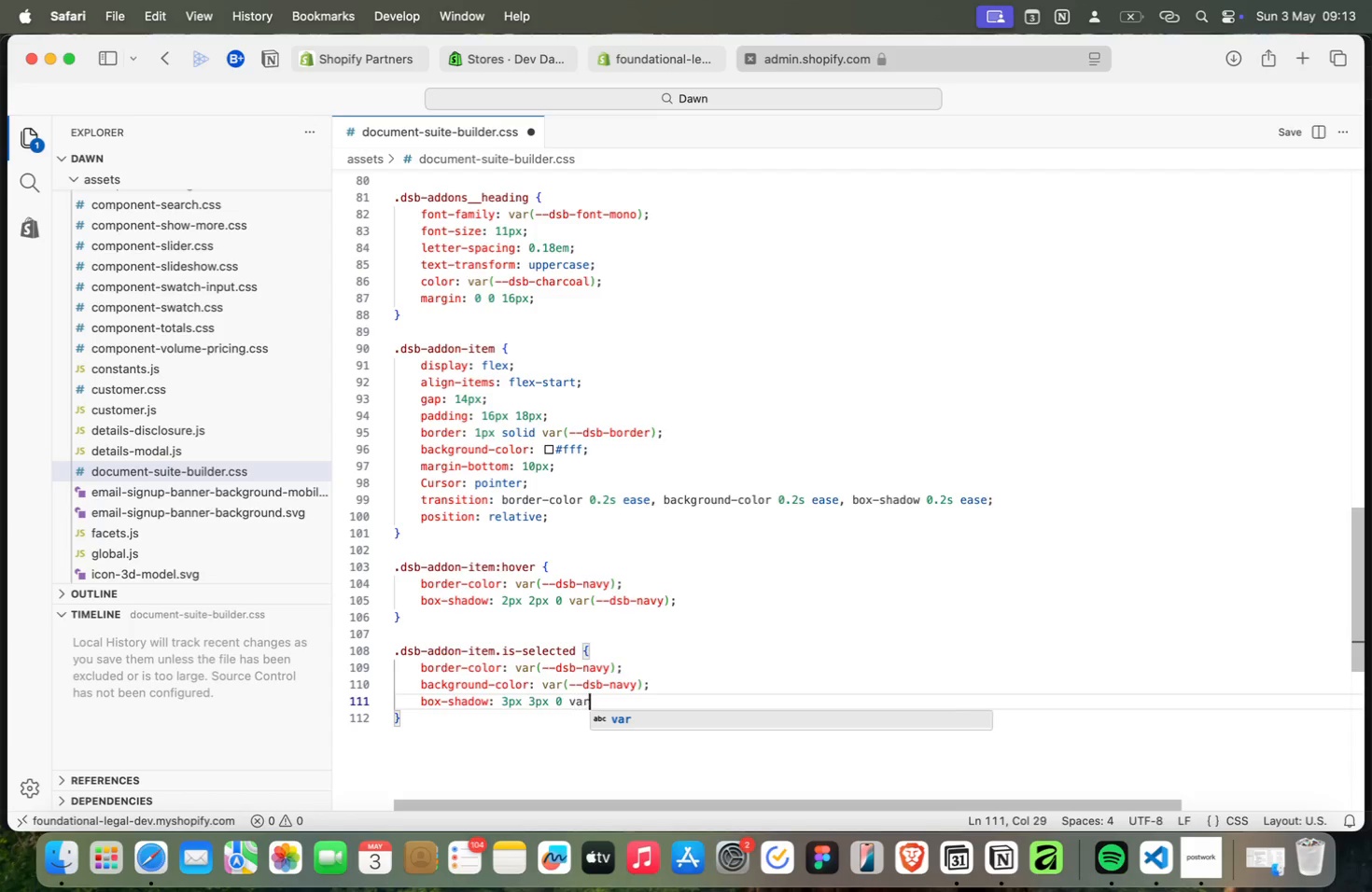 
key(Meta+R)
 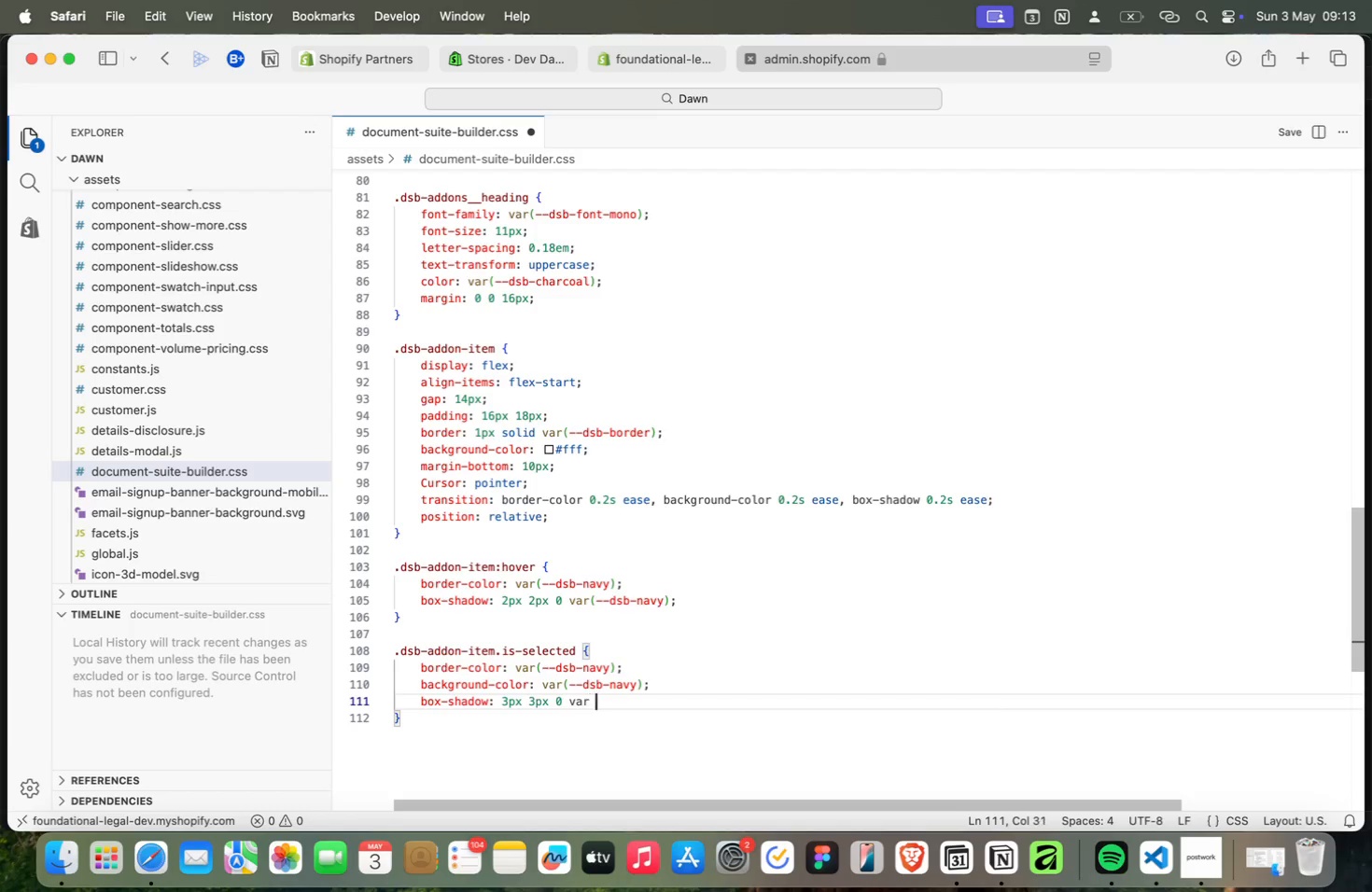 
key(Meta+Space)
 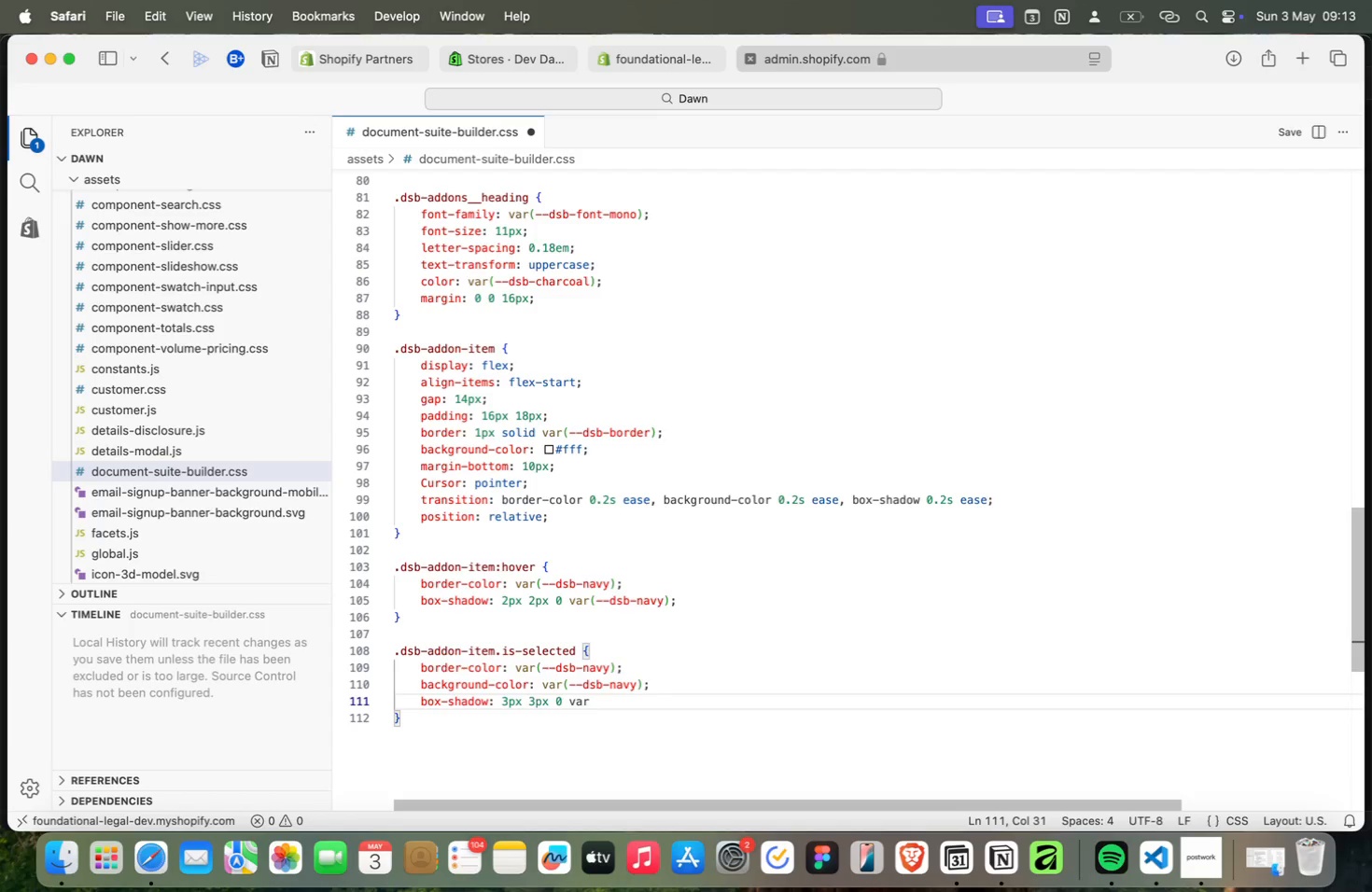 
key(Meta+Backspace)
 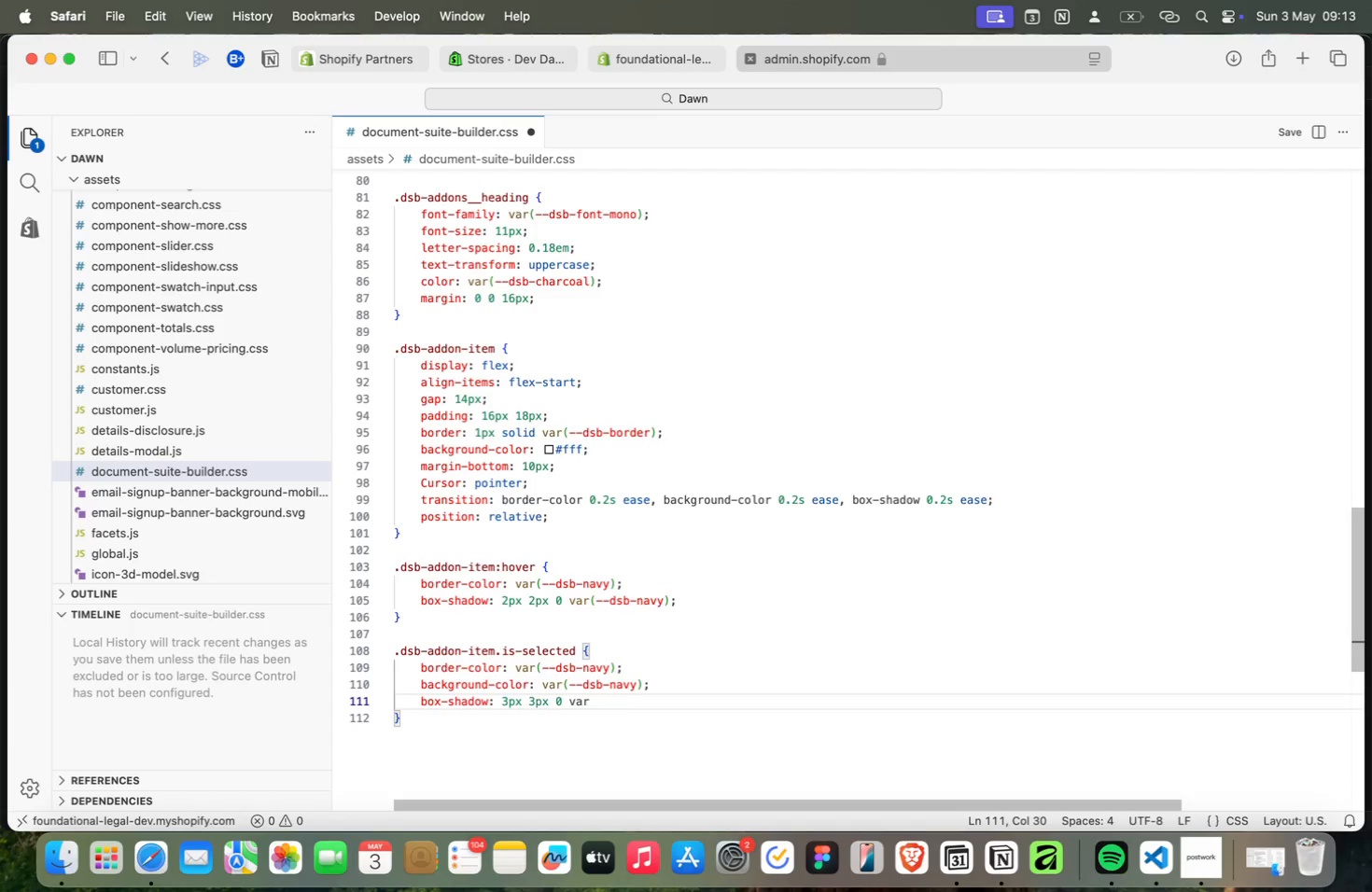 
key(Meta+Shift+9)
 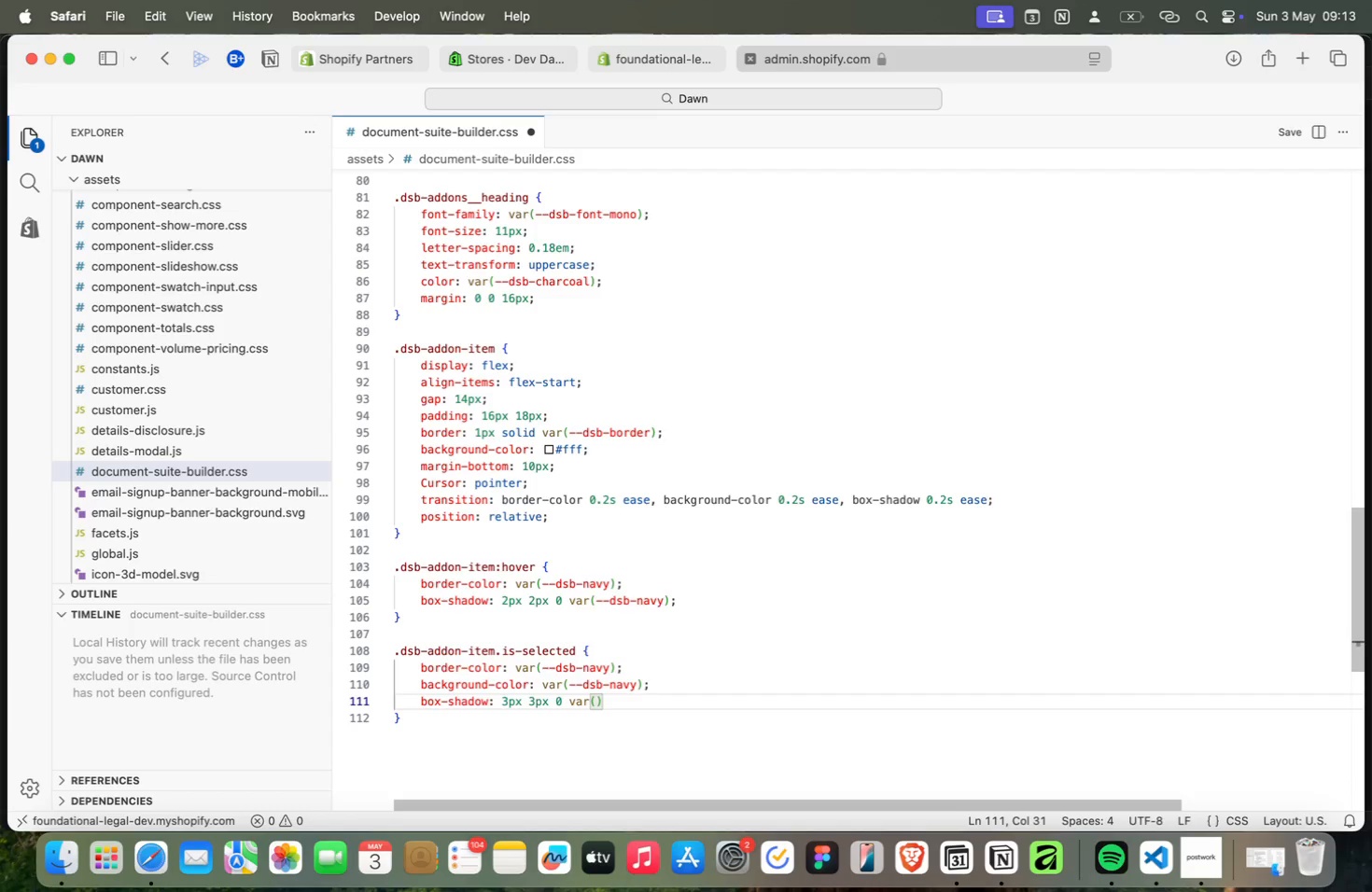 
key(Meta+G)
 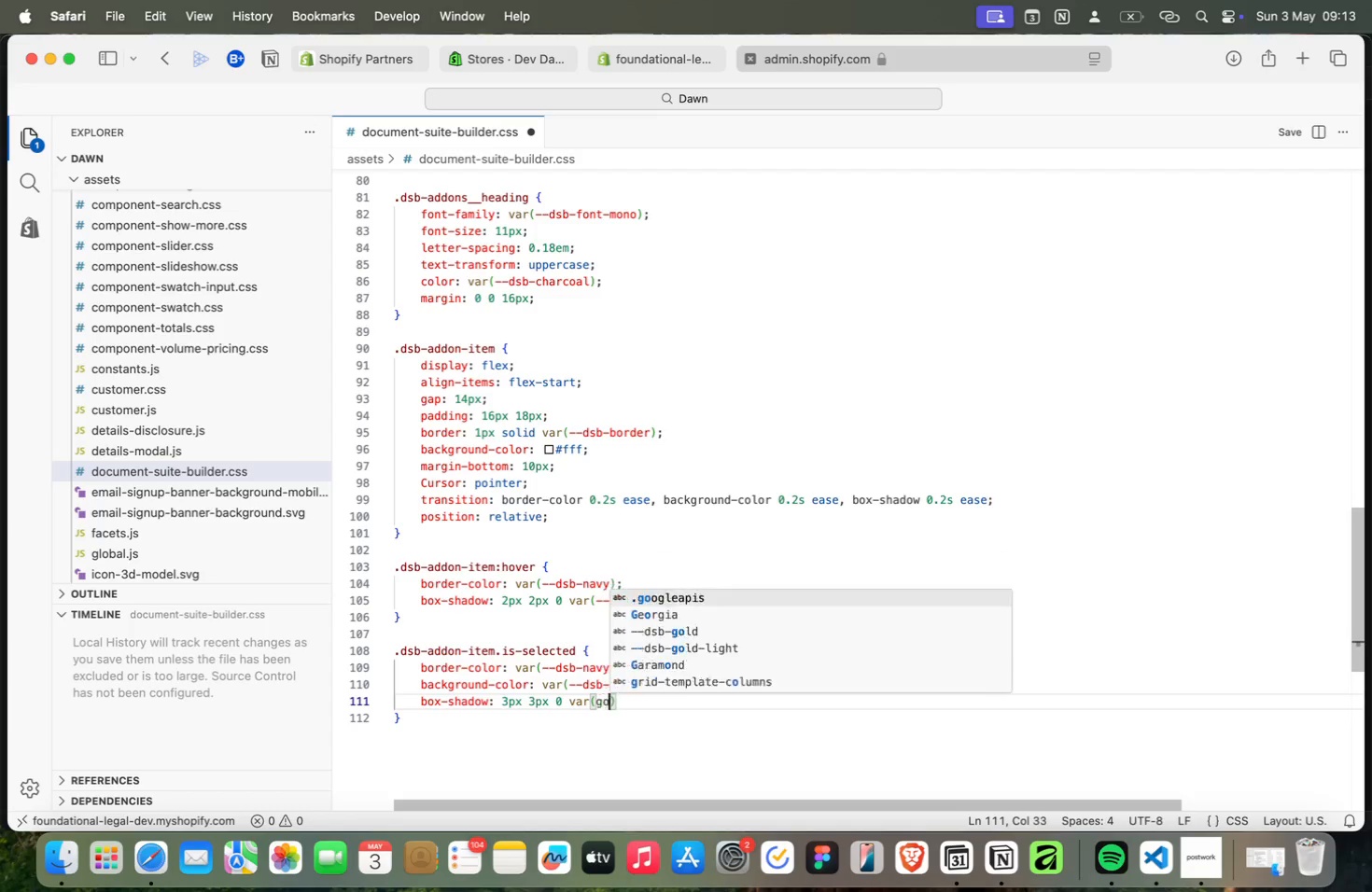 
key(Meta+O)
 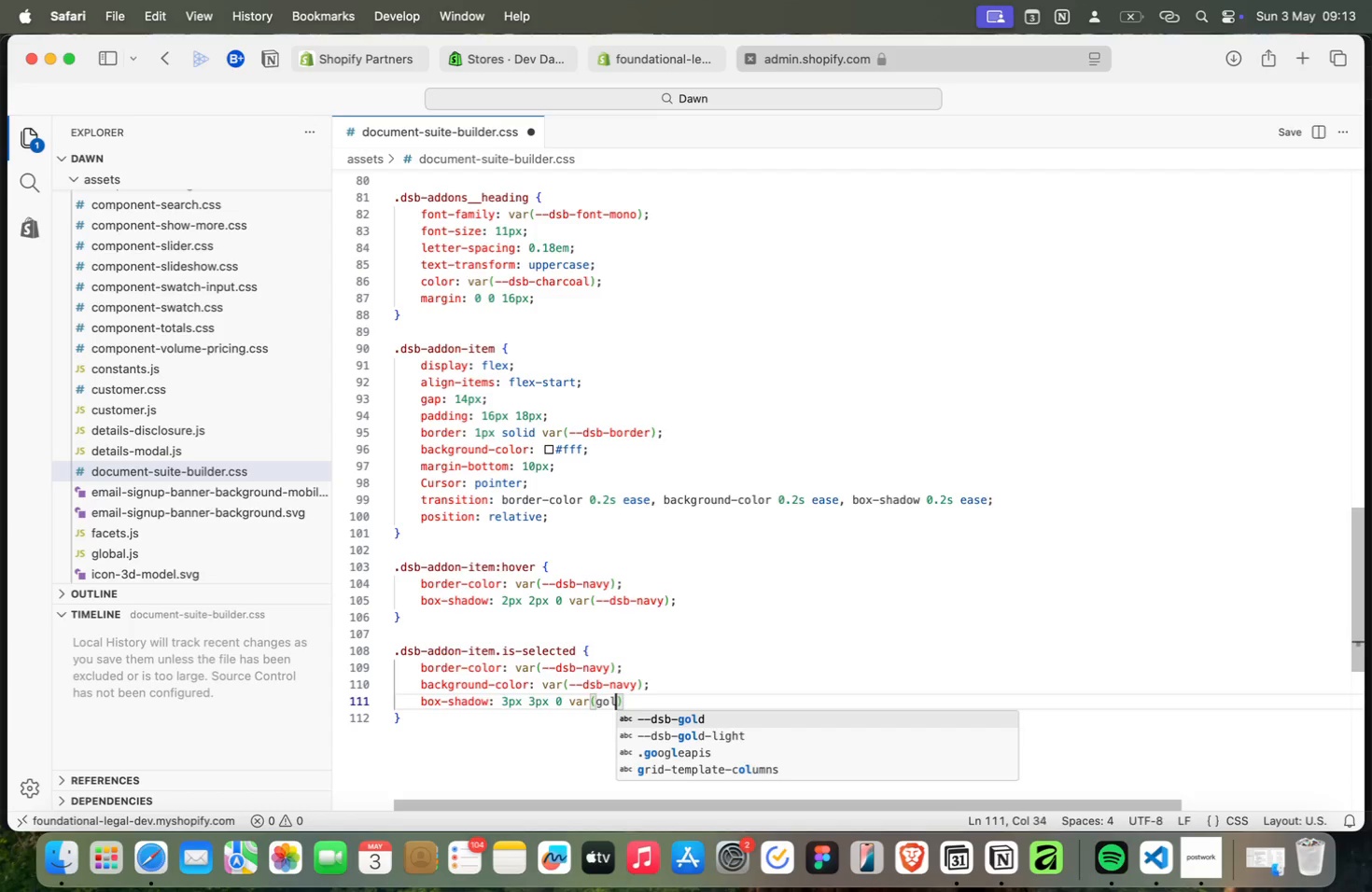 
key(Meta+L)
 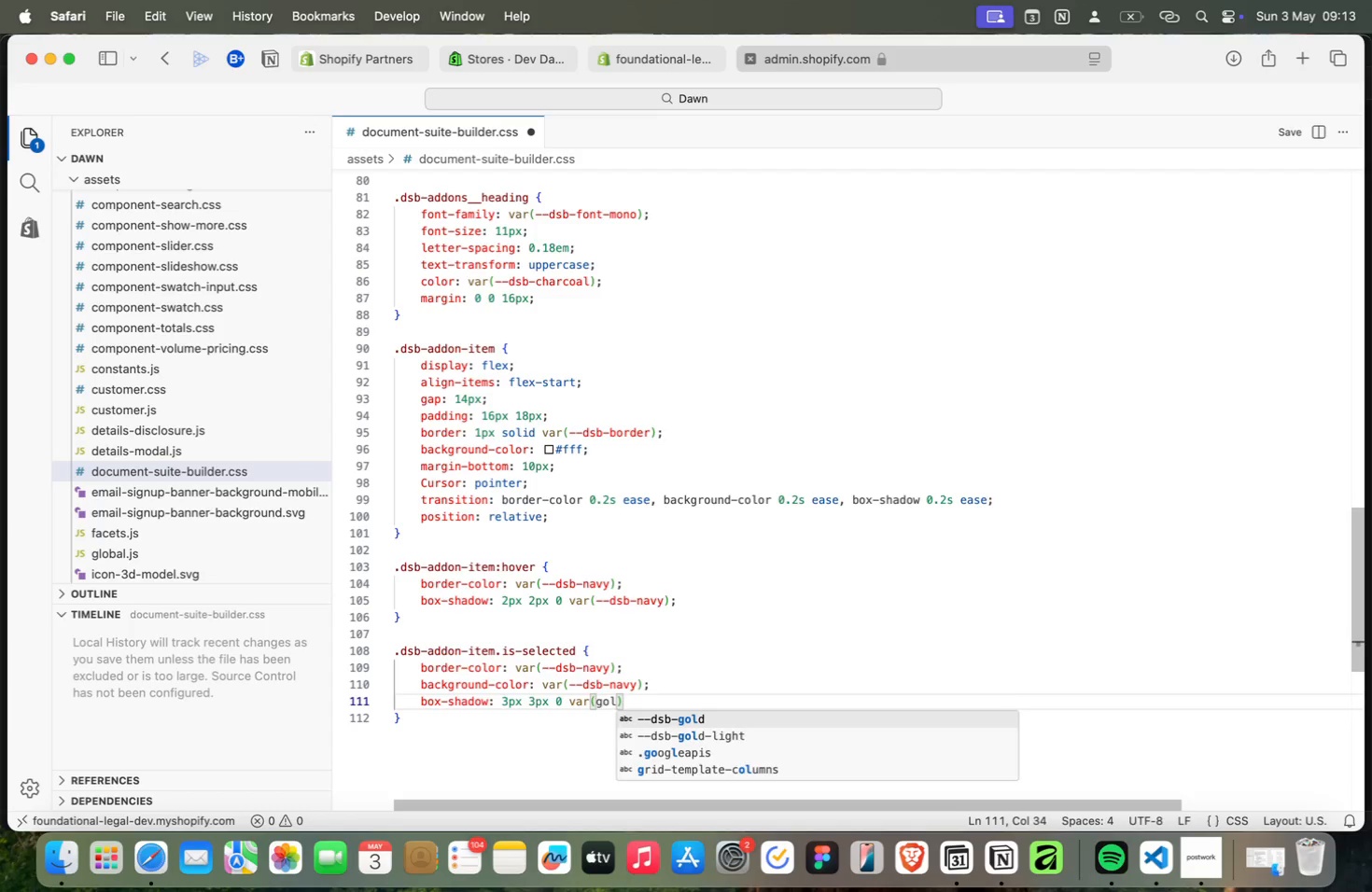 
key(Meta+Enter)
 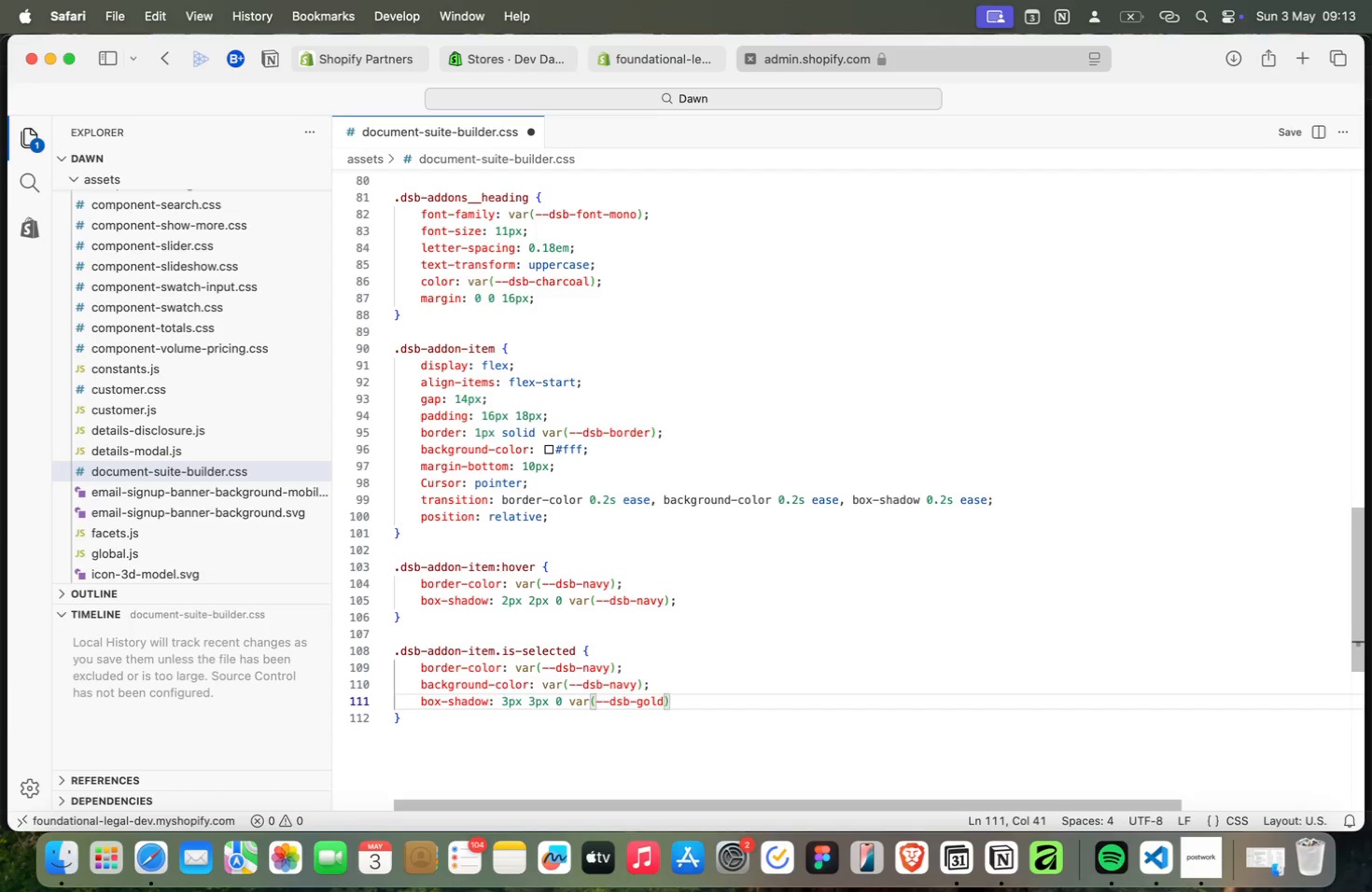 
key(Meta+ArrowRight)
 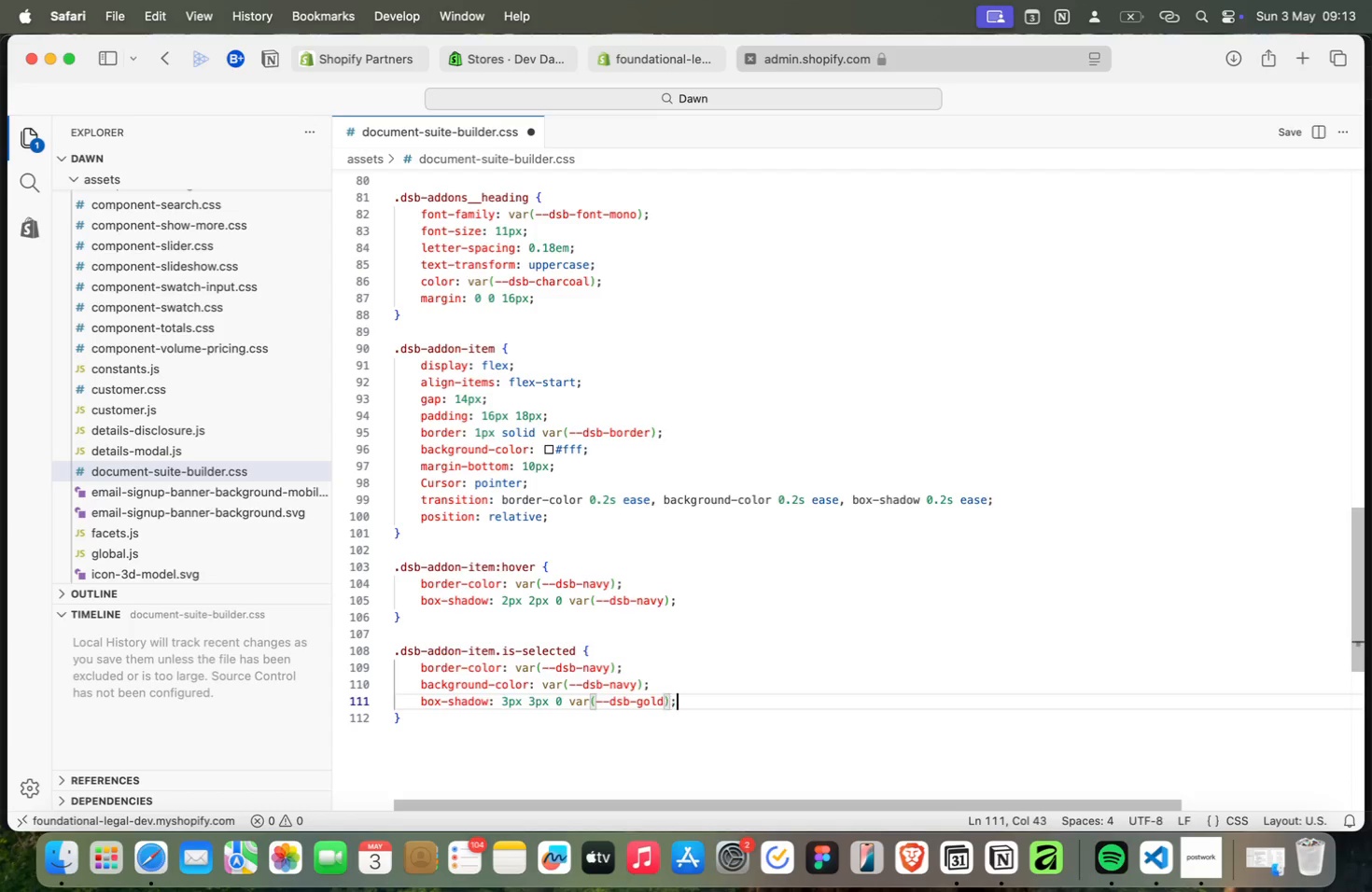 
key(Meta+Semicolon)
 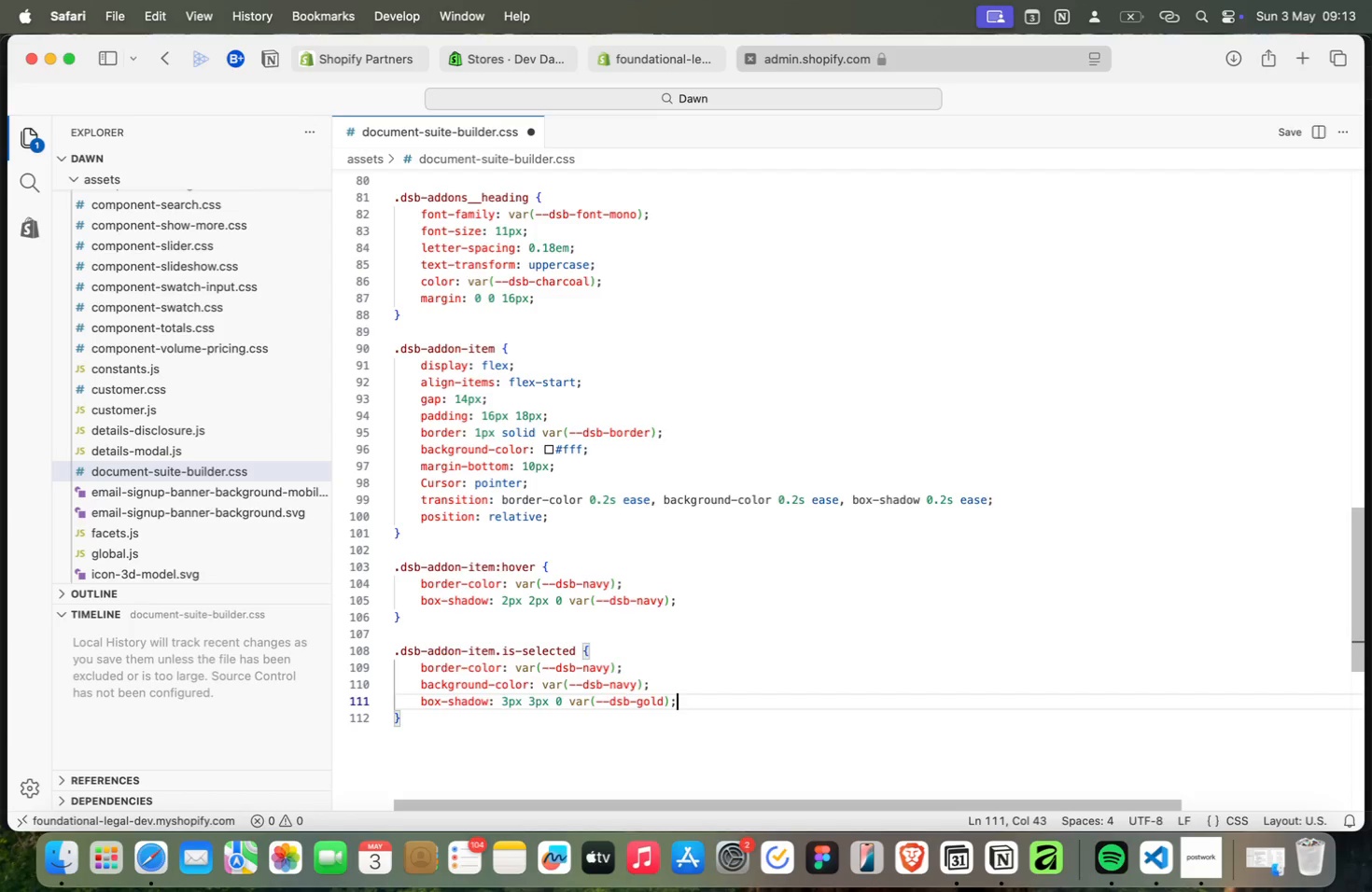 
wait(8.16)
 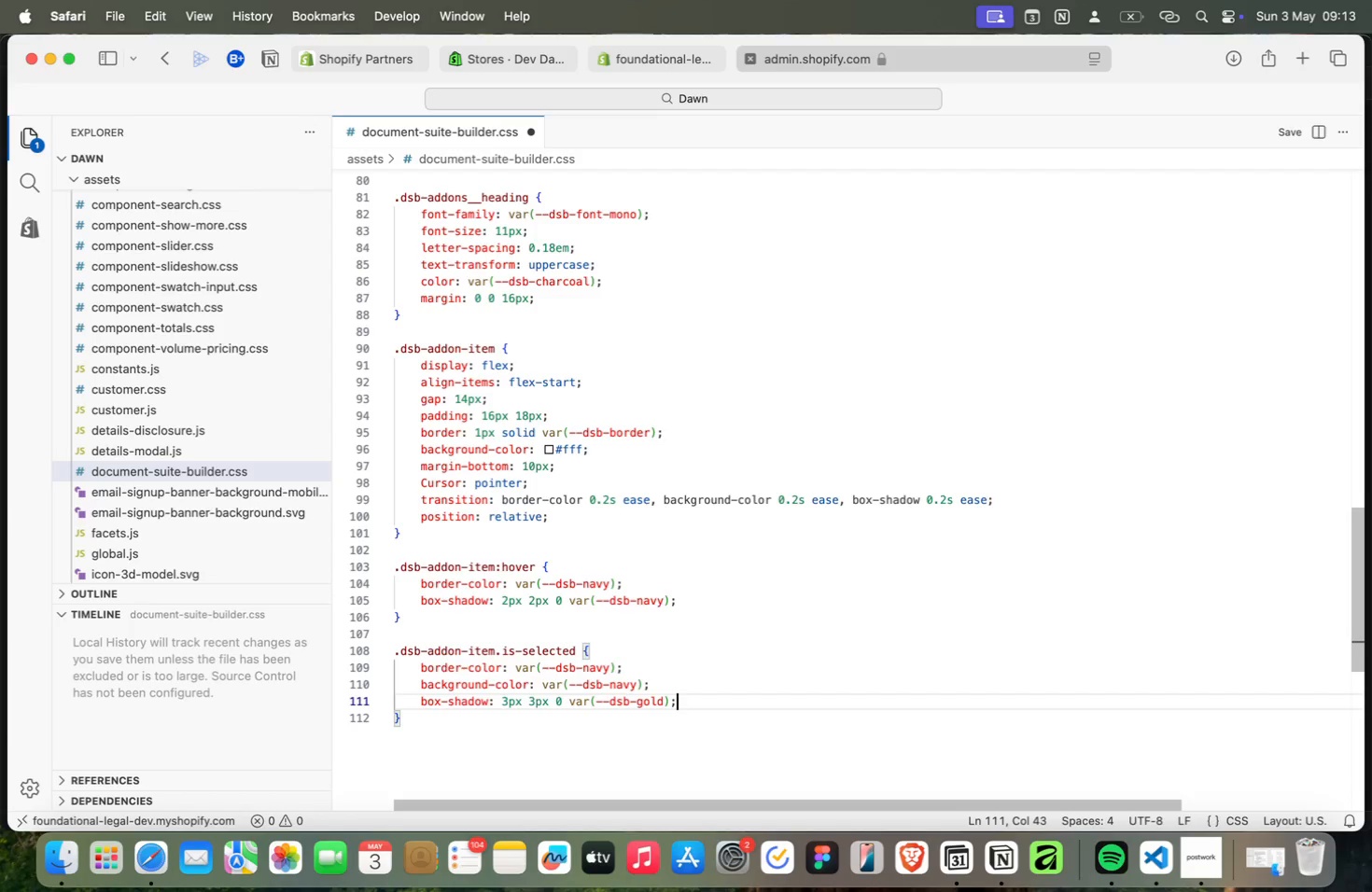 
key(Meta+ArrowDown)
 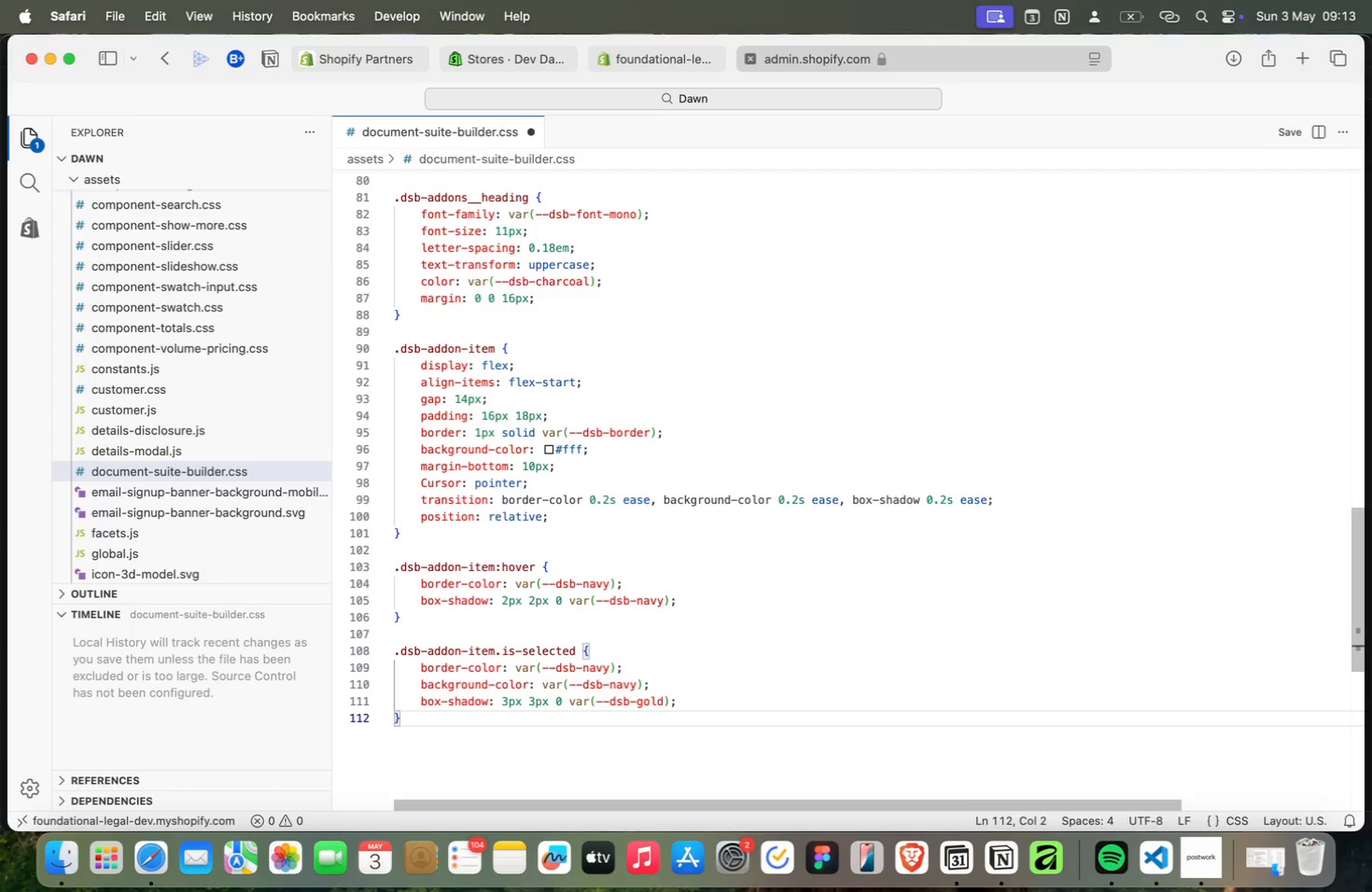 
key(Meta+Enter)
 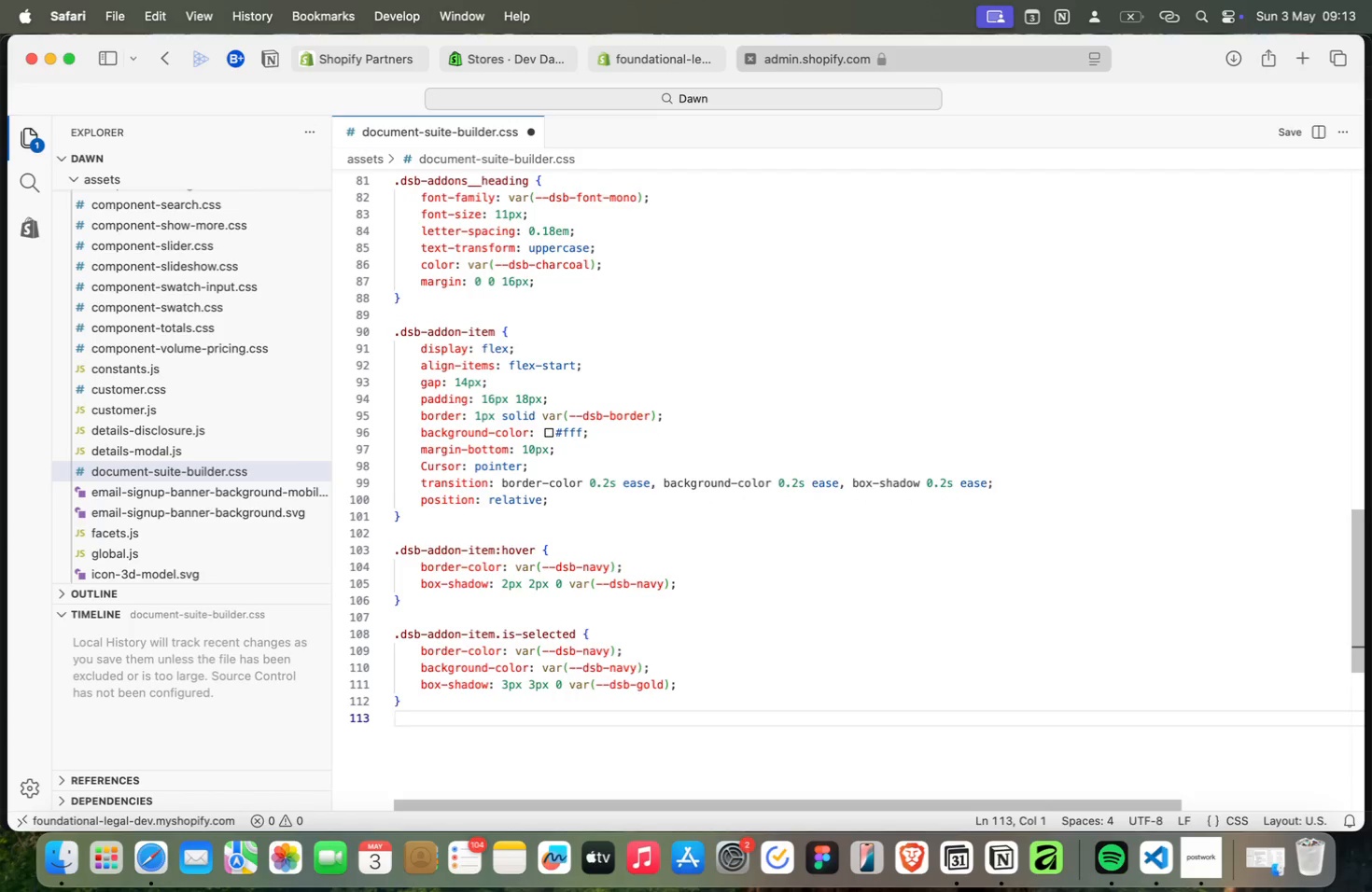 
key(Meta+Enter)
 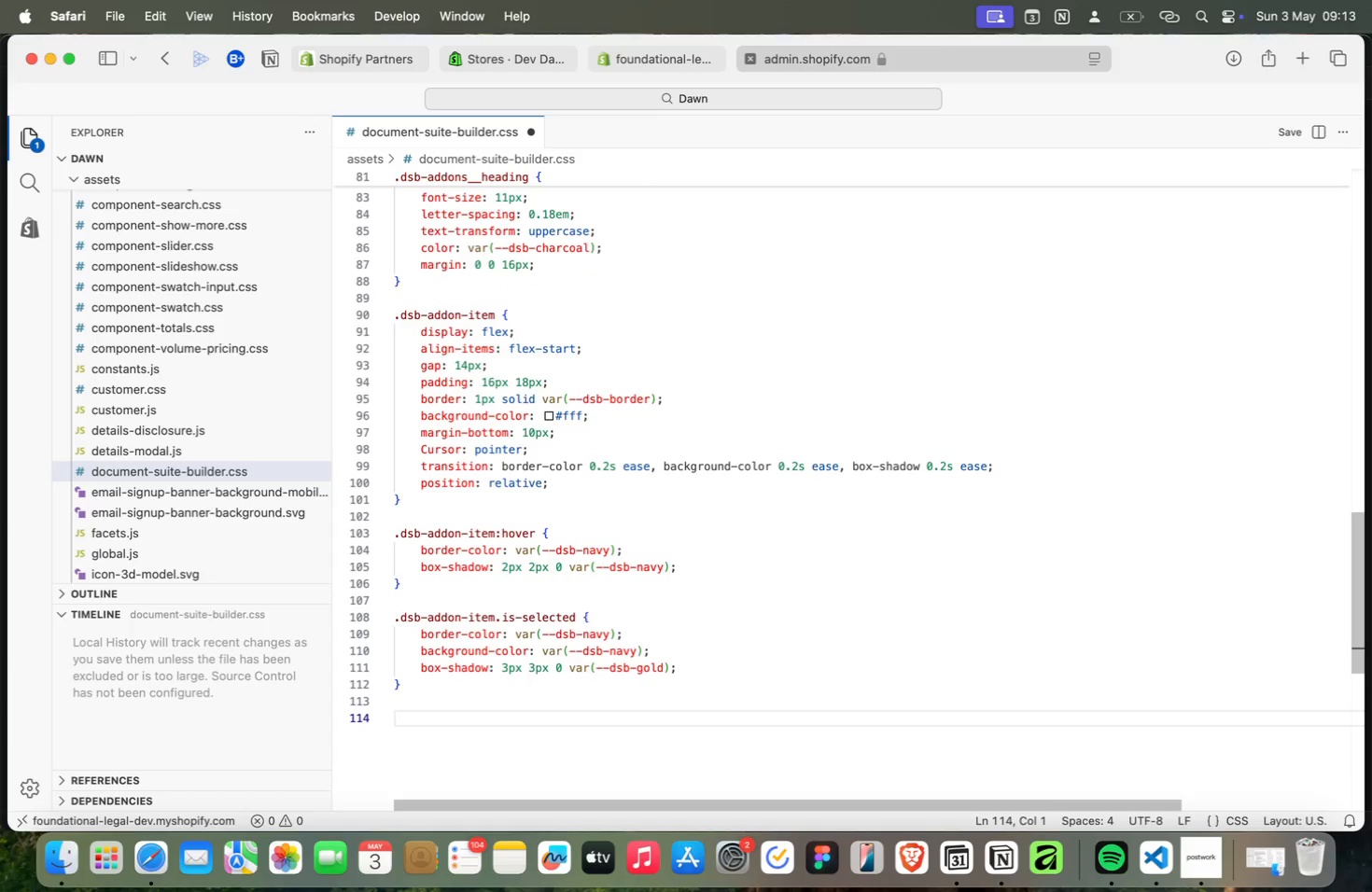 
key(Meta+D)
 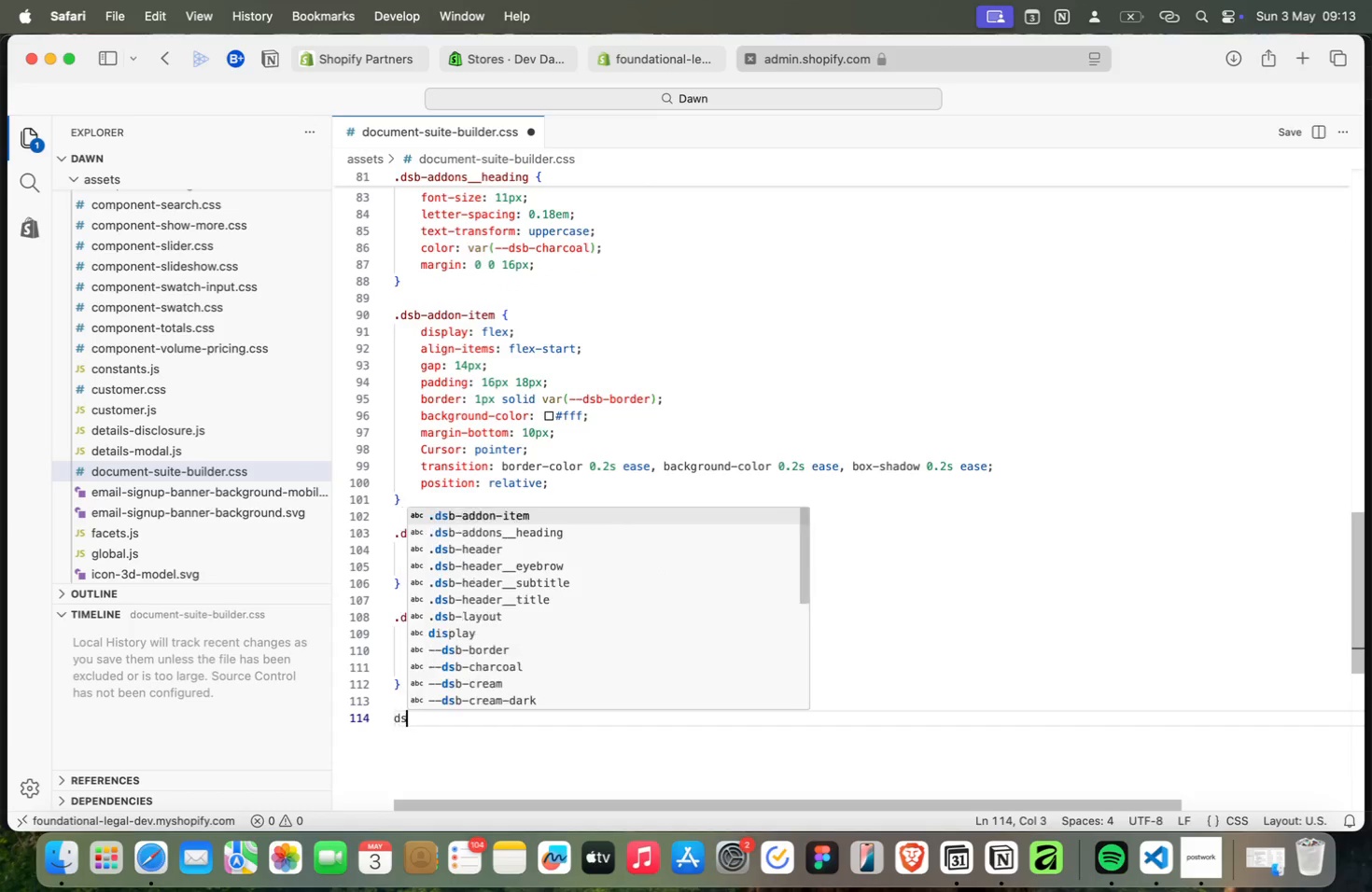 
key(Meta+S)
 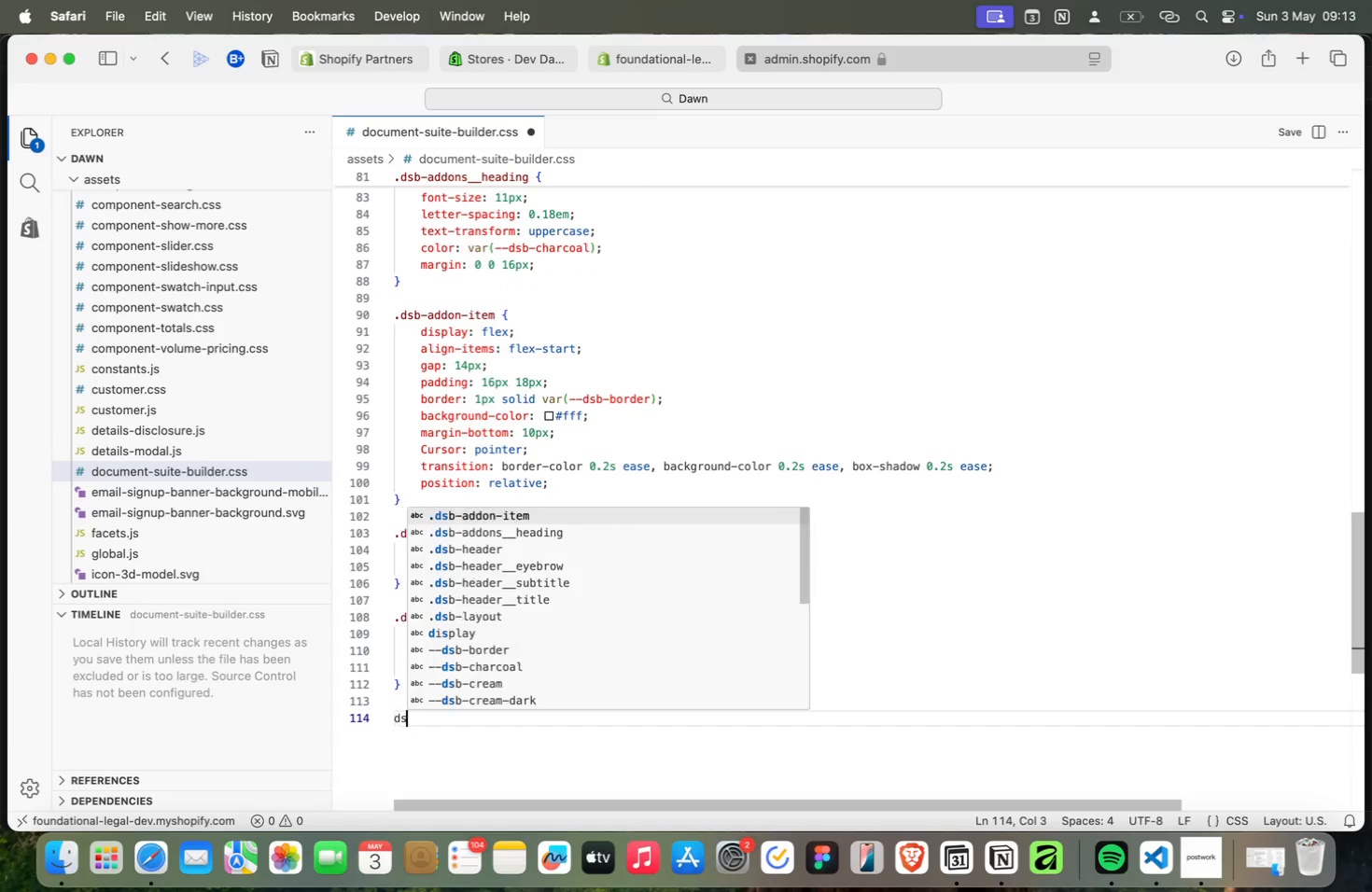 
key(Meta+B)
 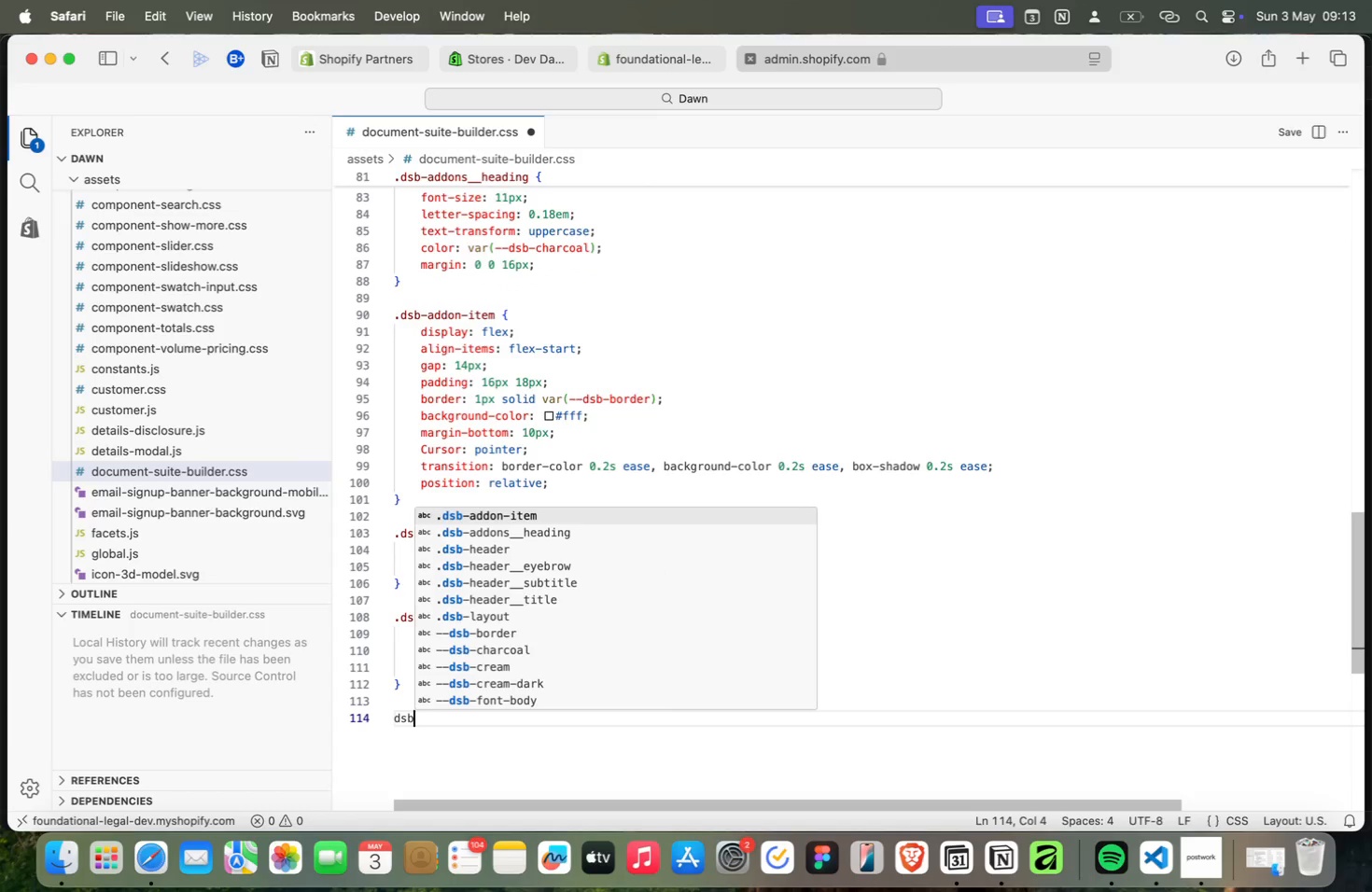 
key(Meta+Enter)
 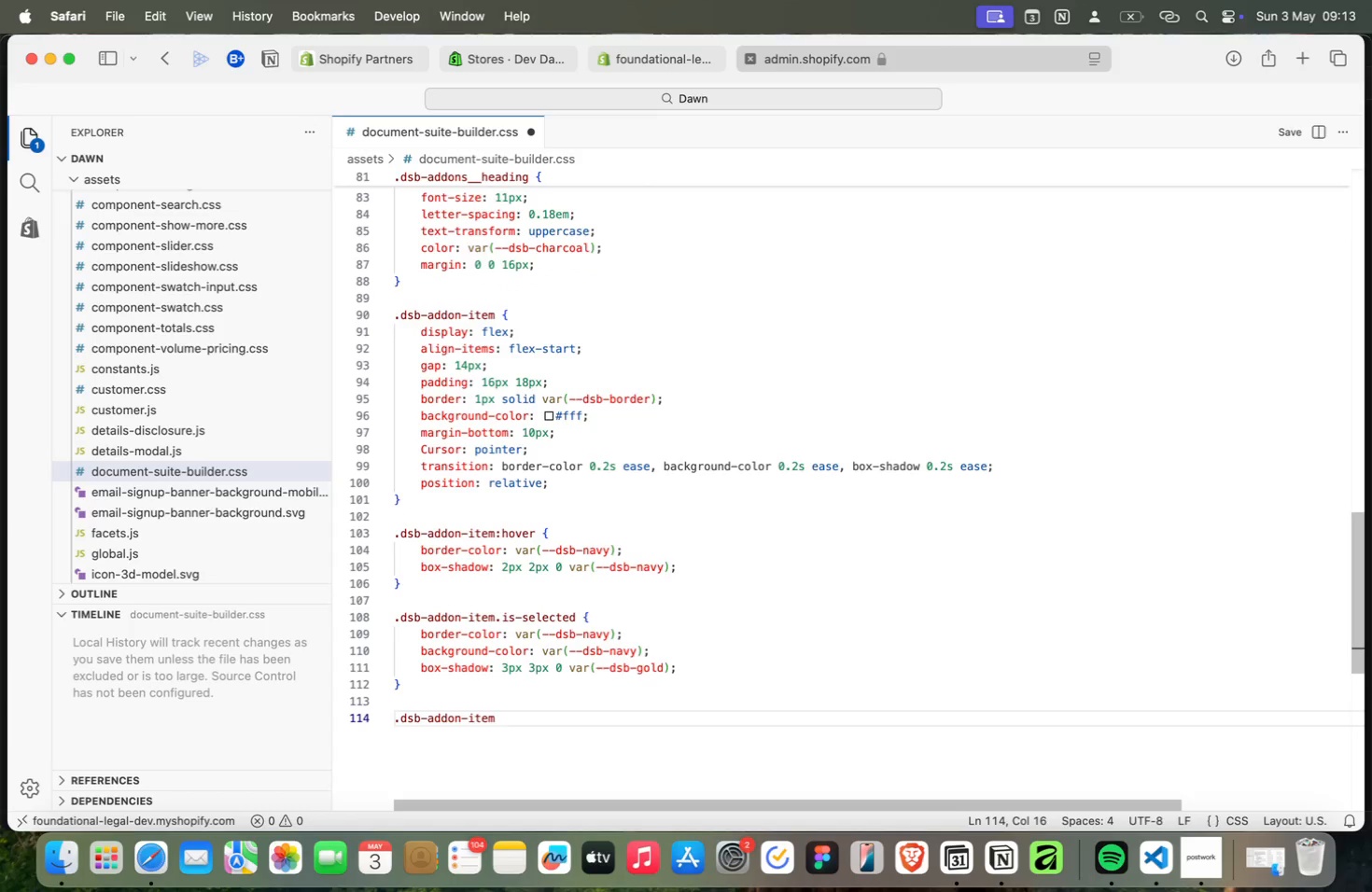 
key(Meta+Period)
 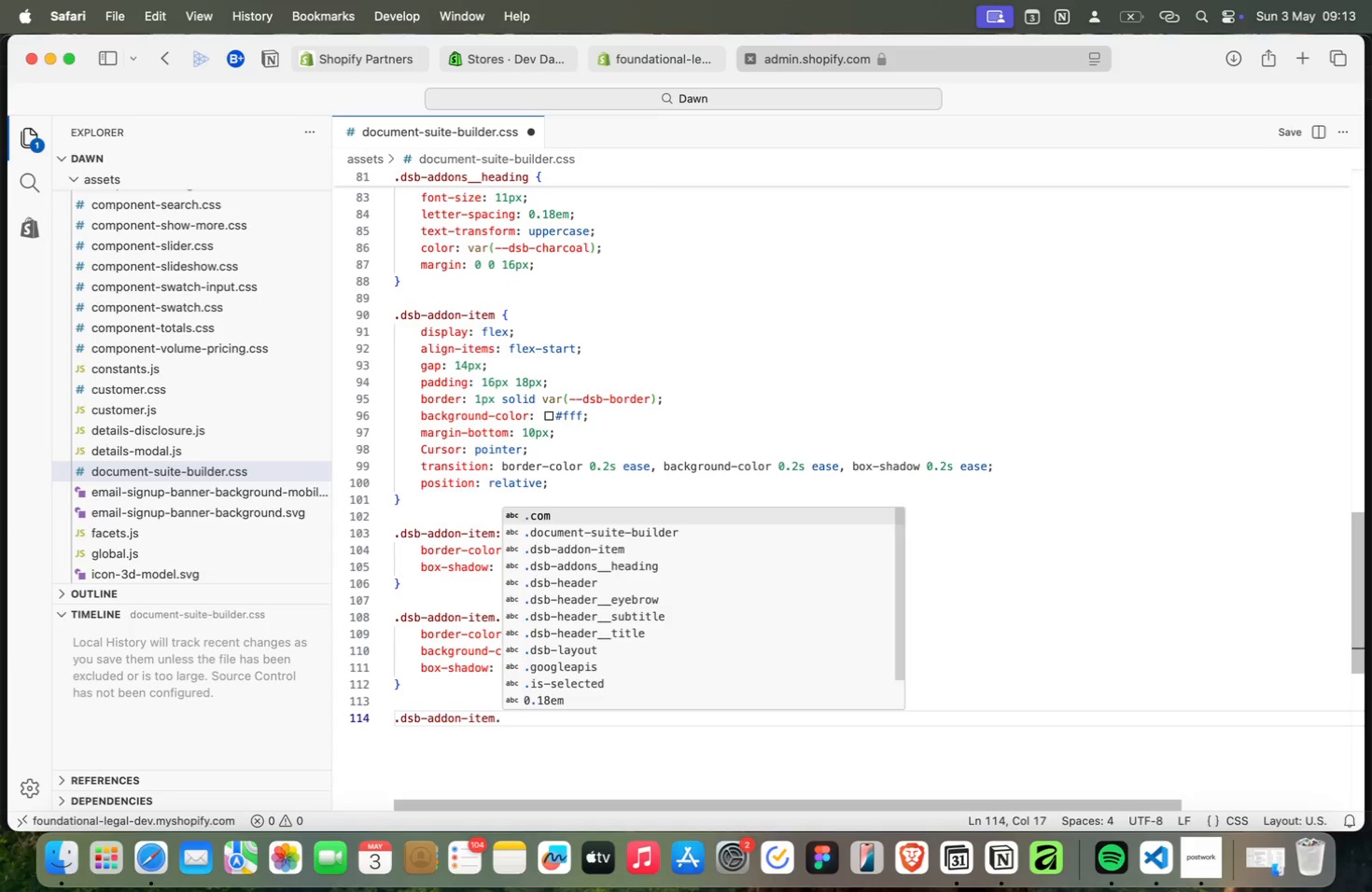 
key(Meta+I)
 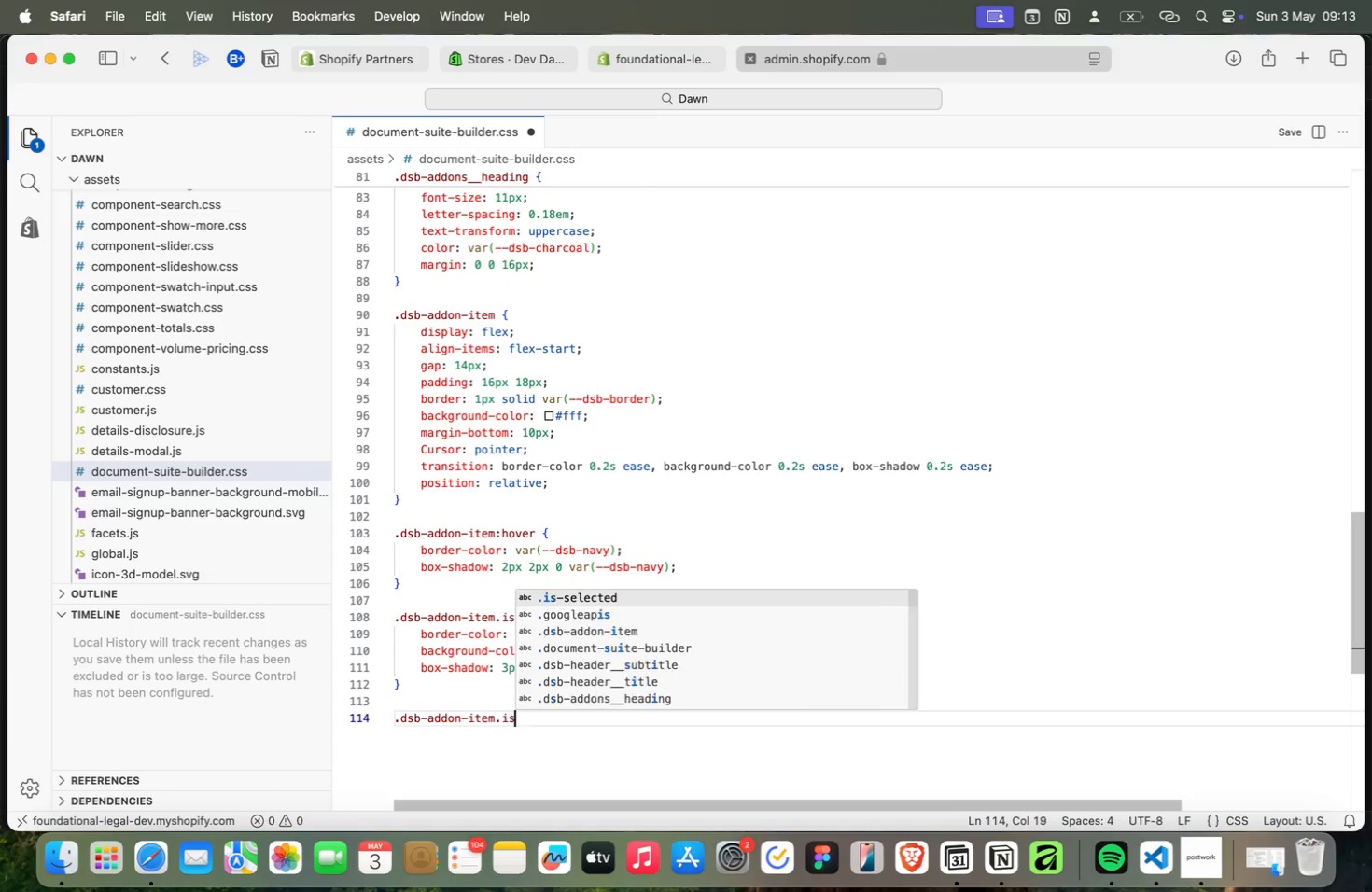 
key(Meta+S)
 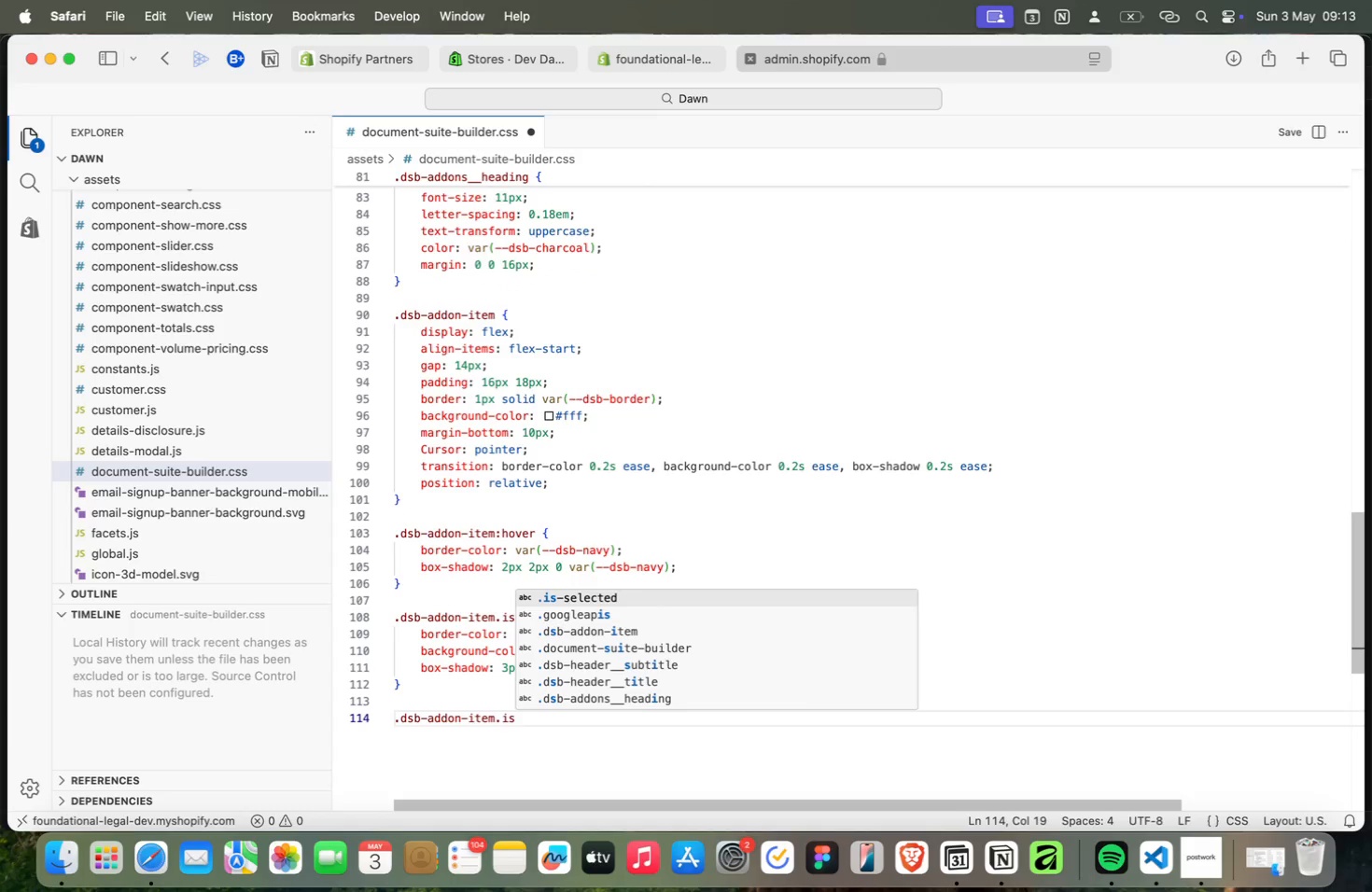 
key(Meta+Minus)
 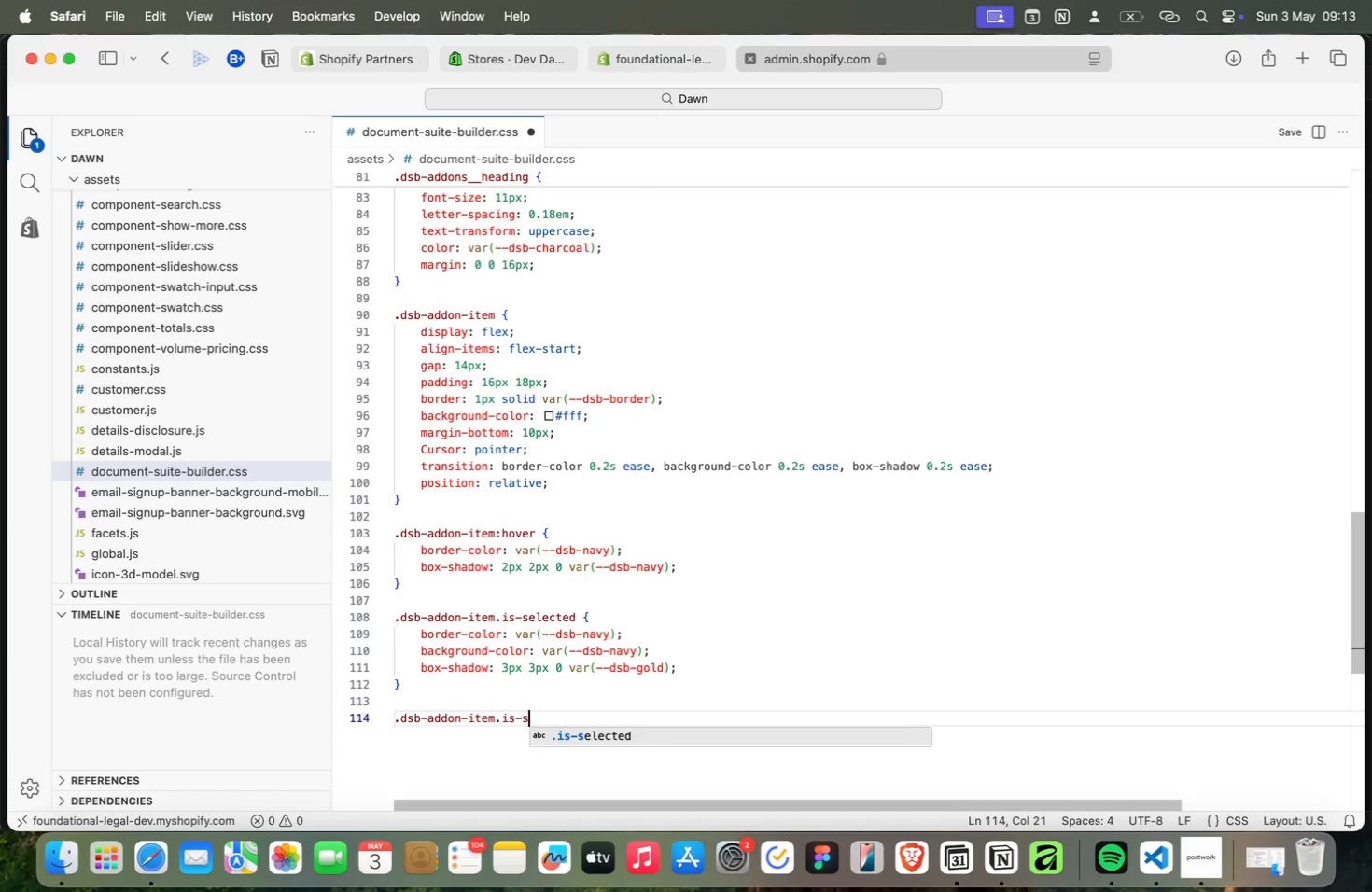 
key(Meta+S)
 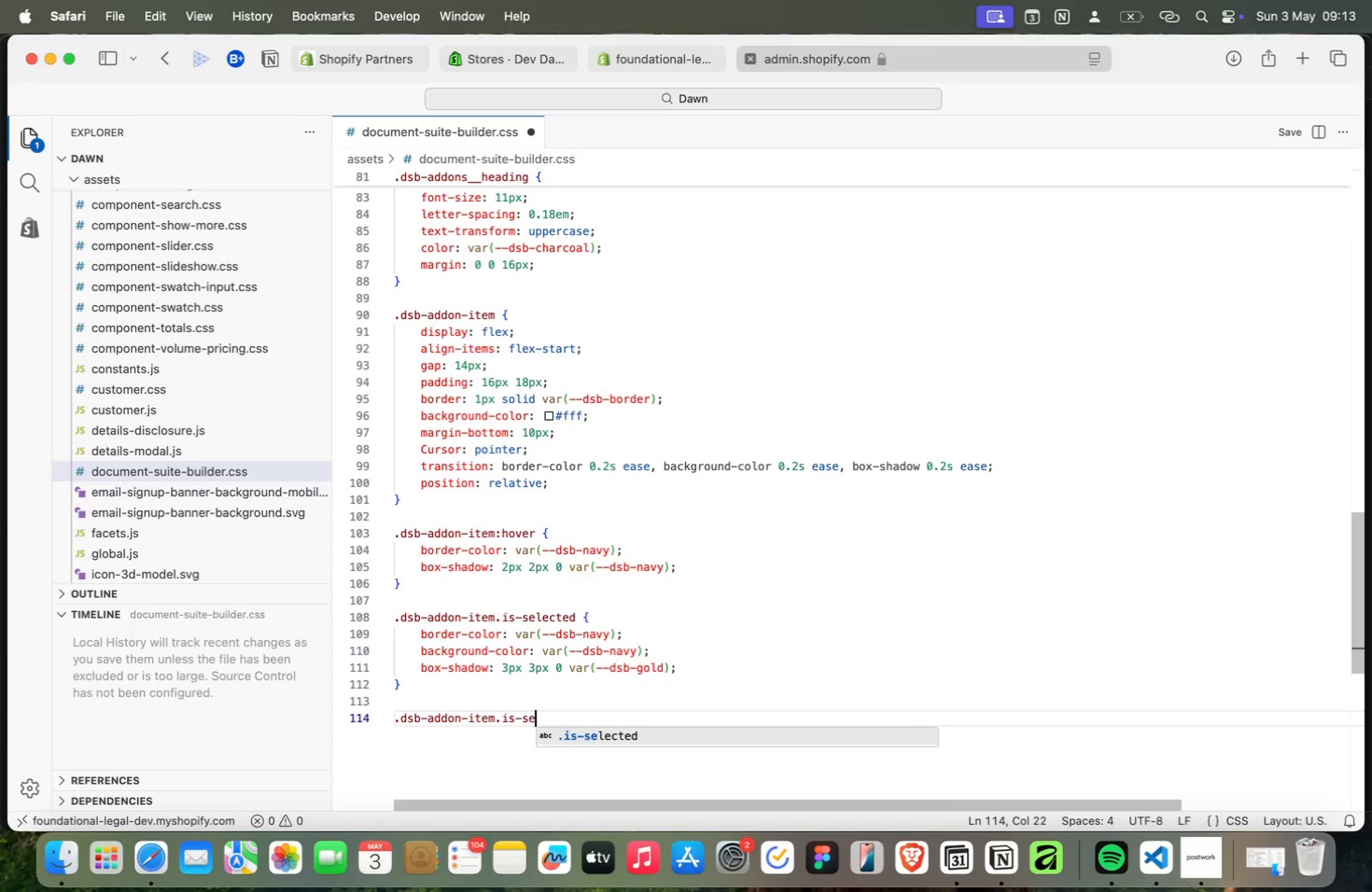 
key(Meta+E)
 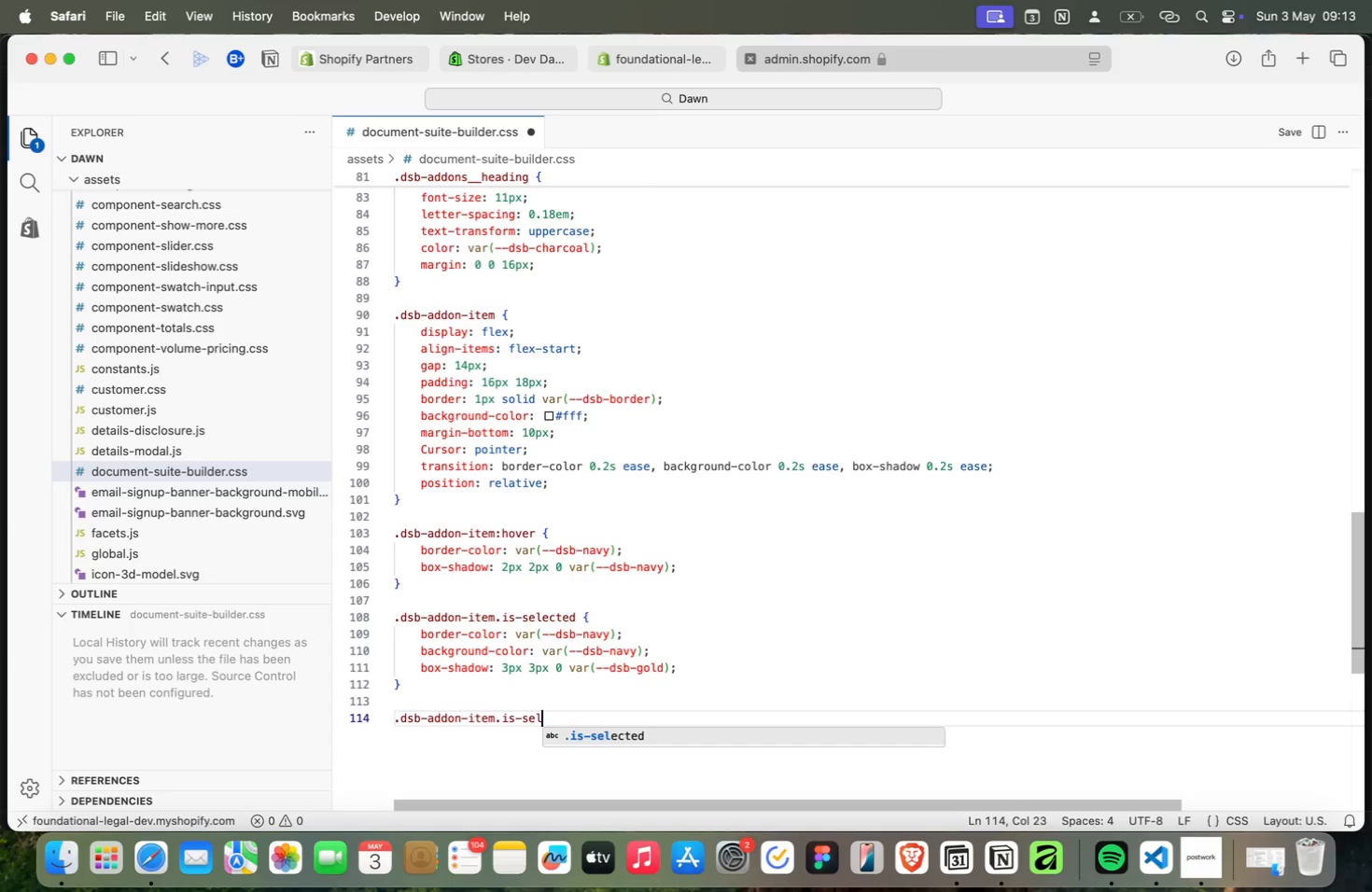 
key(Meta+L)
 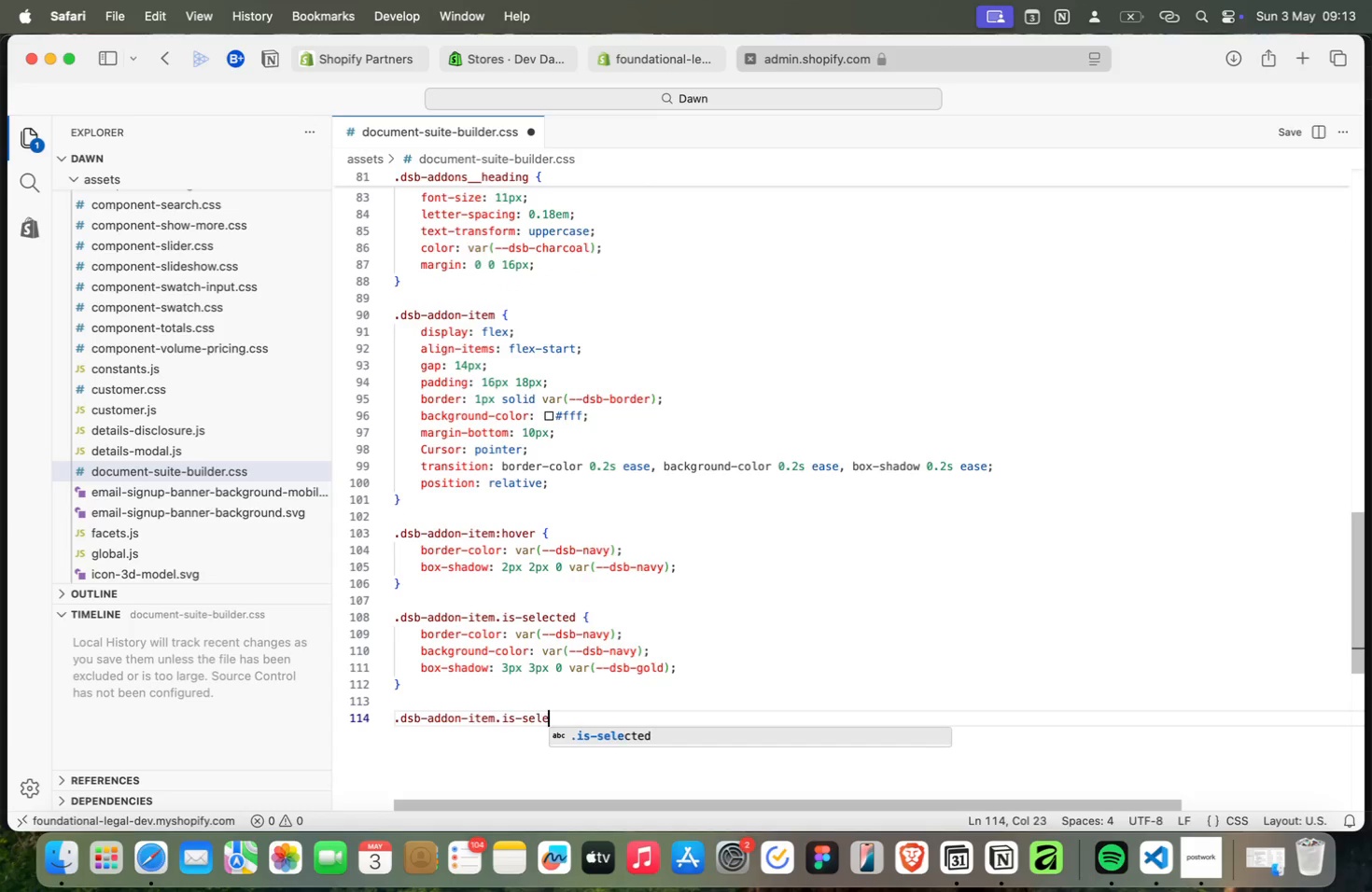 
key(Meta+E)
 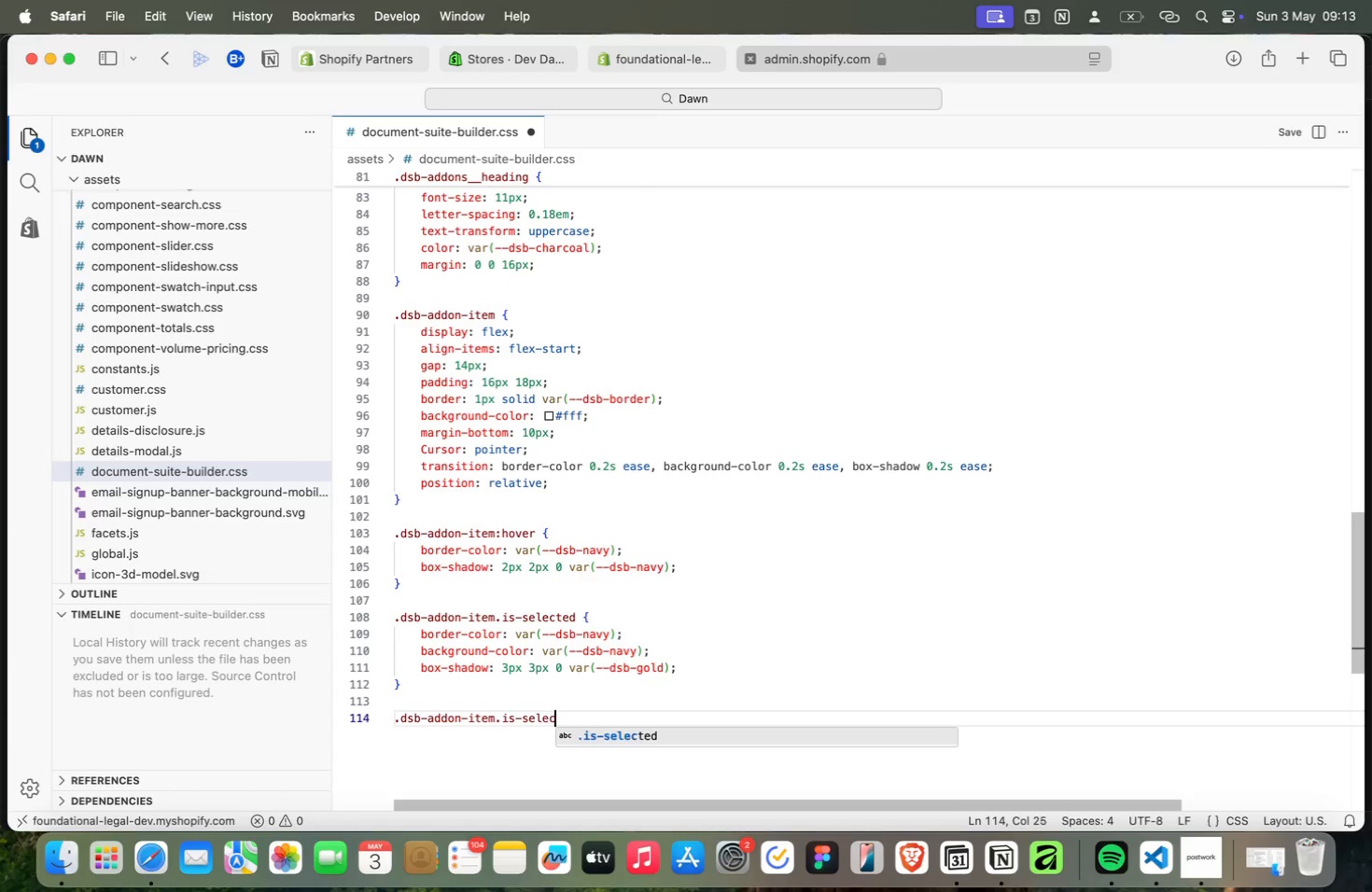 
key(Meta+C)
 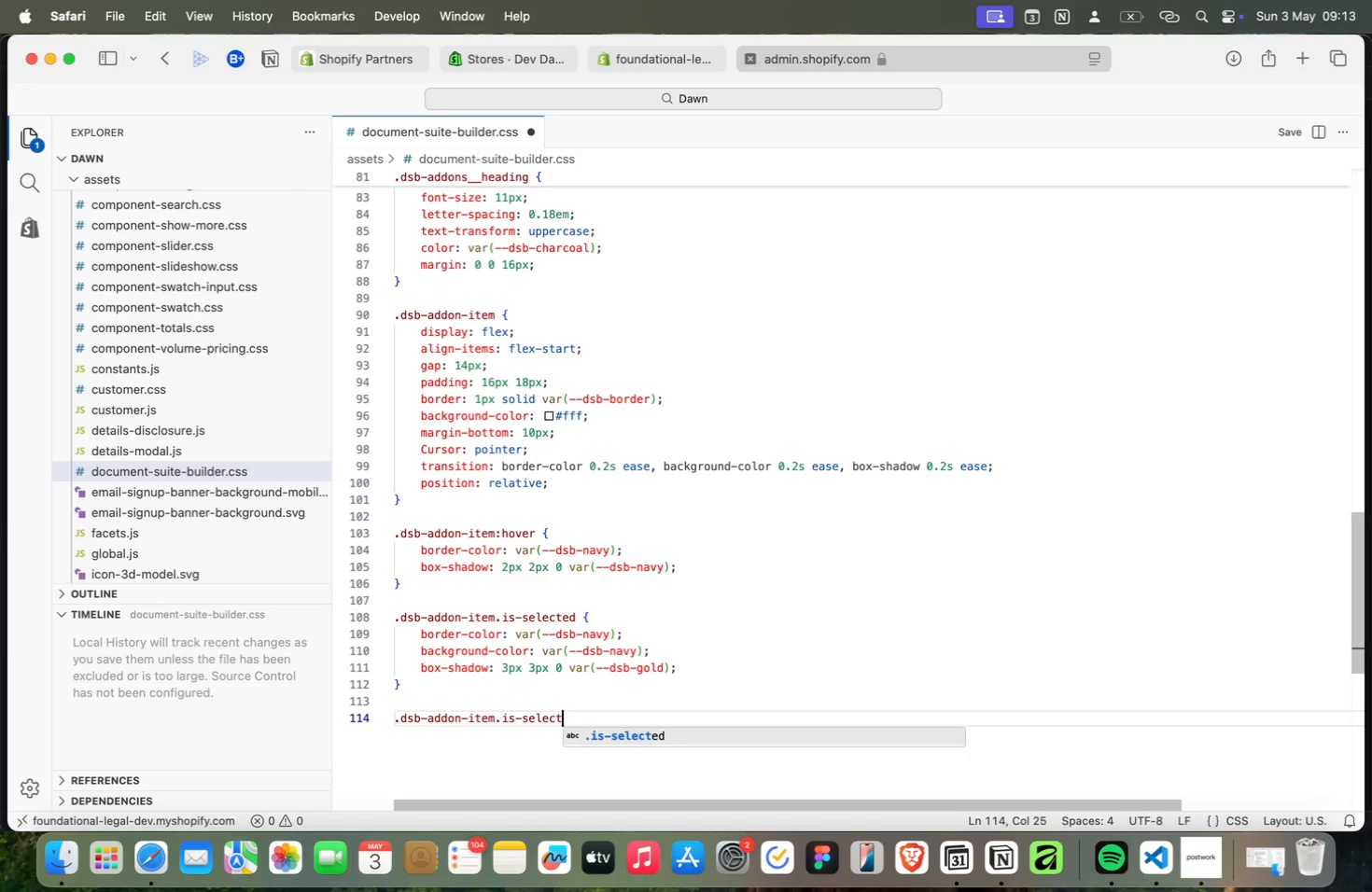 
key(Meta+T)
 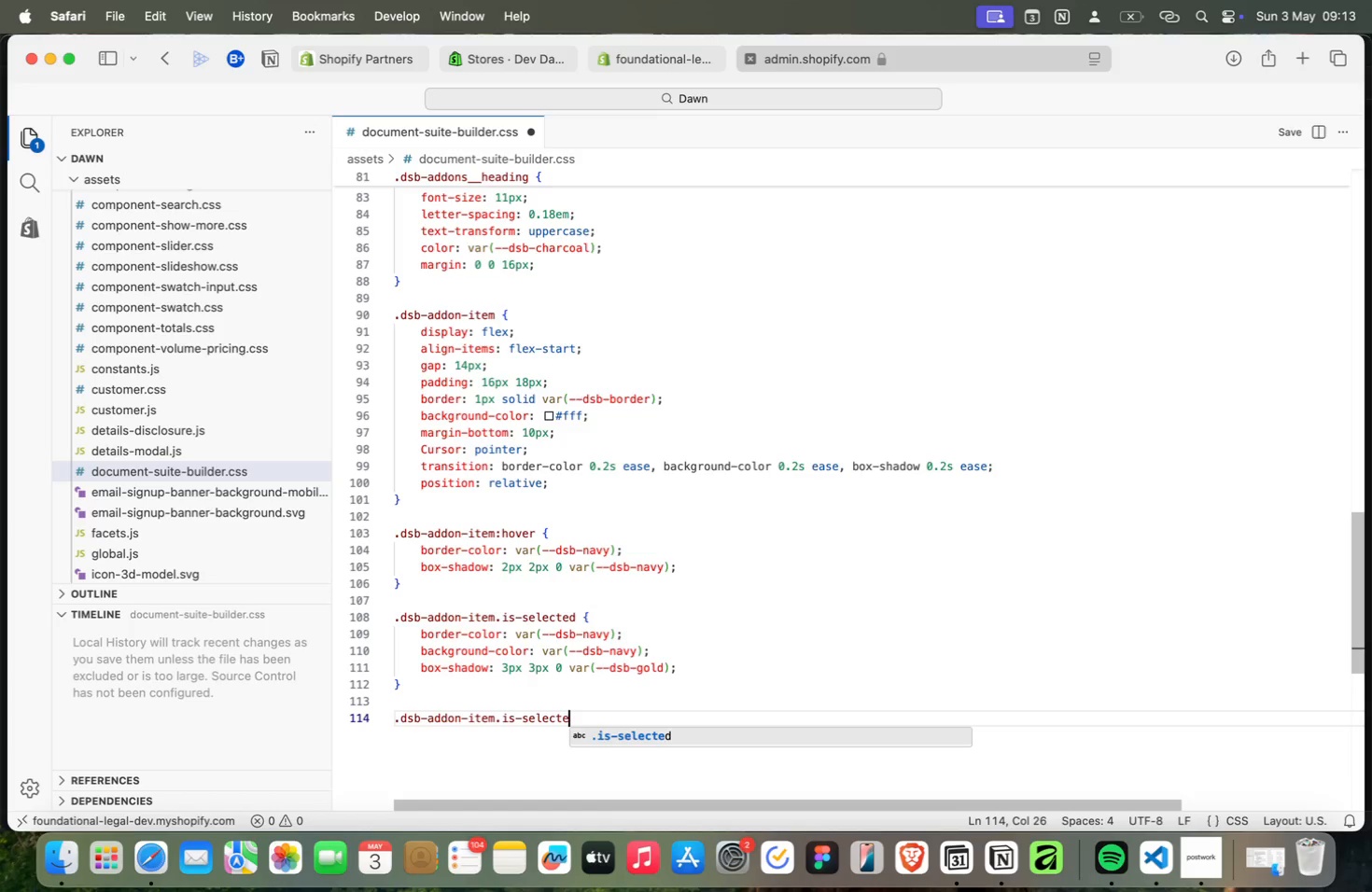 
key(Meta+E)
 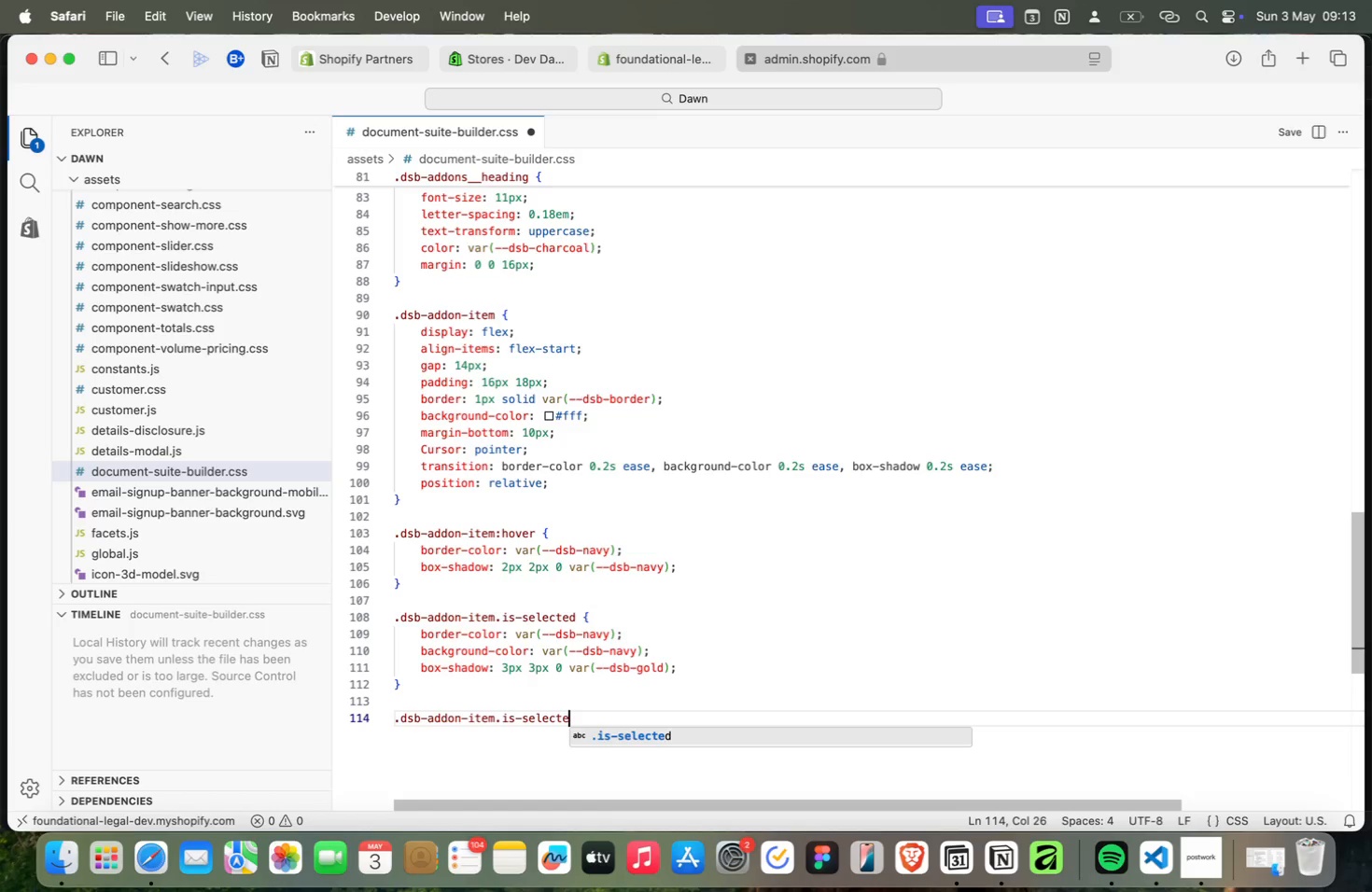 
key(Meta+D)
 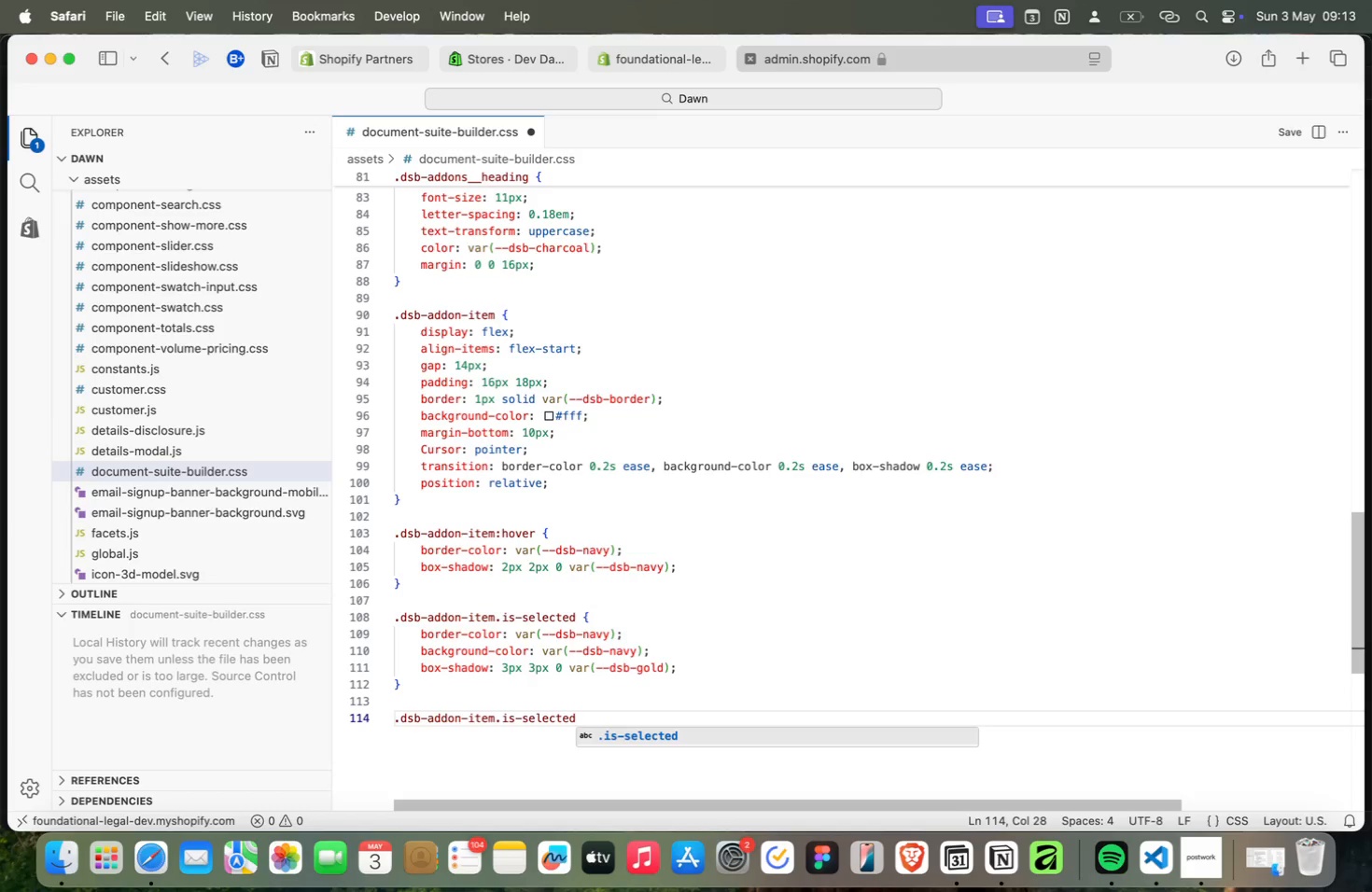 
key(Meta+Enter)
 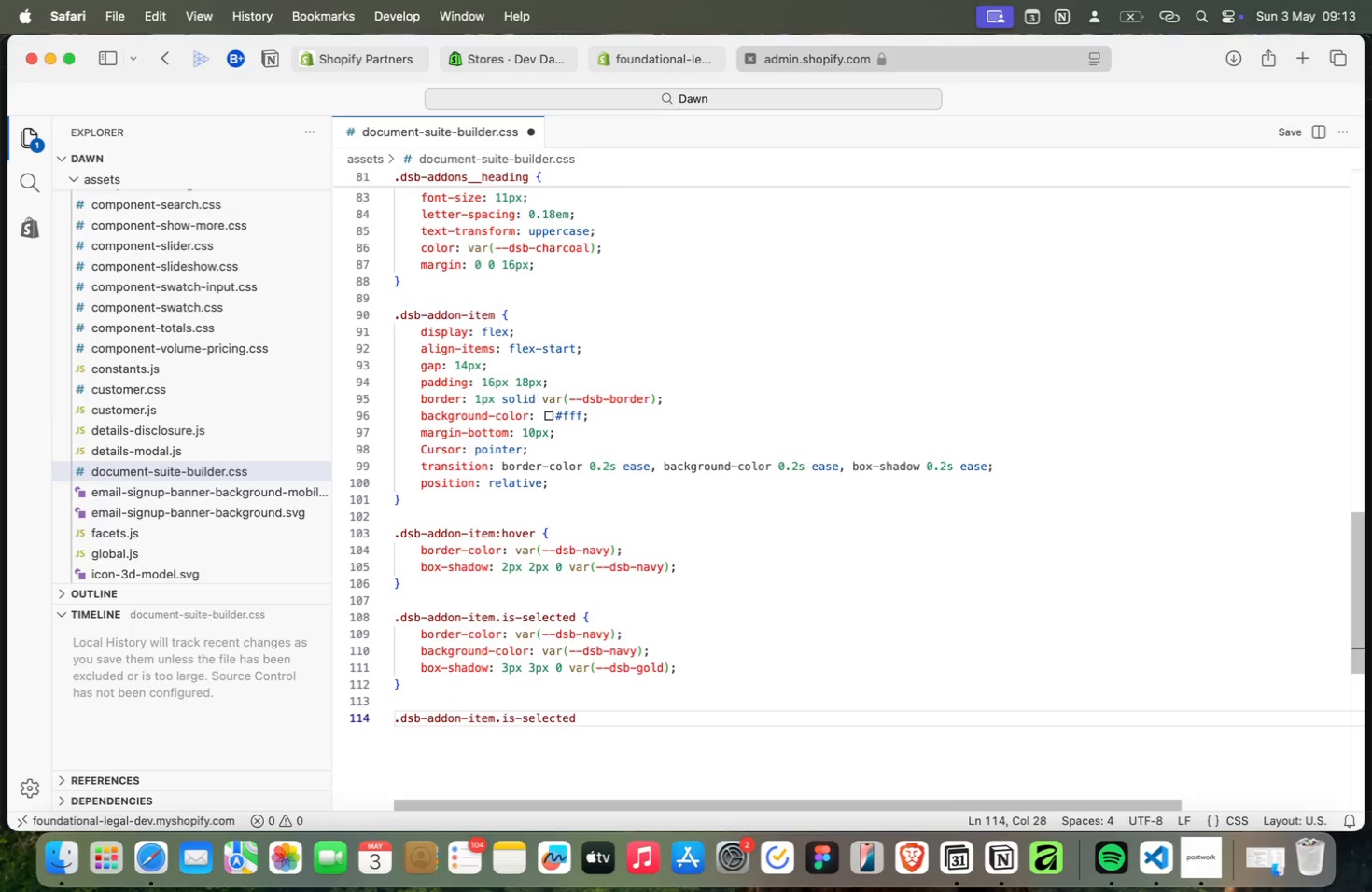 
key(Meta+Space)
 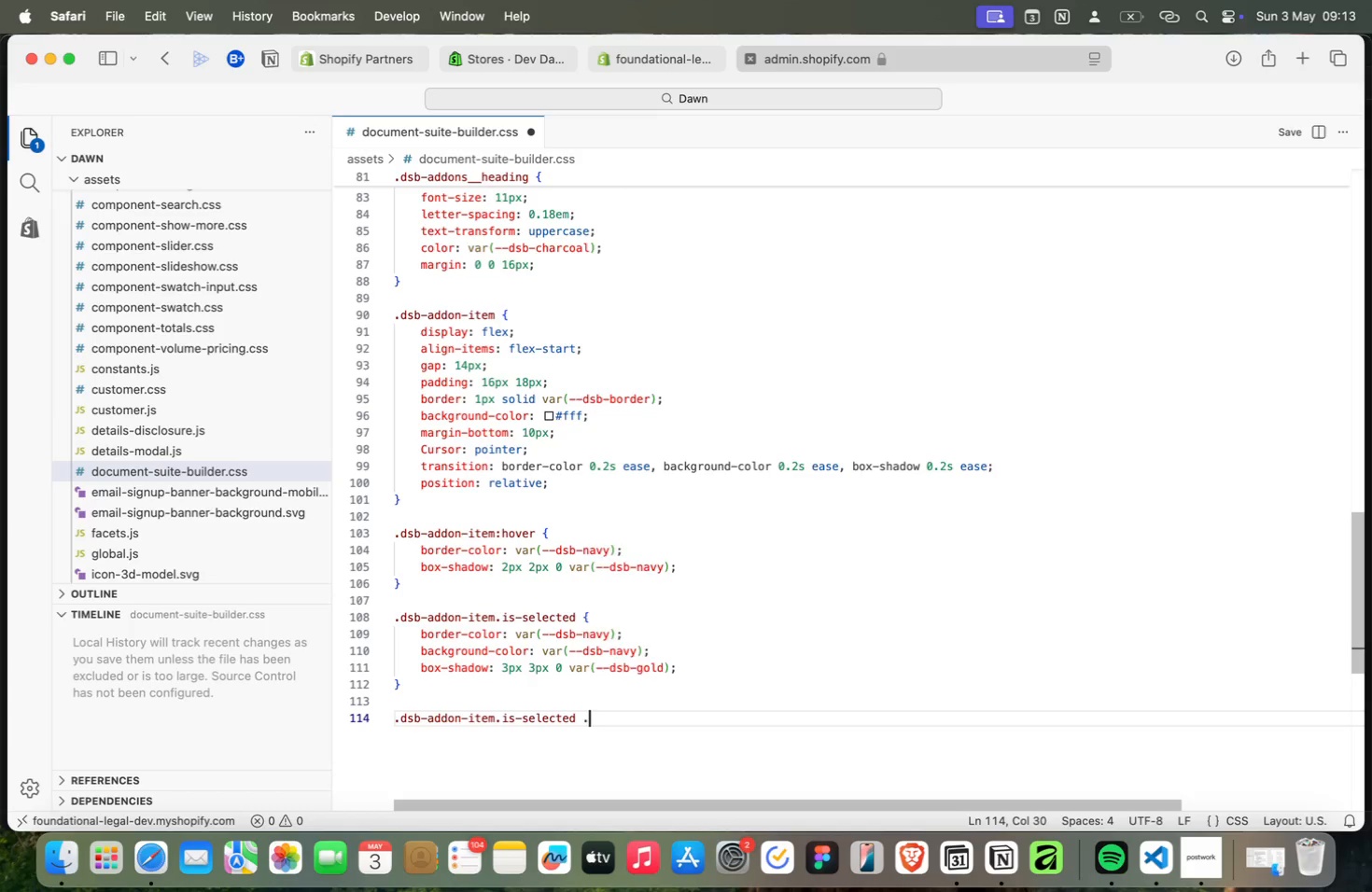 
key(Meta+Period)
 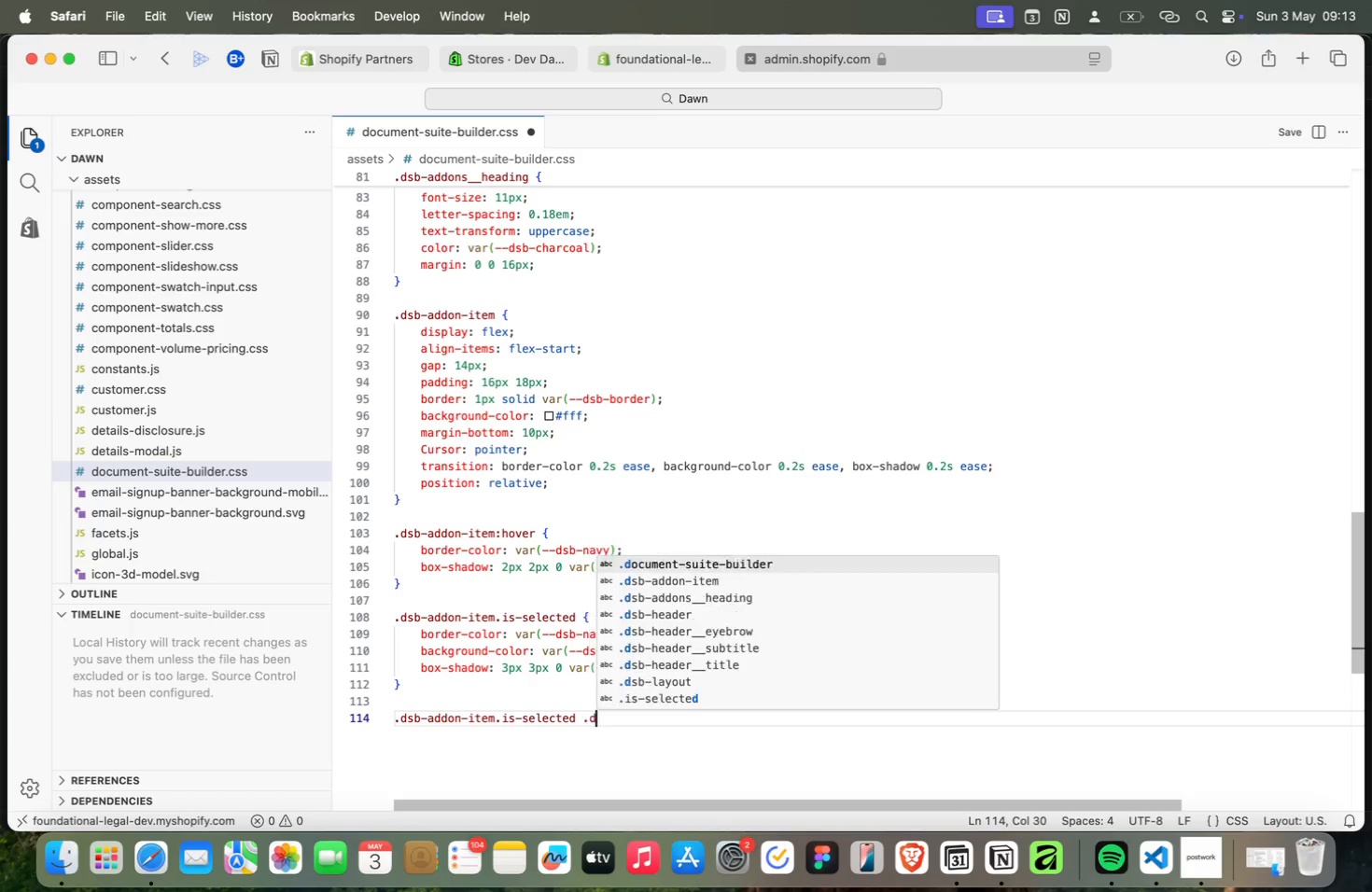 
key(Meta+D)
 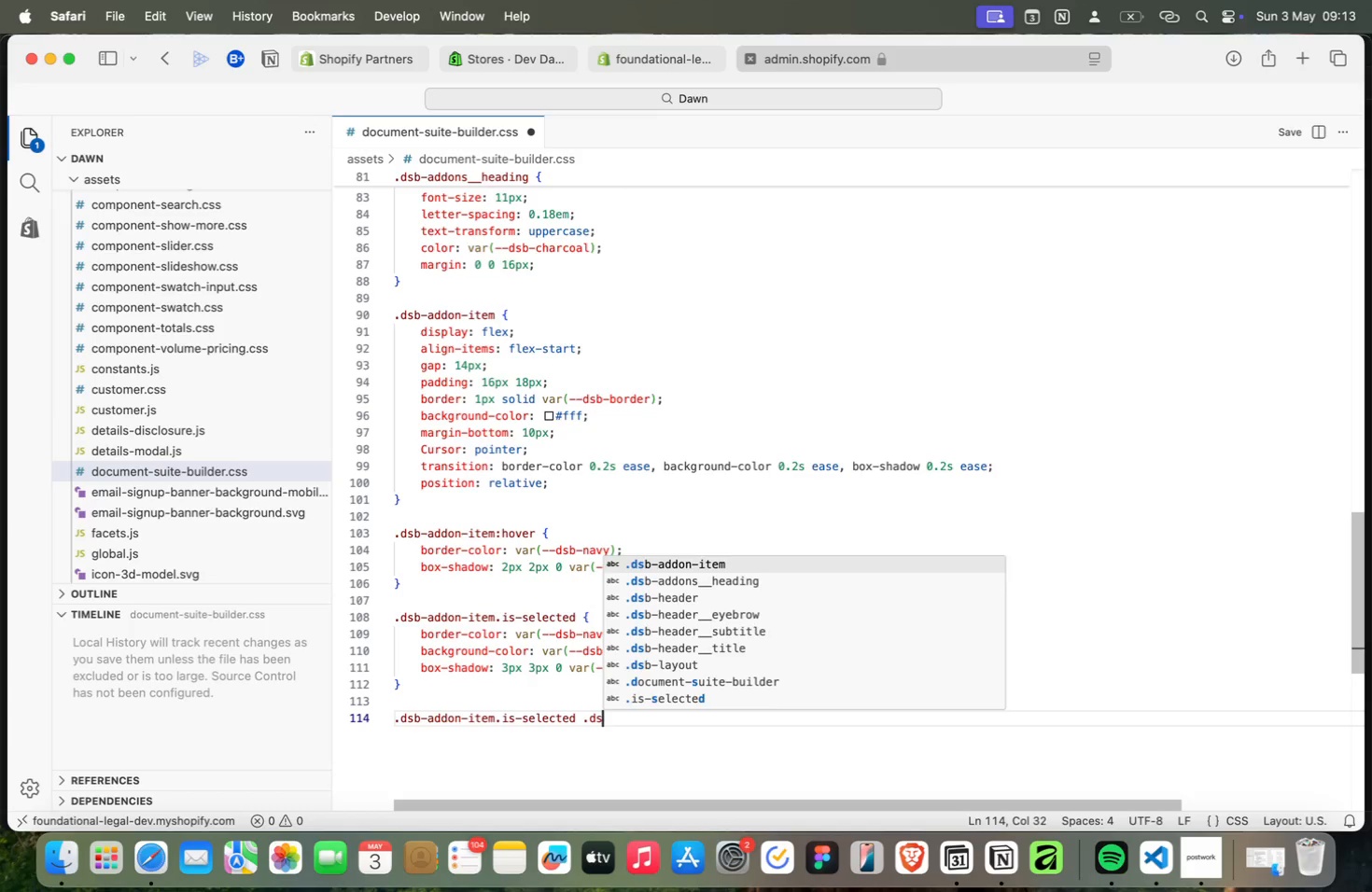 
key(Meta+S)
 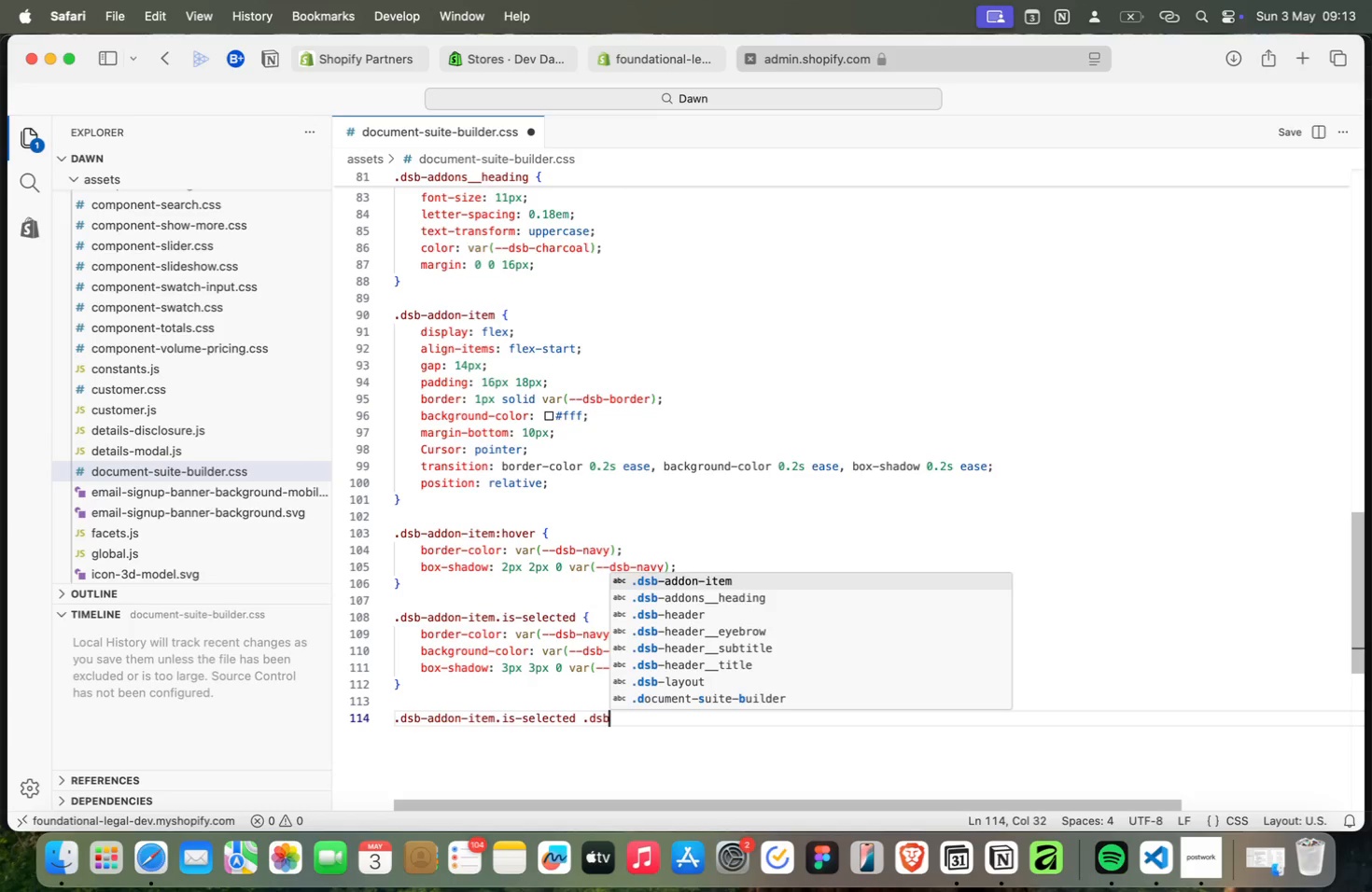 
key(Meta+B)
 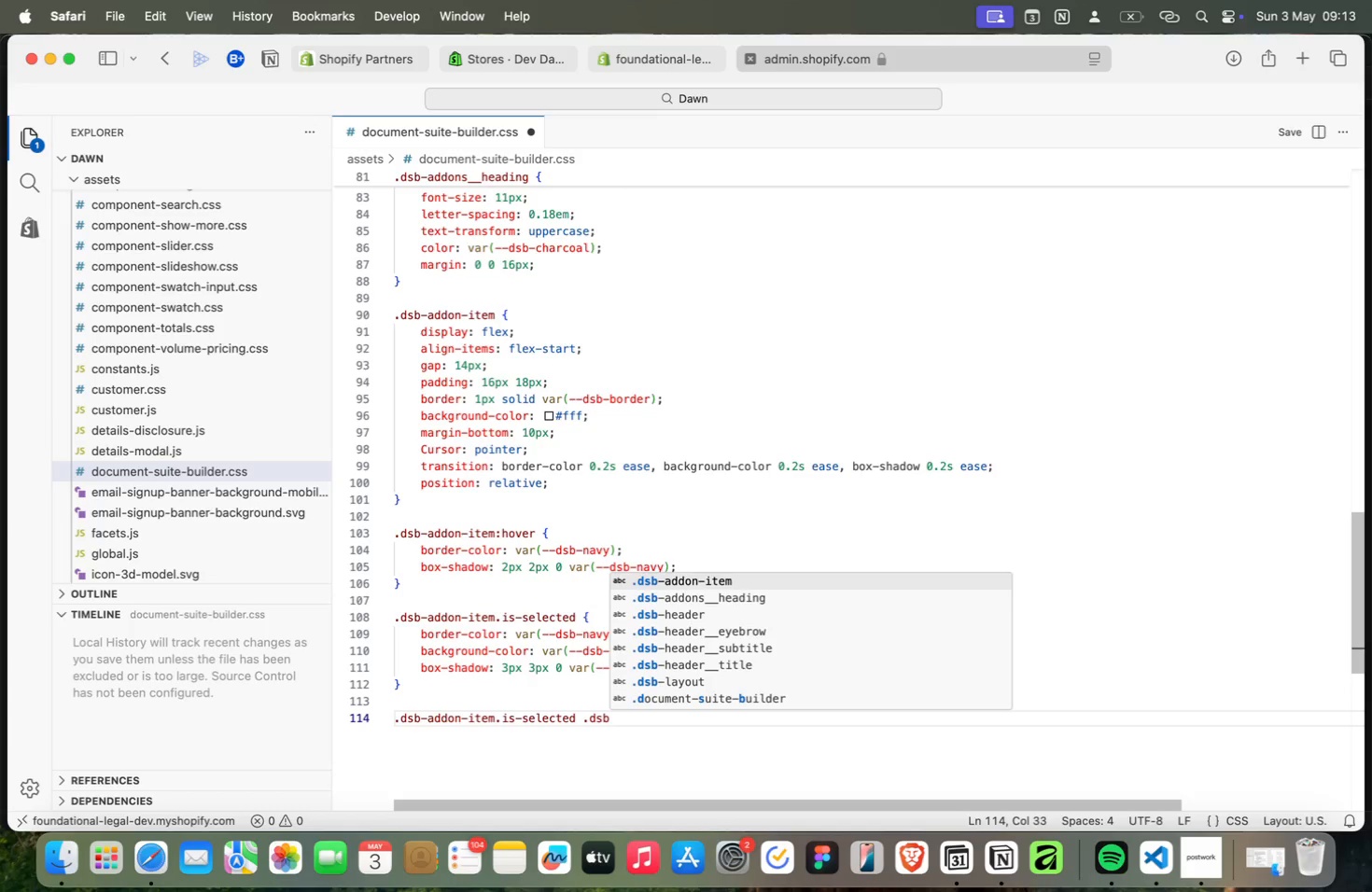 
key(Meta+Enter)
 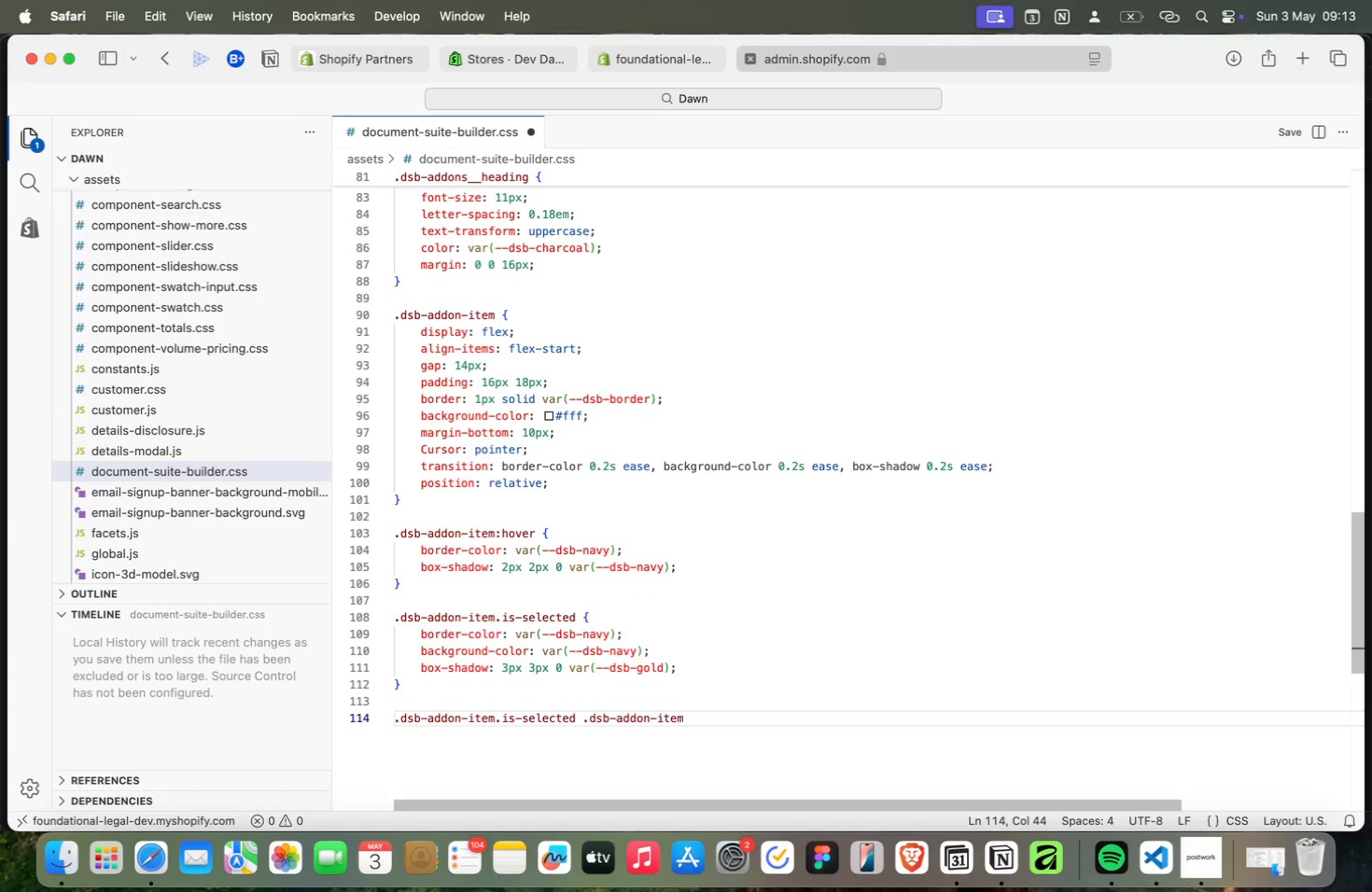 
key(Meta+Backspace)
 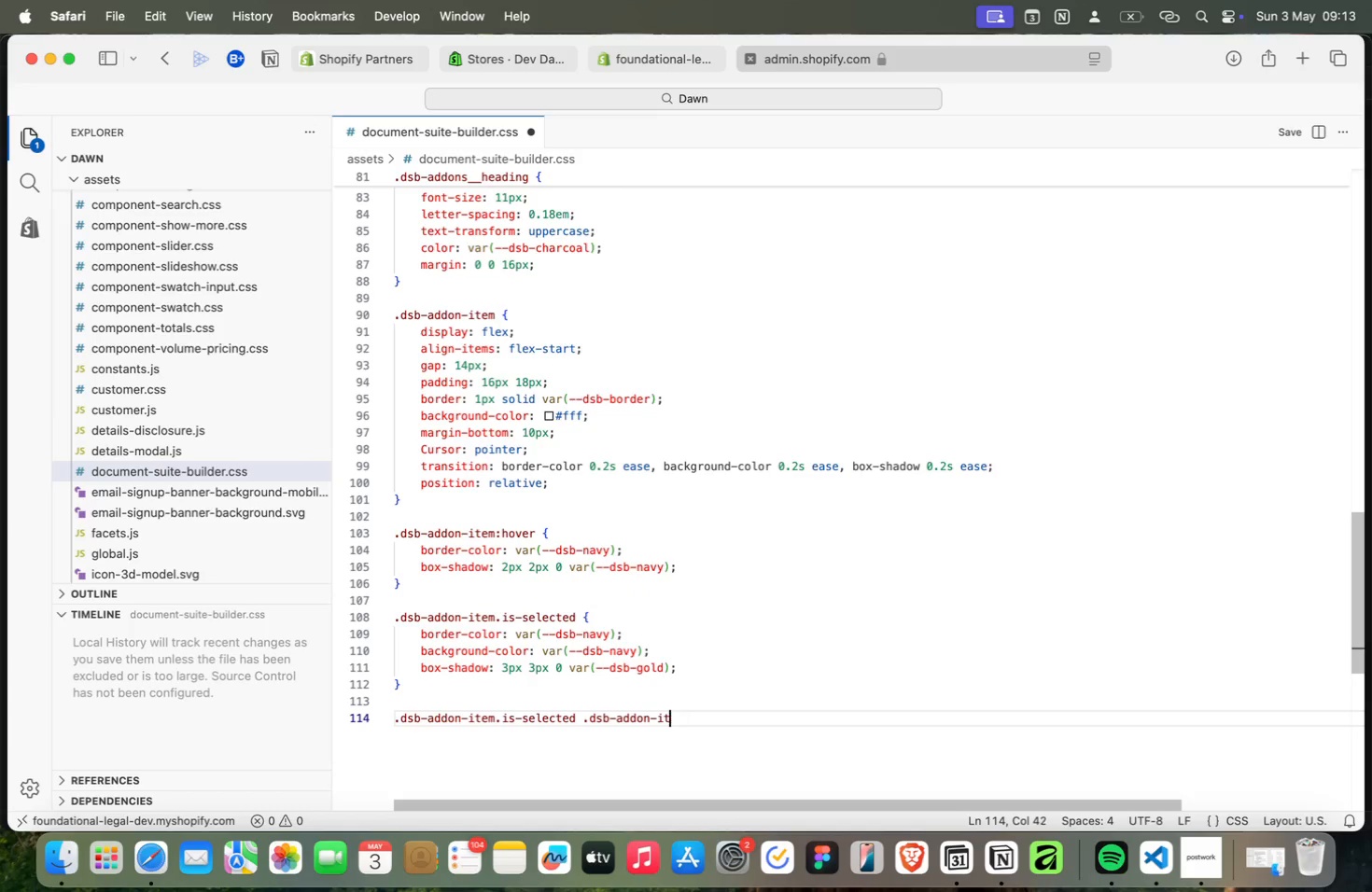 
key(Meta+Backspace)
 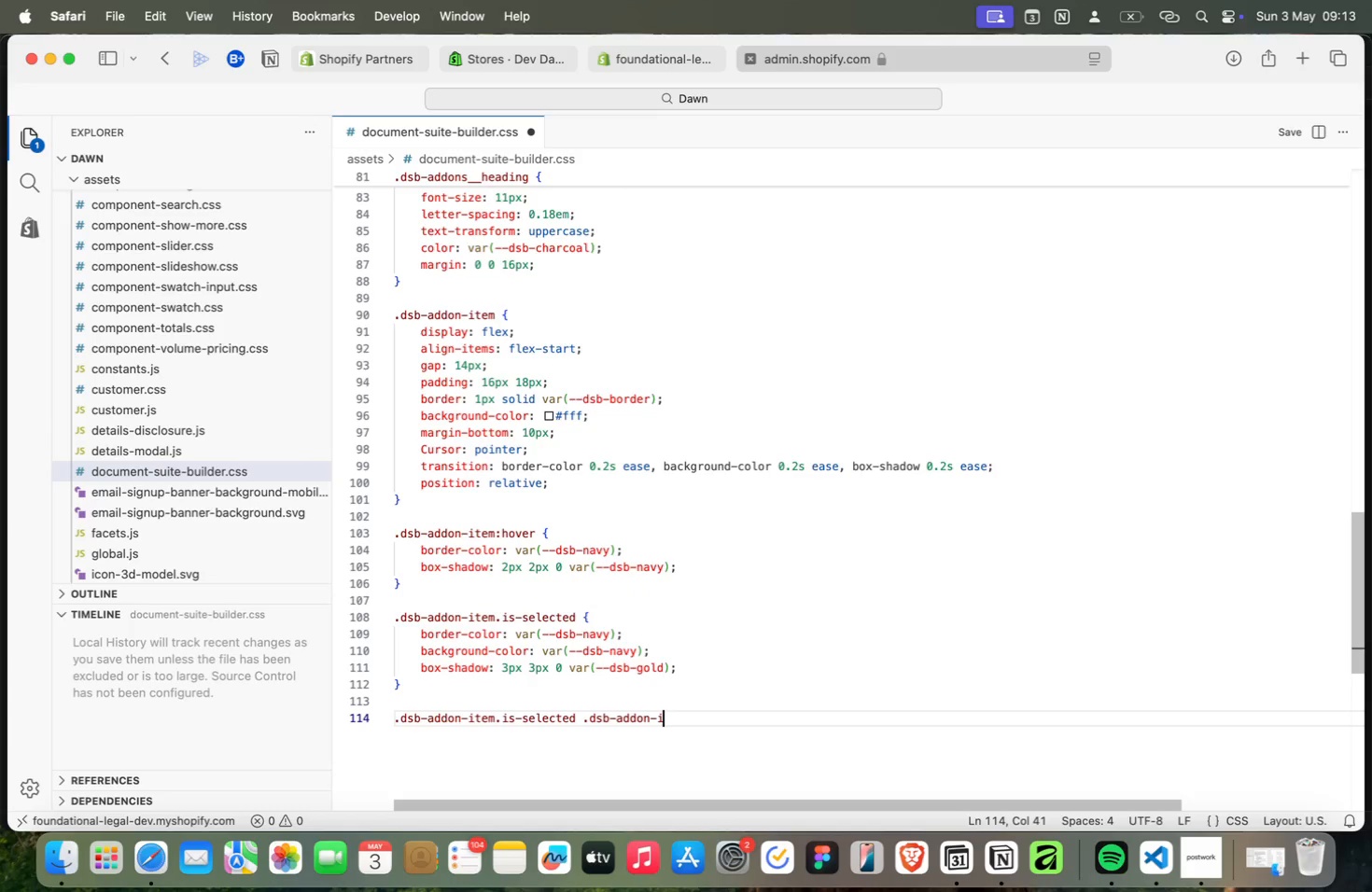 
key(Meta+Backspace)
 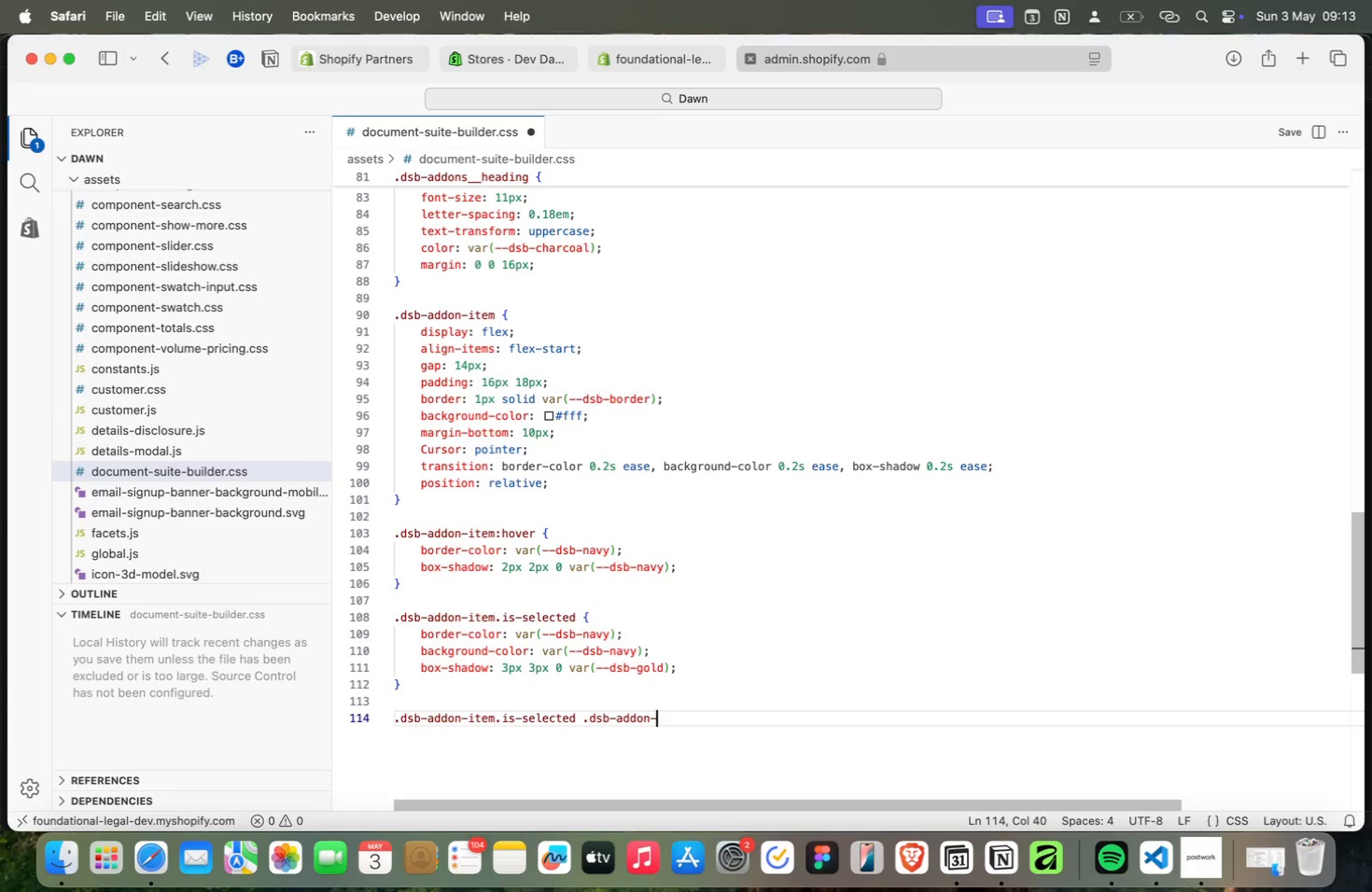 
key(Meta+Backspace)
 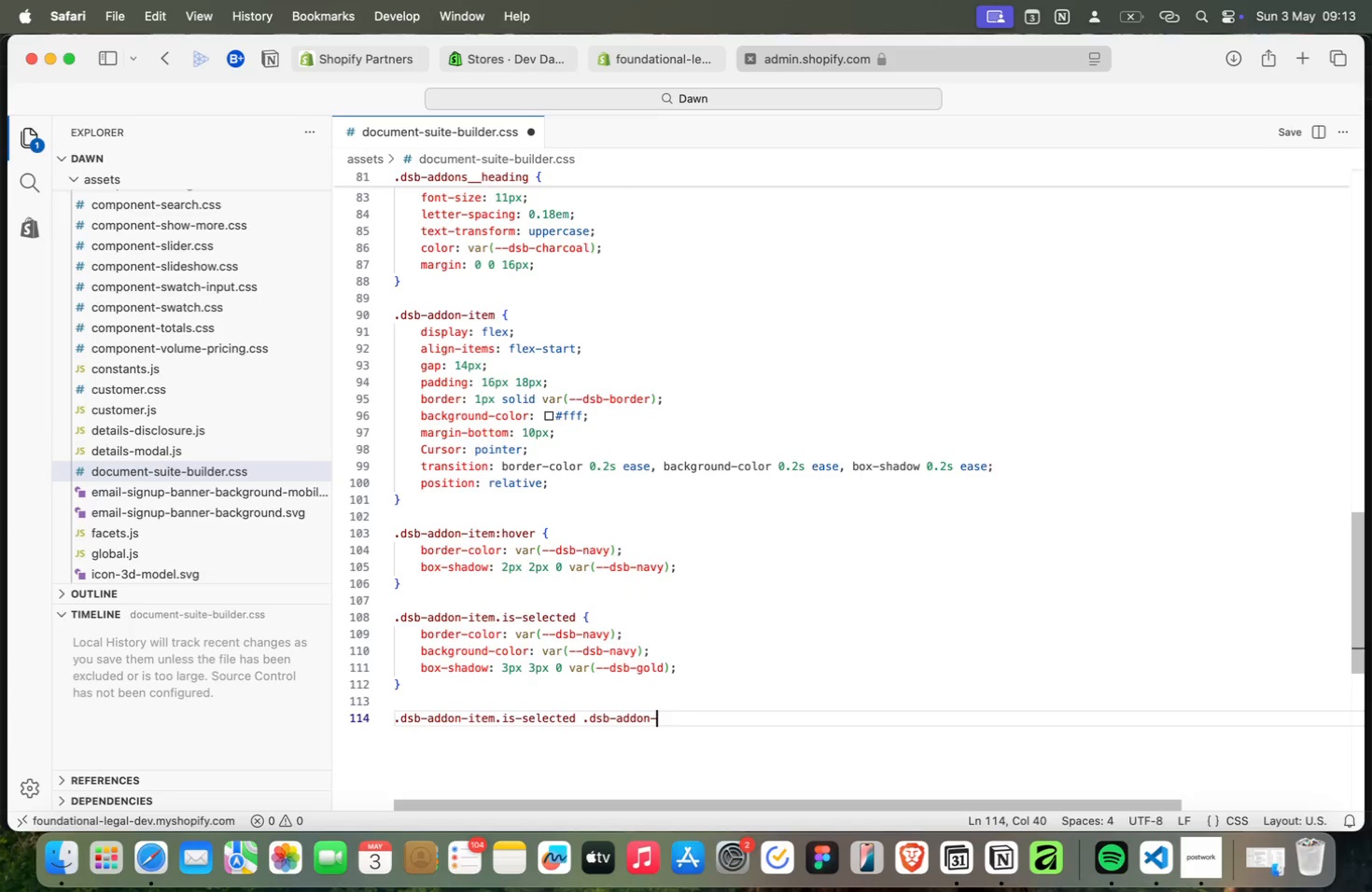 
key(Meta+N)
 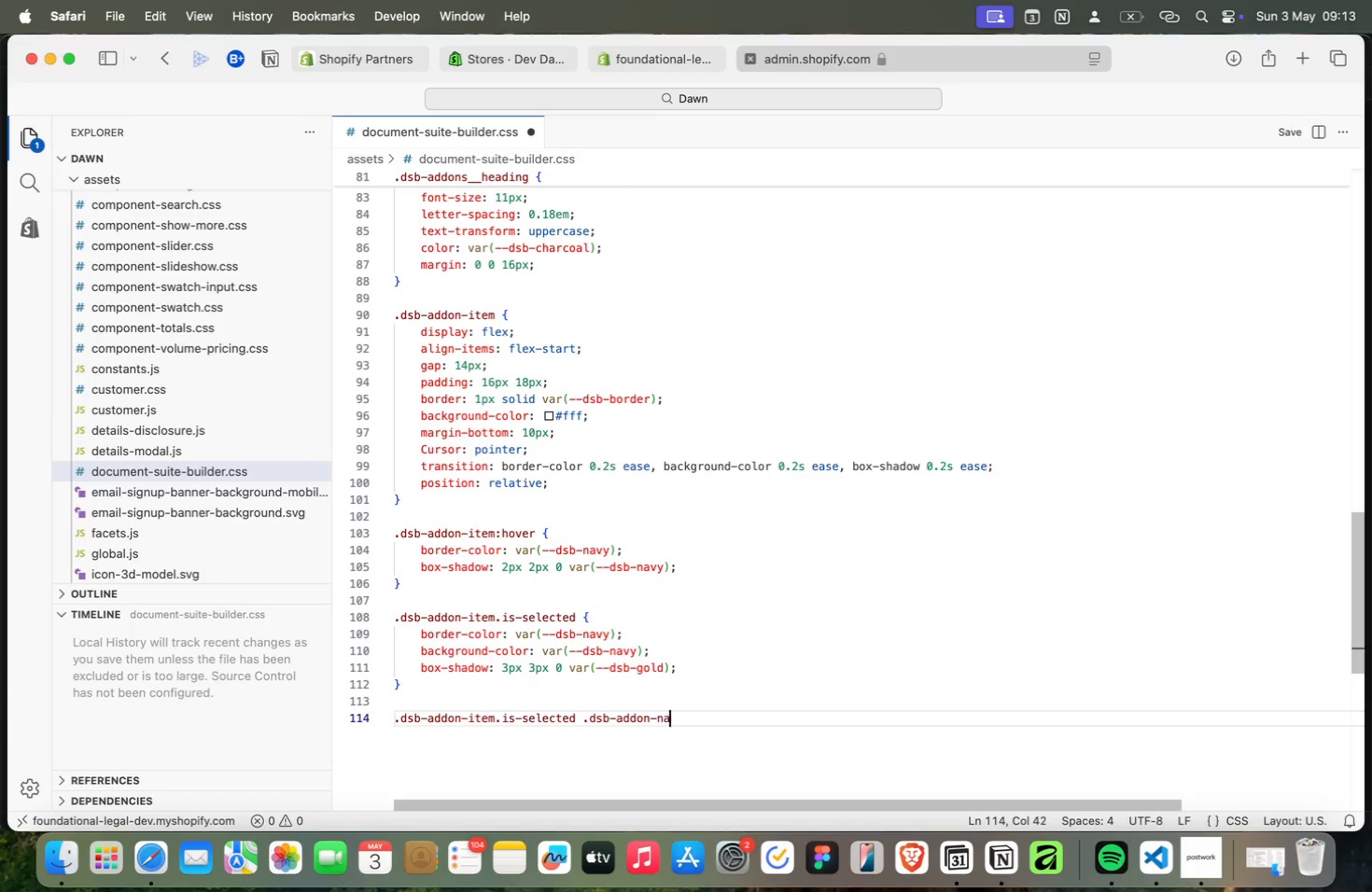 
key(Meta+A)
 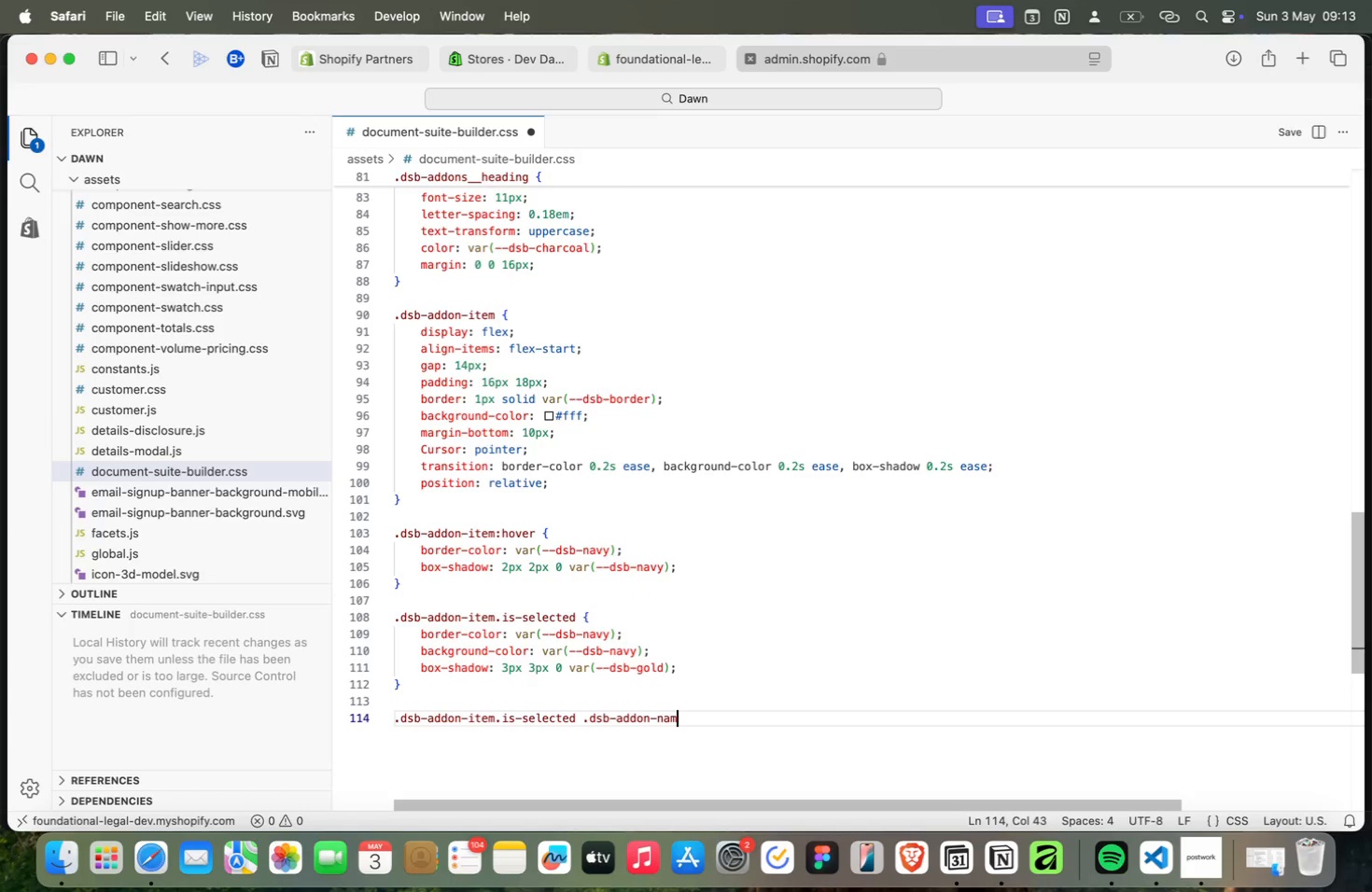 
key(Meta+M)
 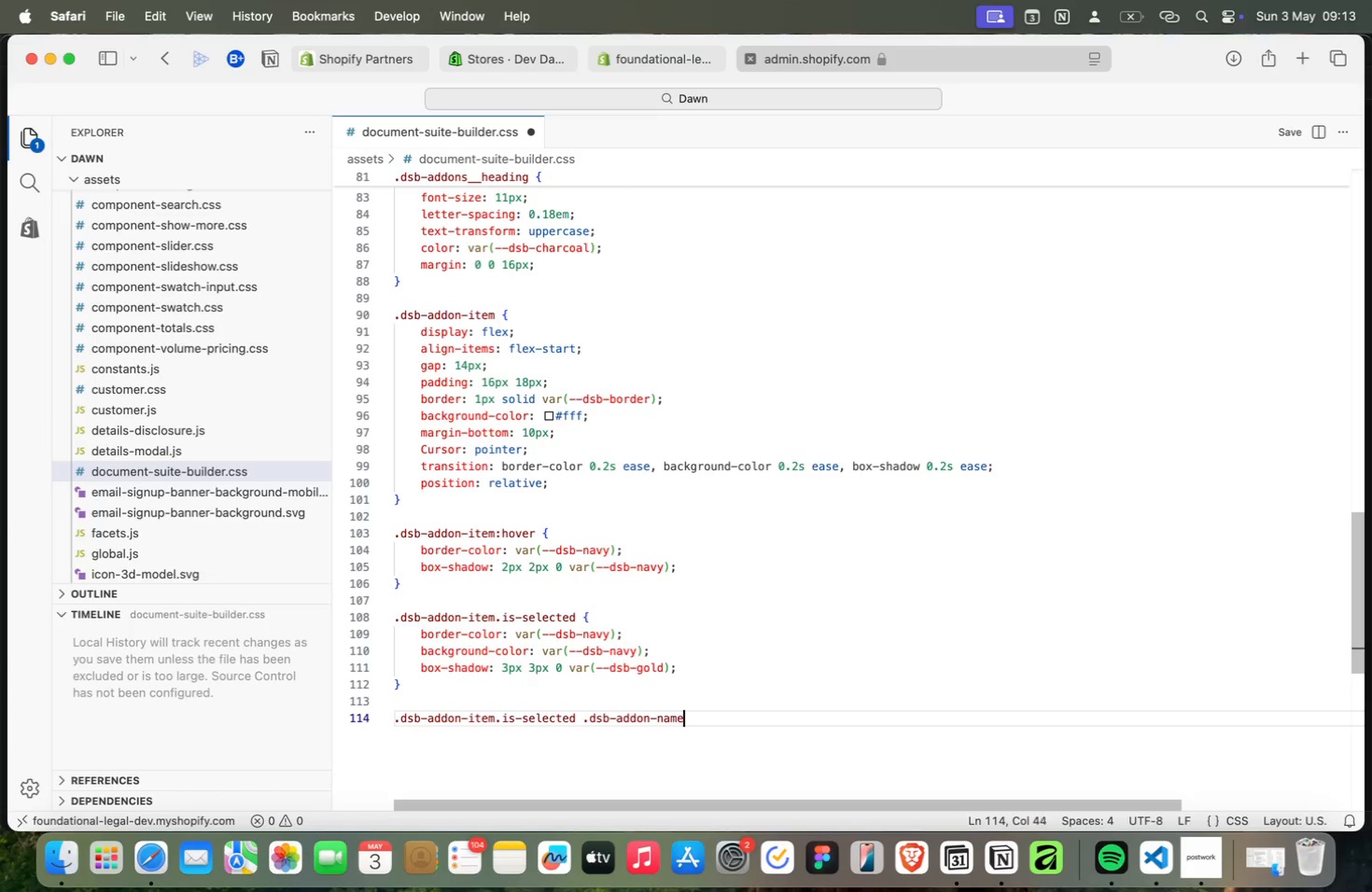 
key(Meta+E)
 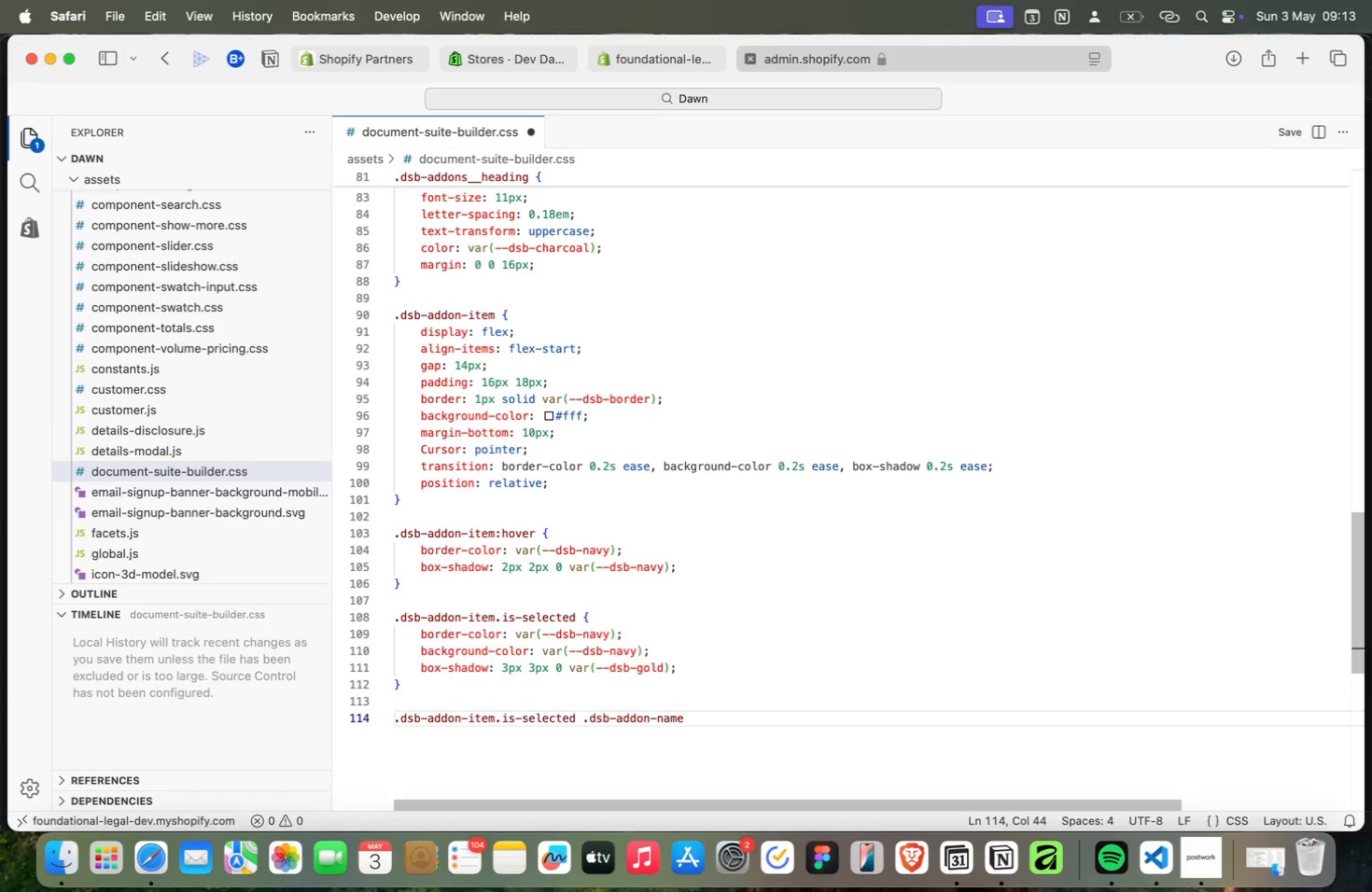 
key(Meta+ArrowLeft)
 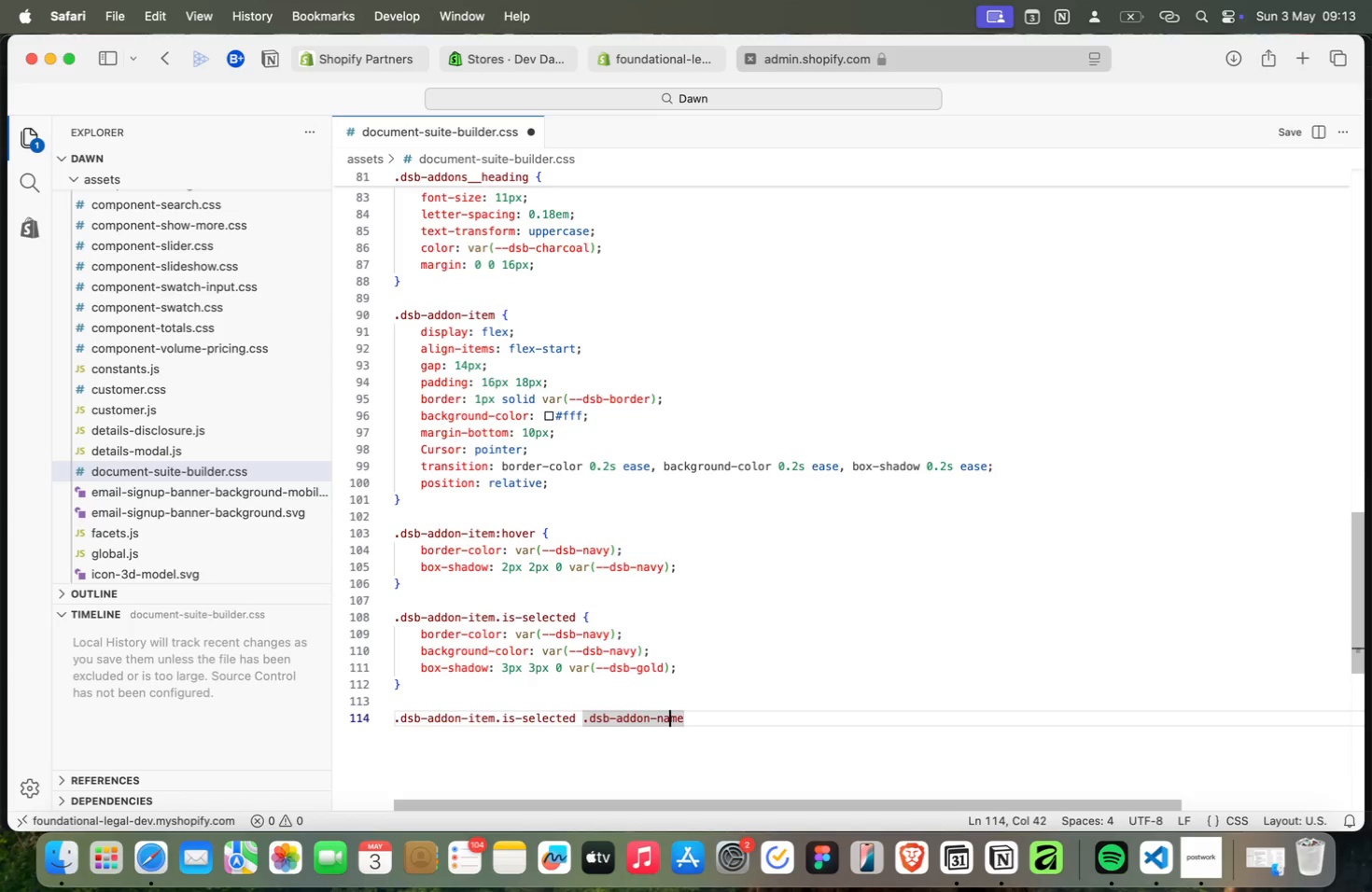 
key(Meta+ArrowLeft)
 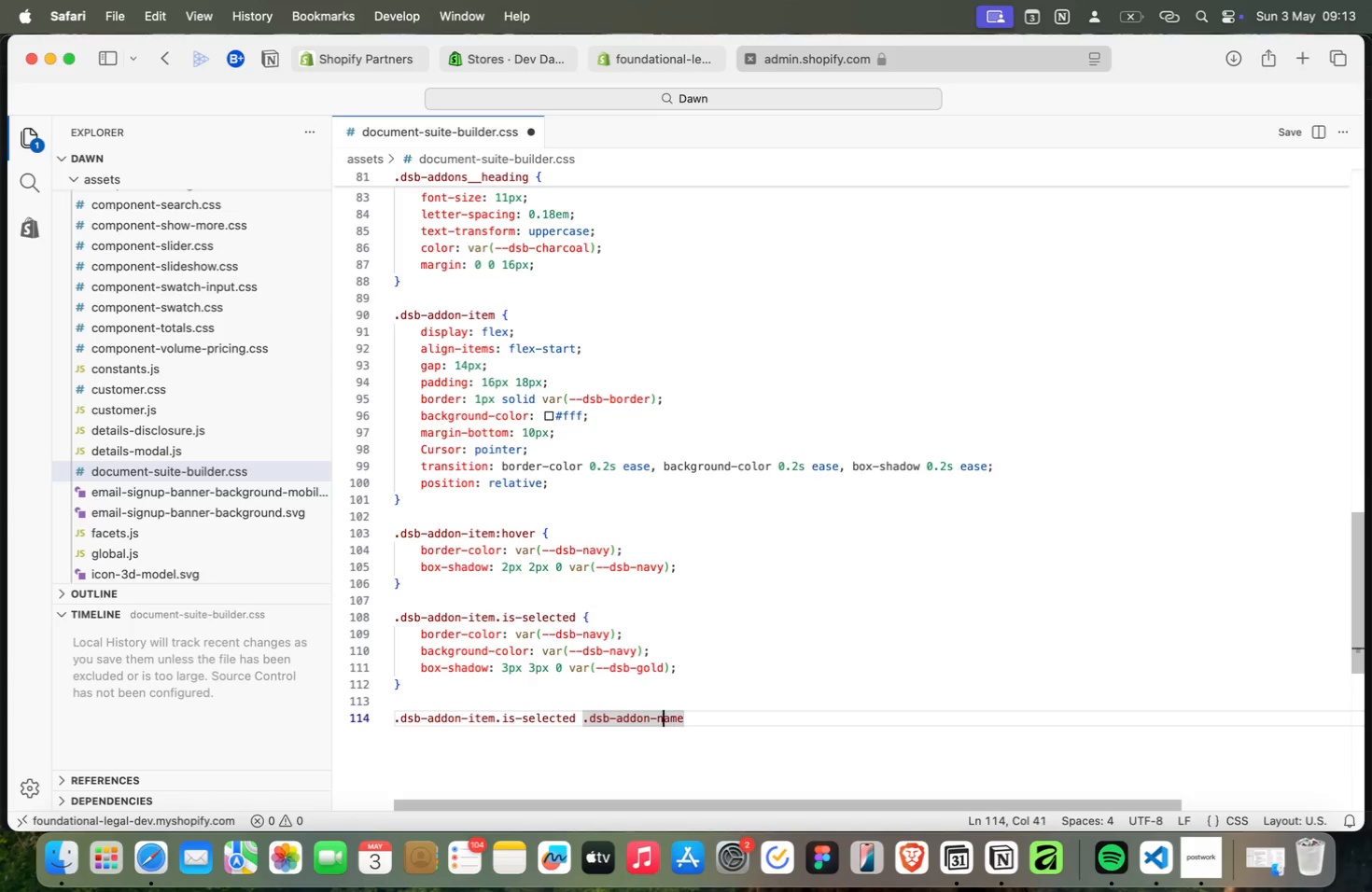 
key(Meta+ArrowLeft)
 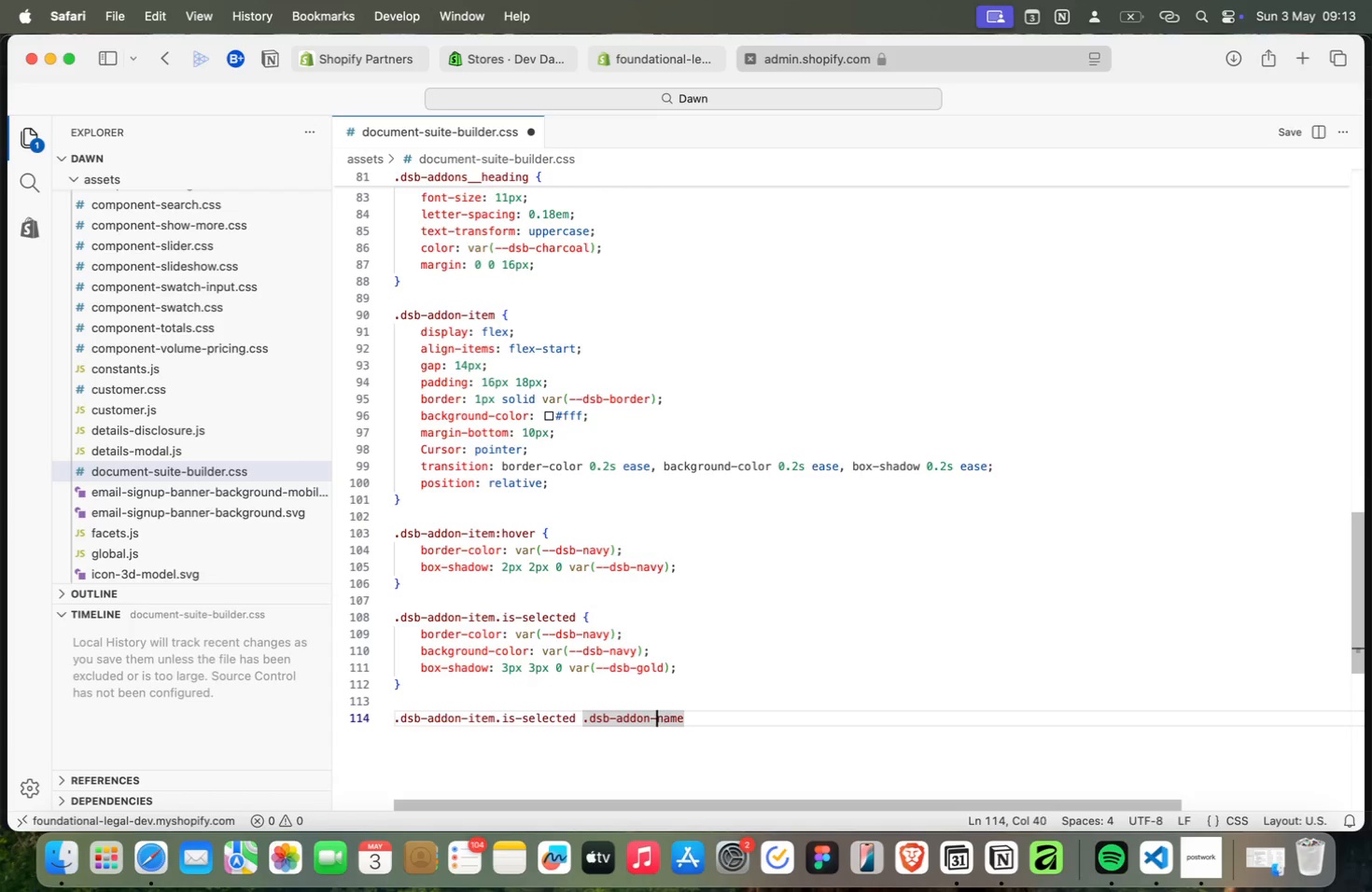 
key(Meta+ArrowLeft)
 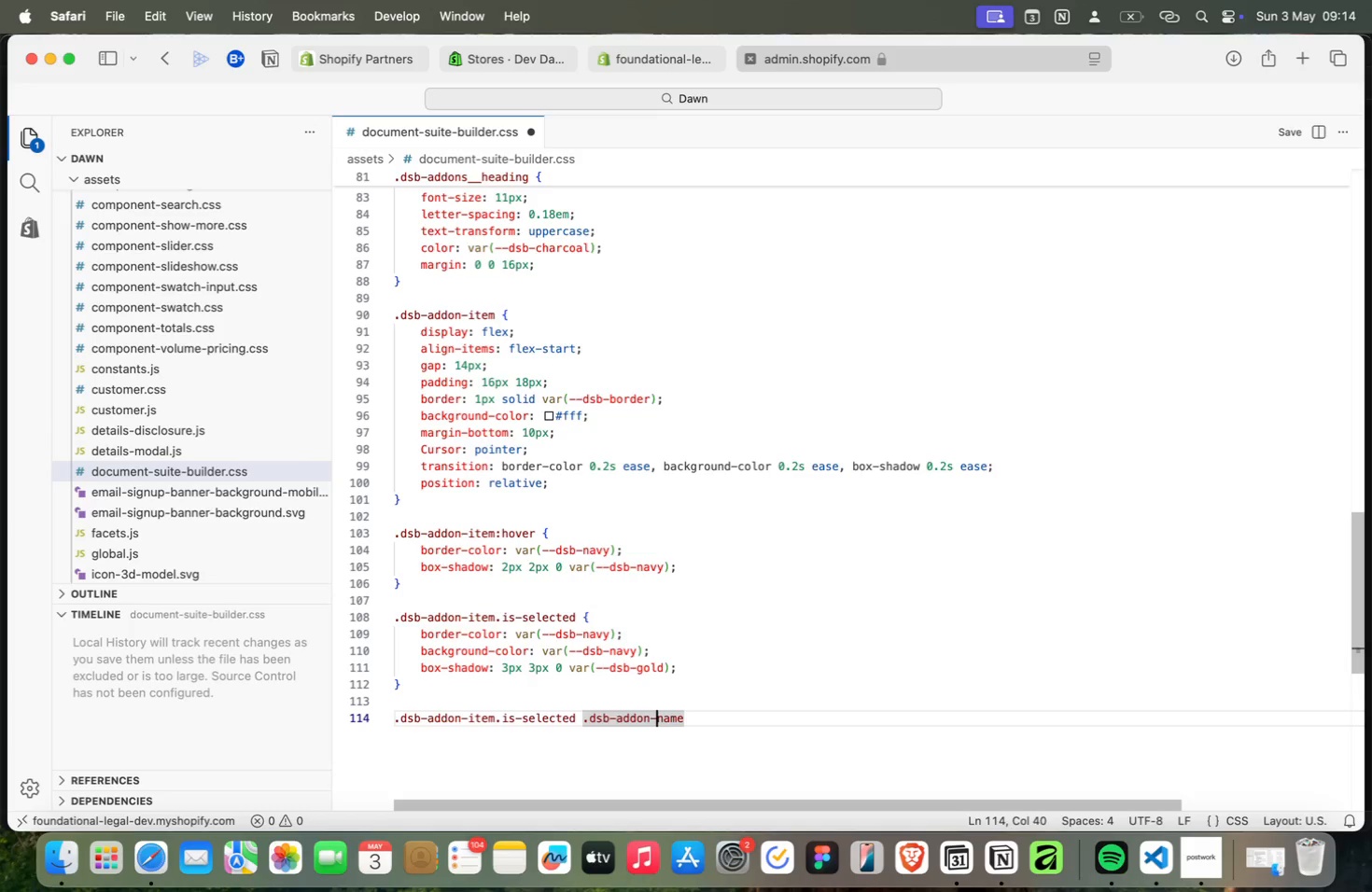 
key(Meta+Backspace)
 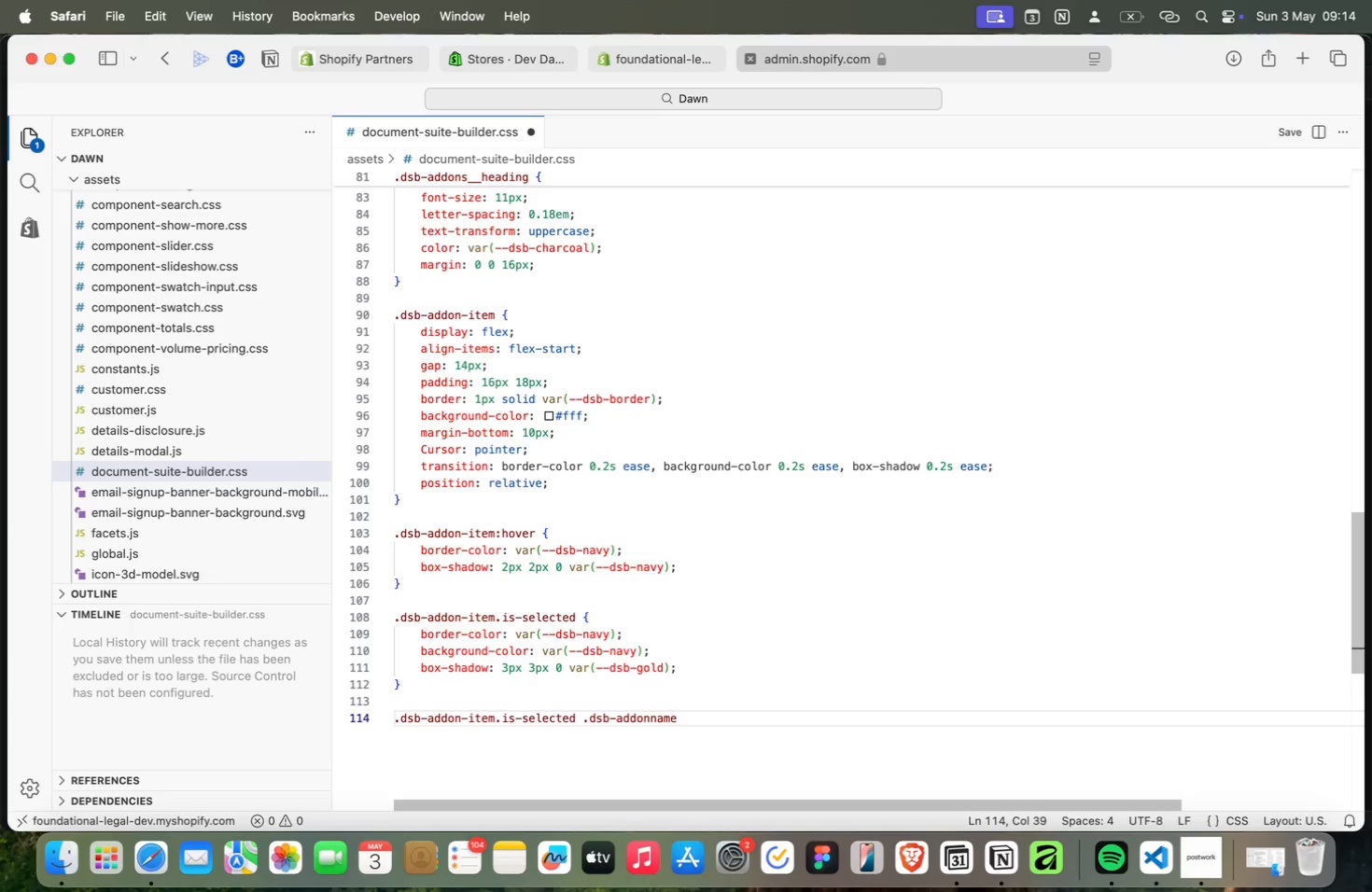 
key(Meta+Shift+Minus)
 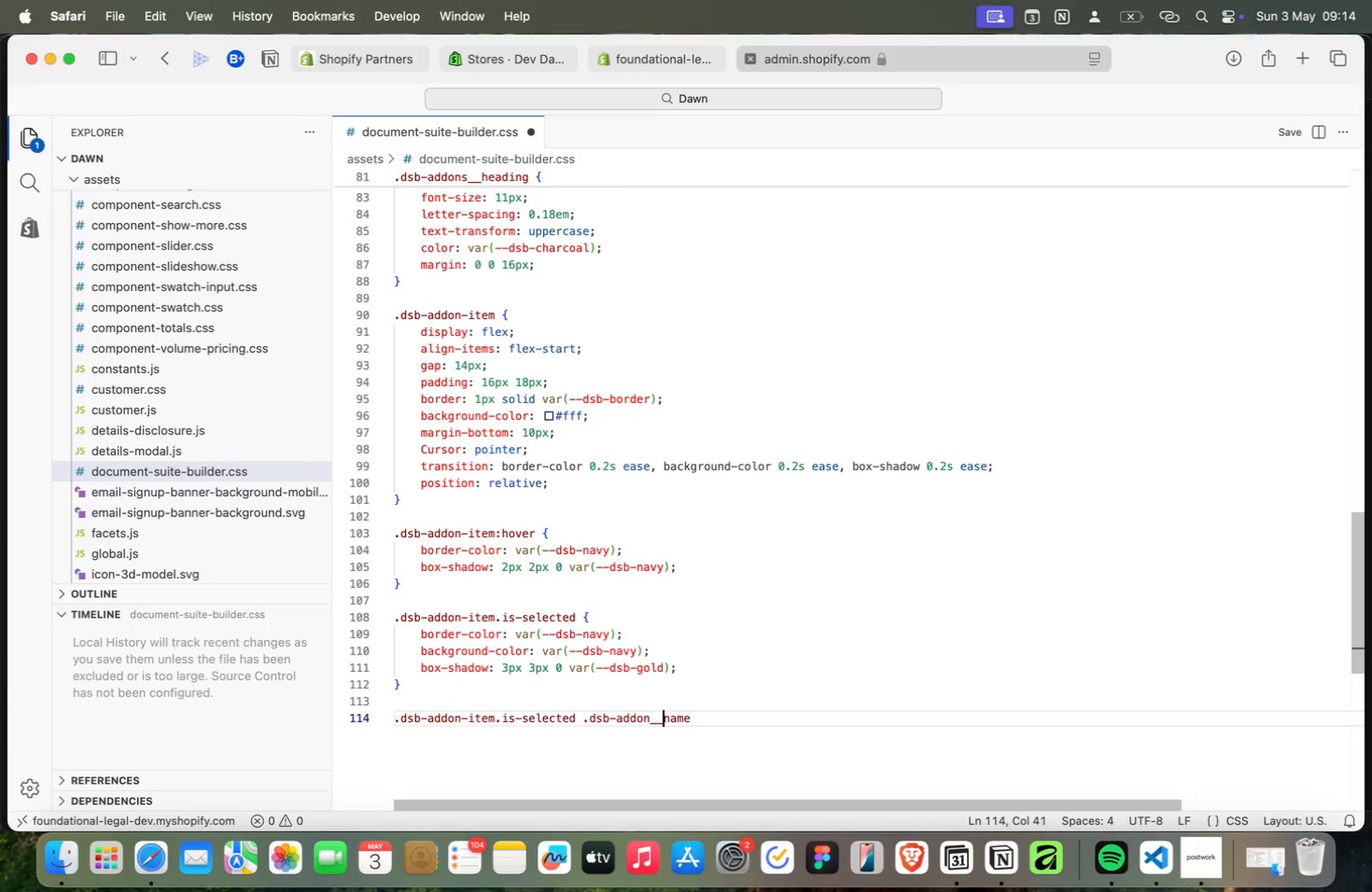 
key(Meta+Shift+Minus)
 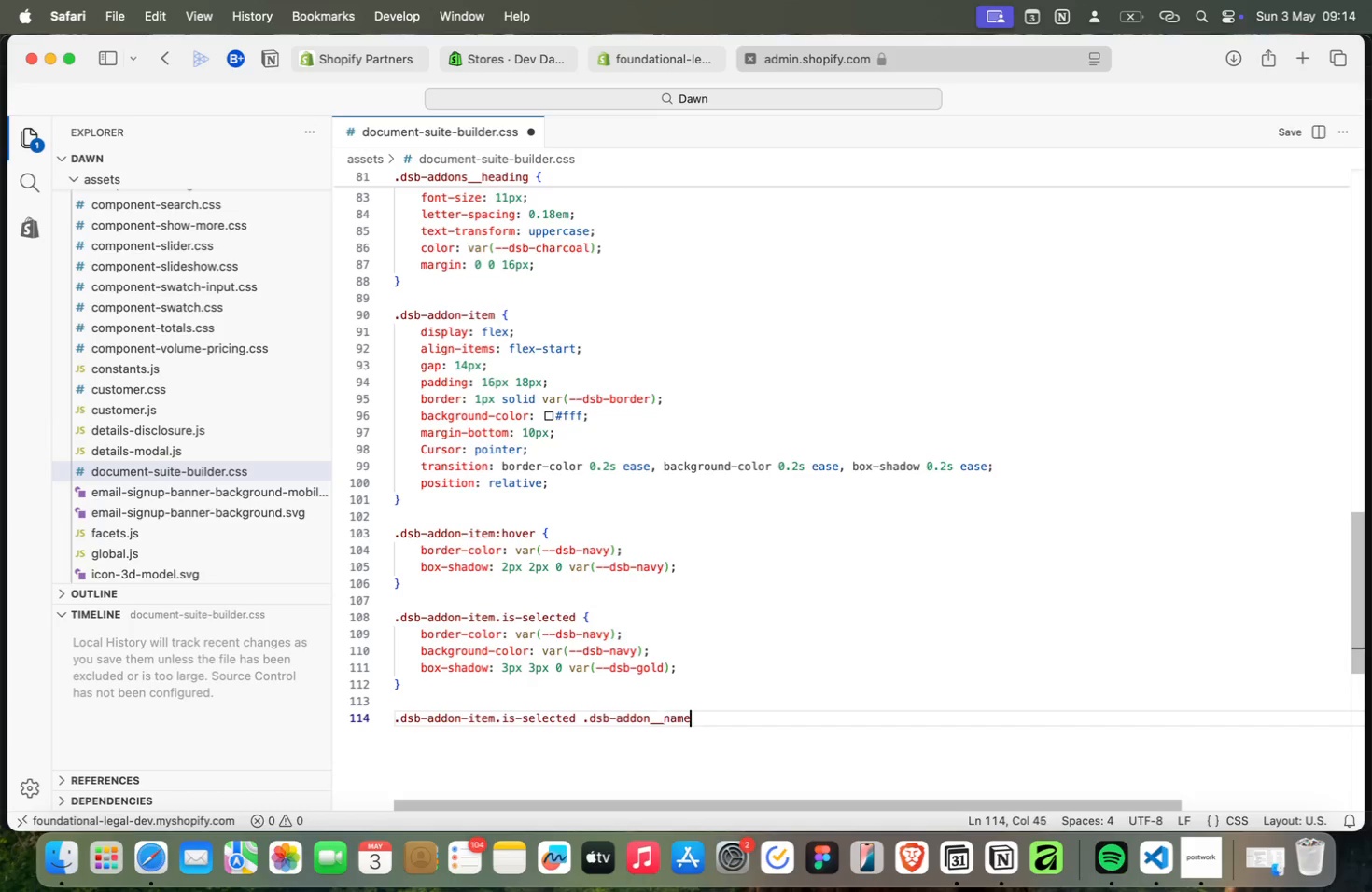 
key(Meta+ArrowRight)
 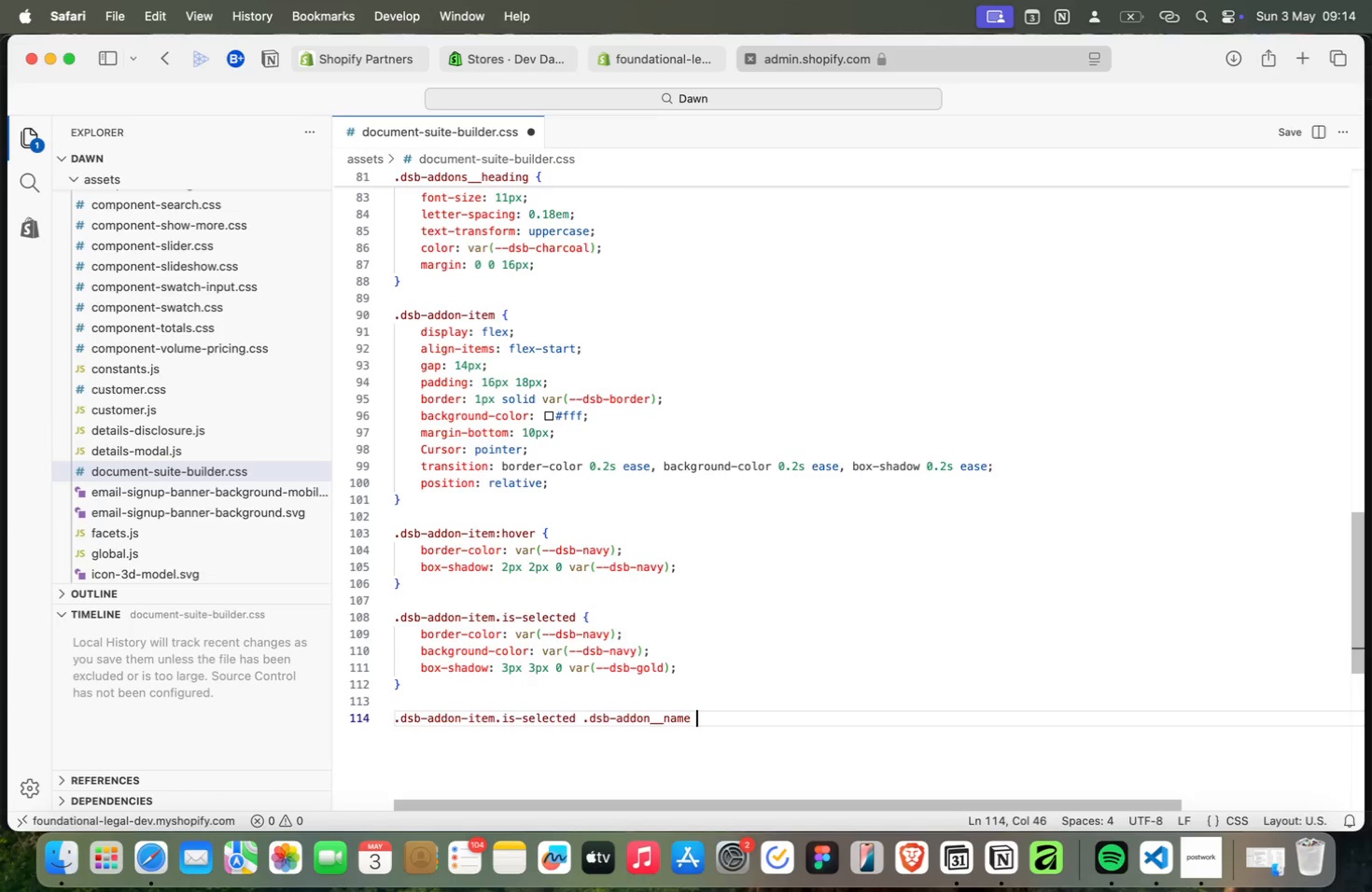 
key(Meta+Space)
 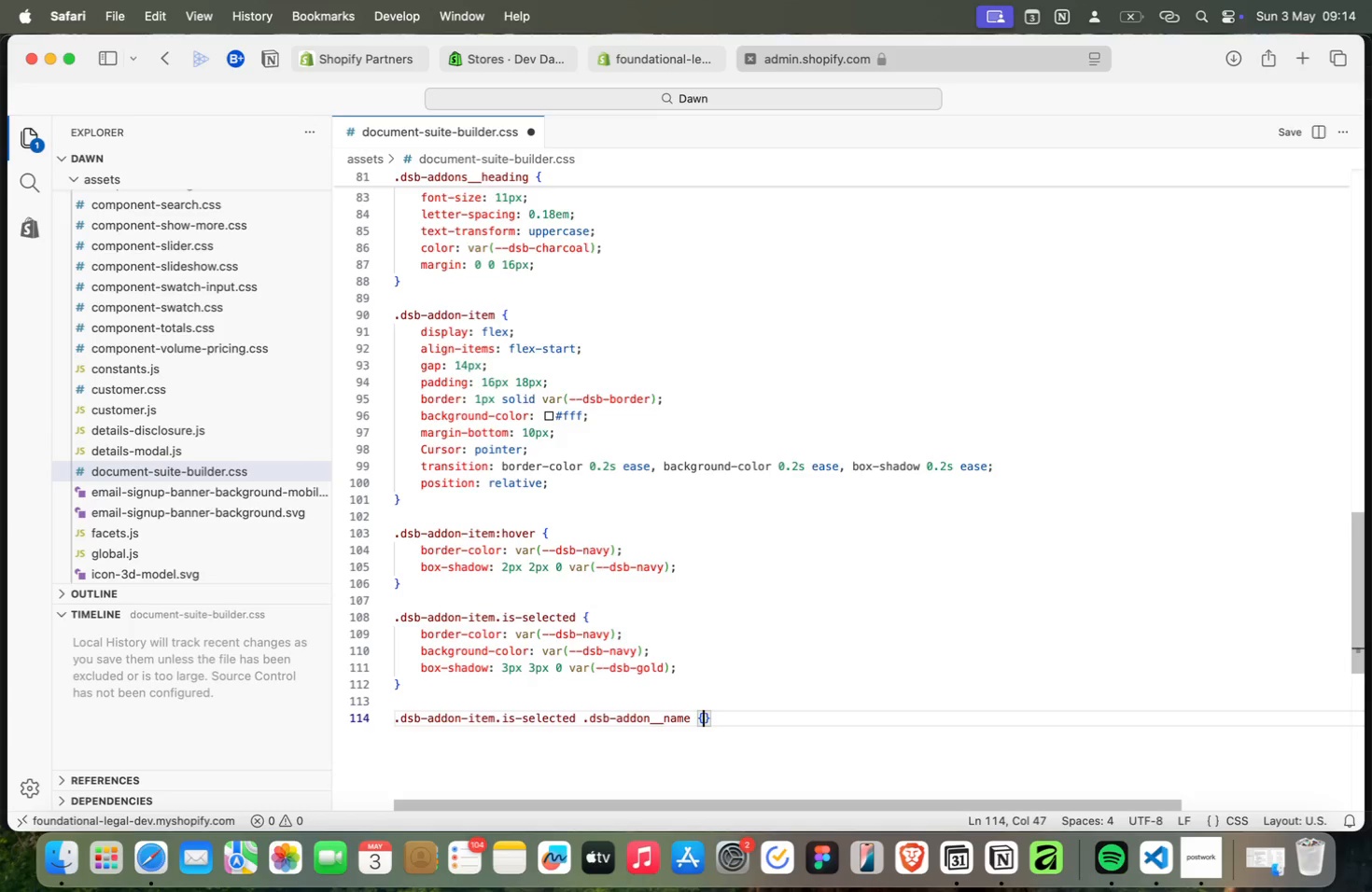 
key(Meta+Shift+BracketLeft)
 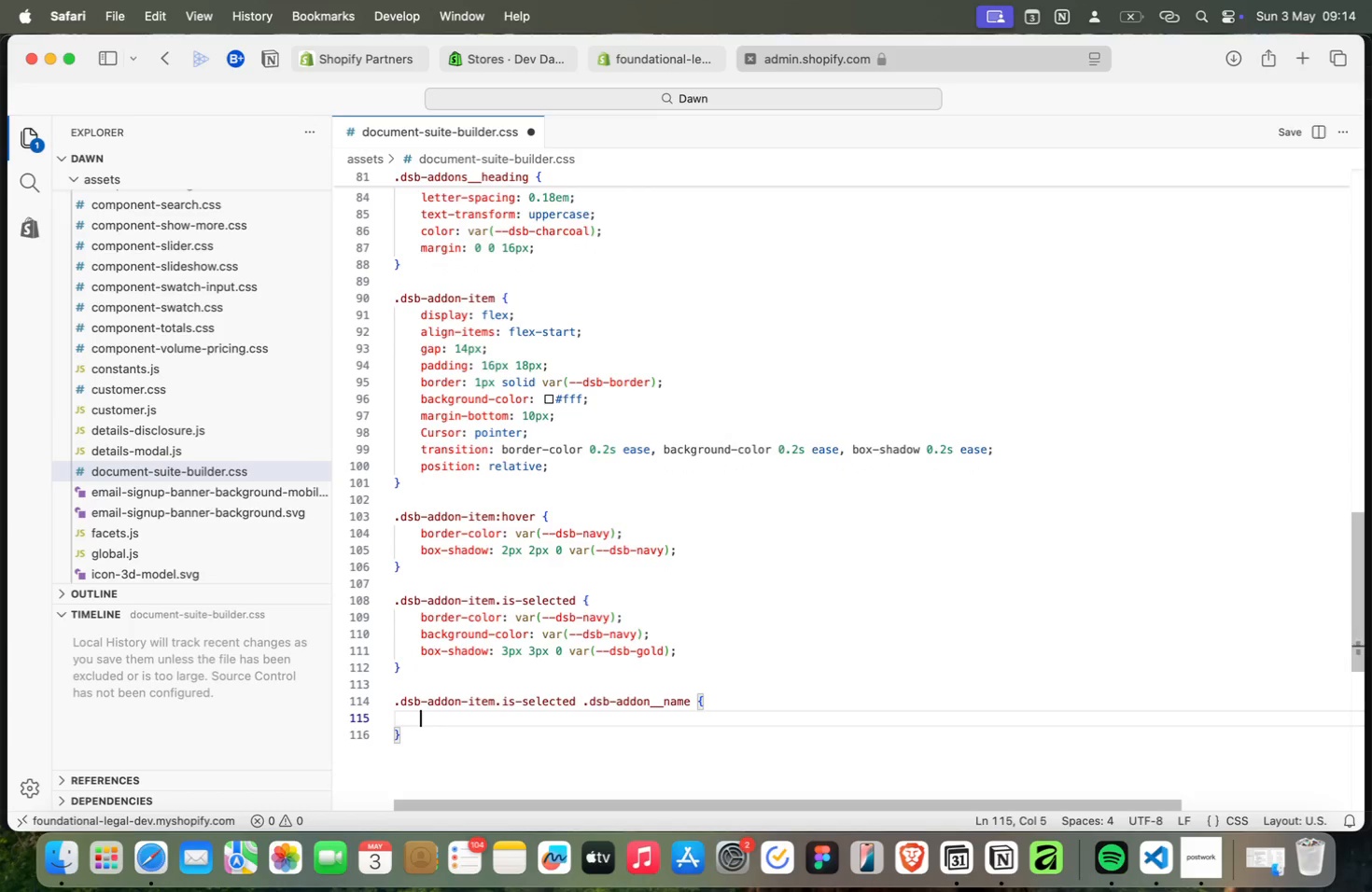 
key(Meta+Enter)
 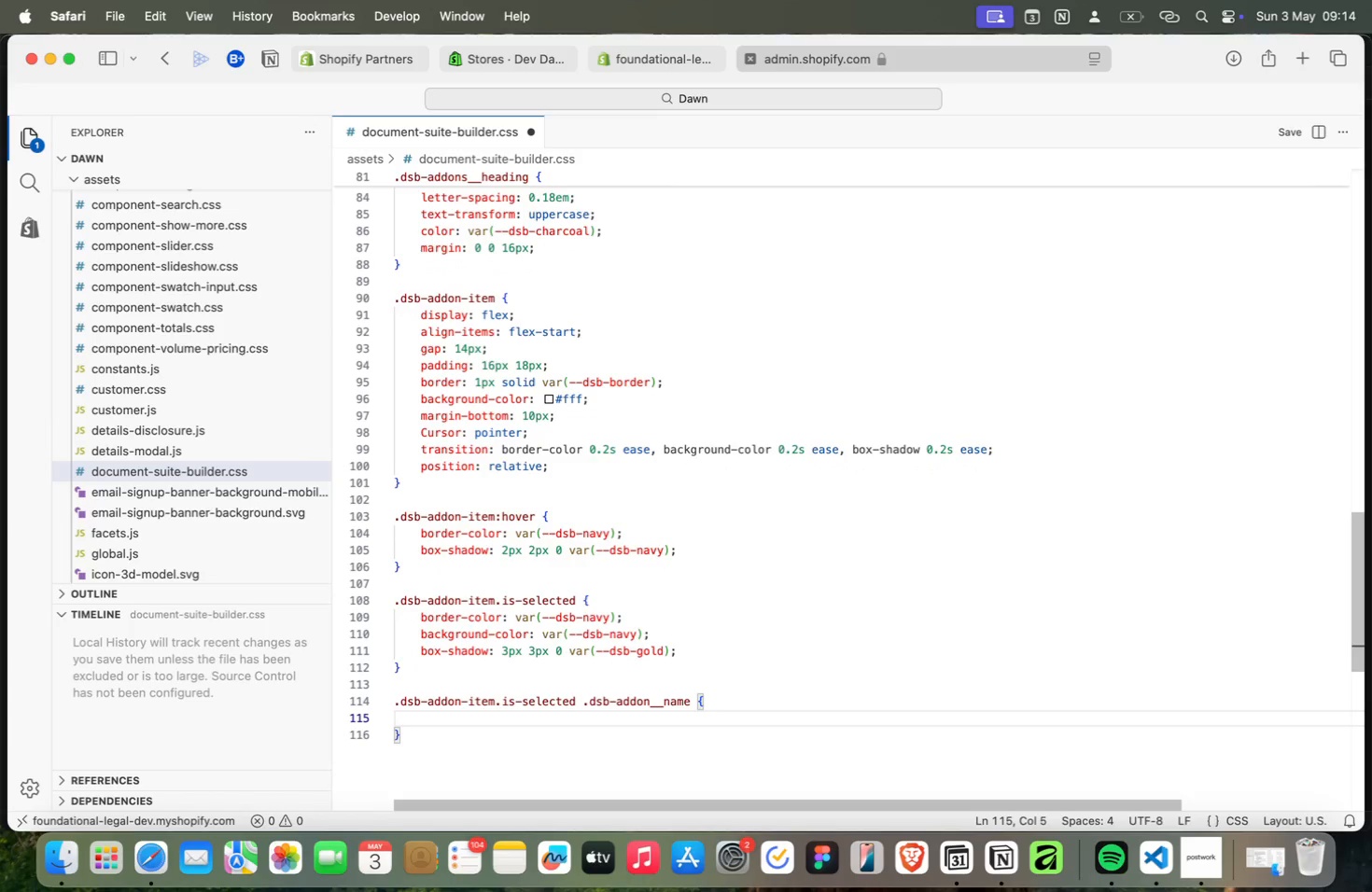 
key(Meta+CommandLeft)
 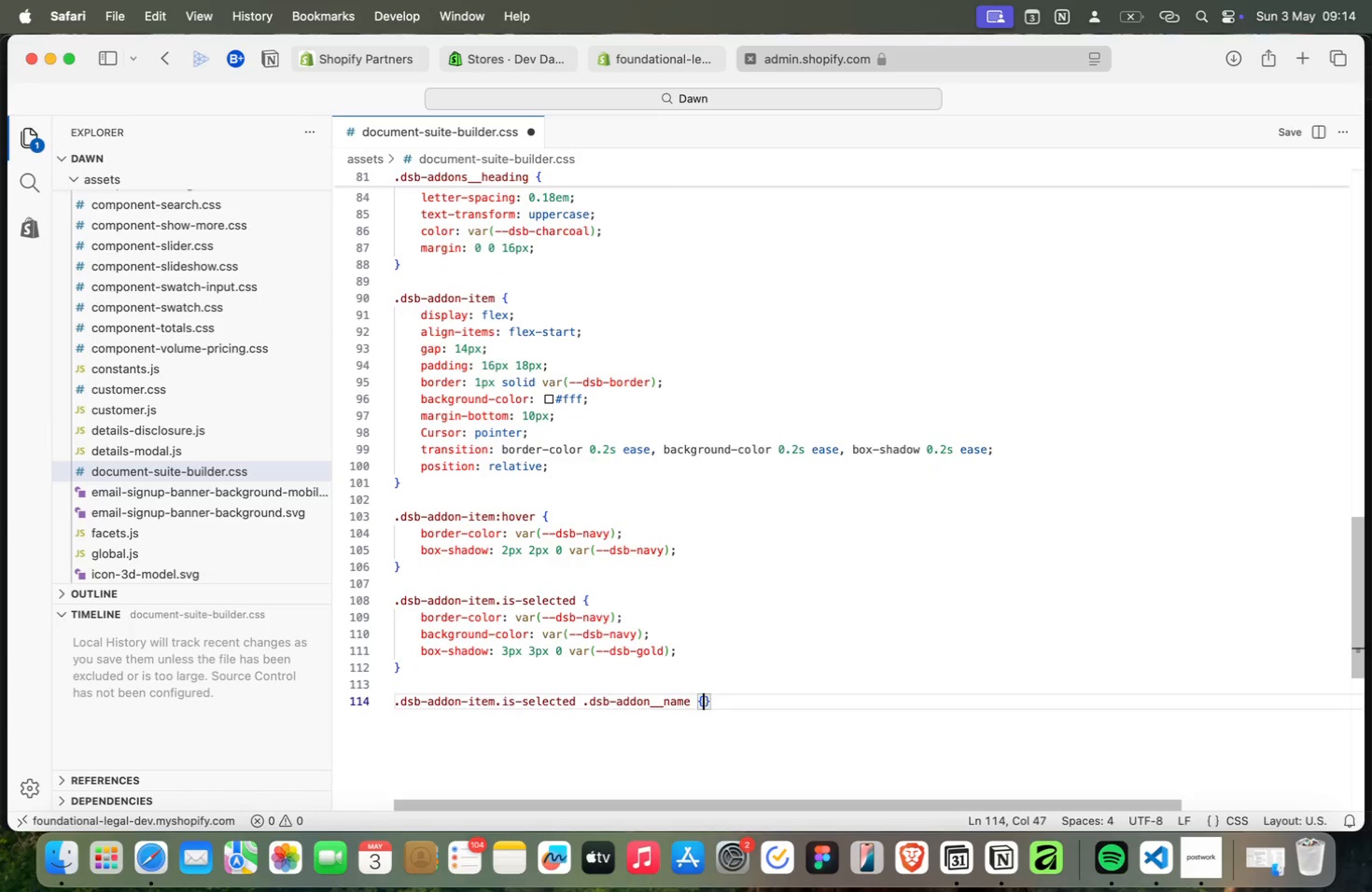 
key(Meta+Z)
 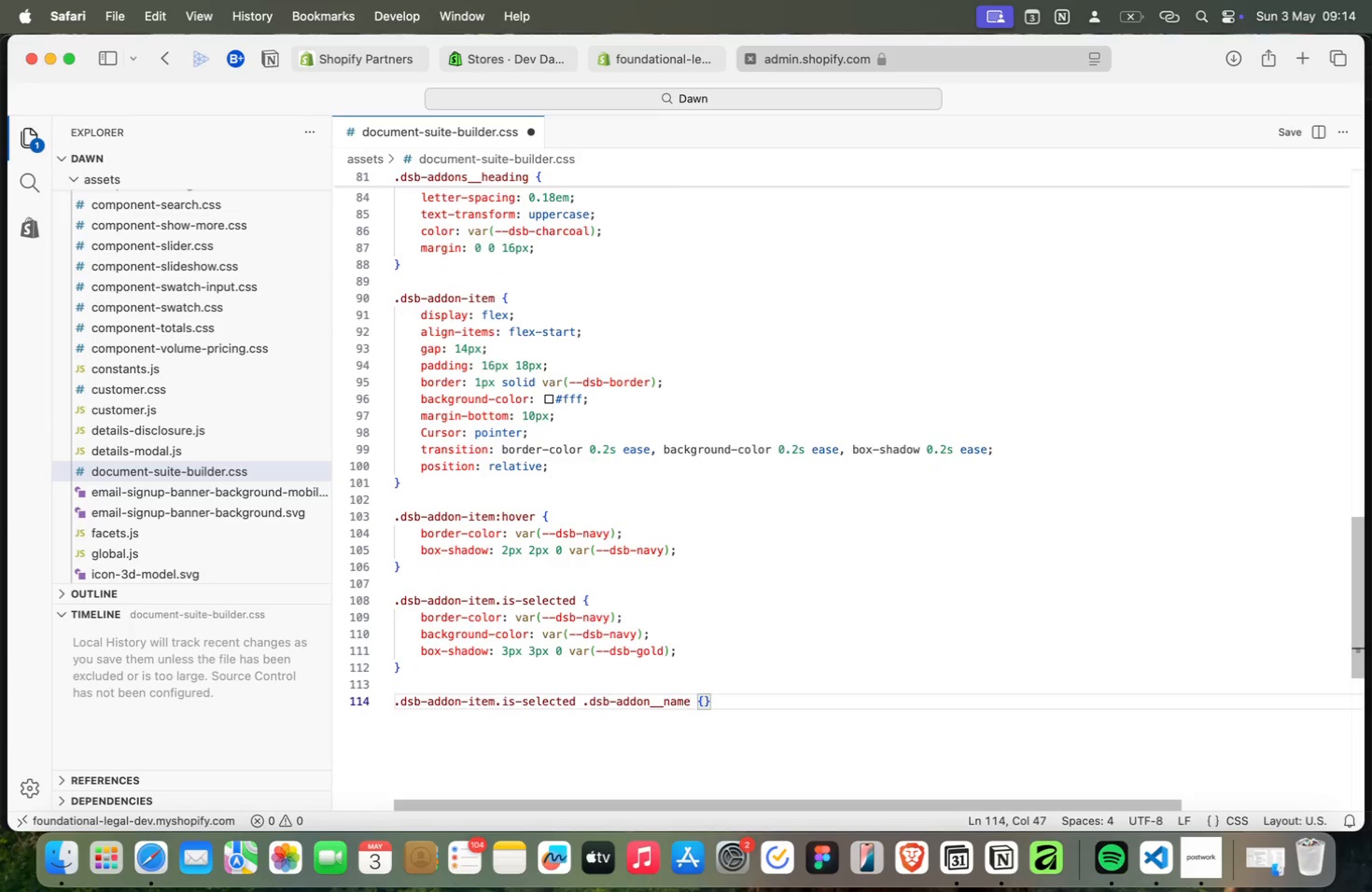 
key(Meta+CommandLeft)
 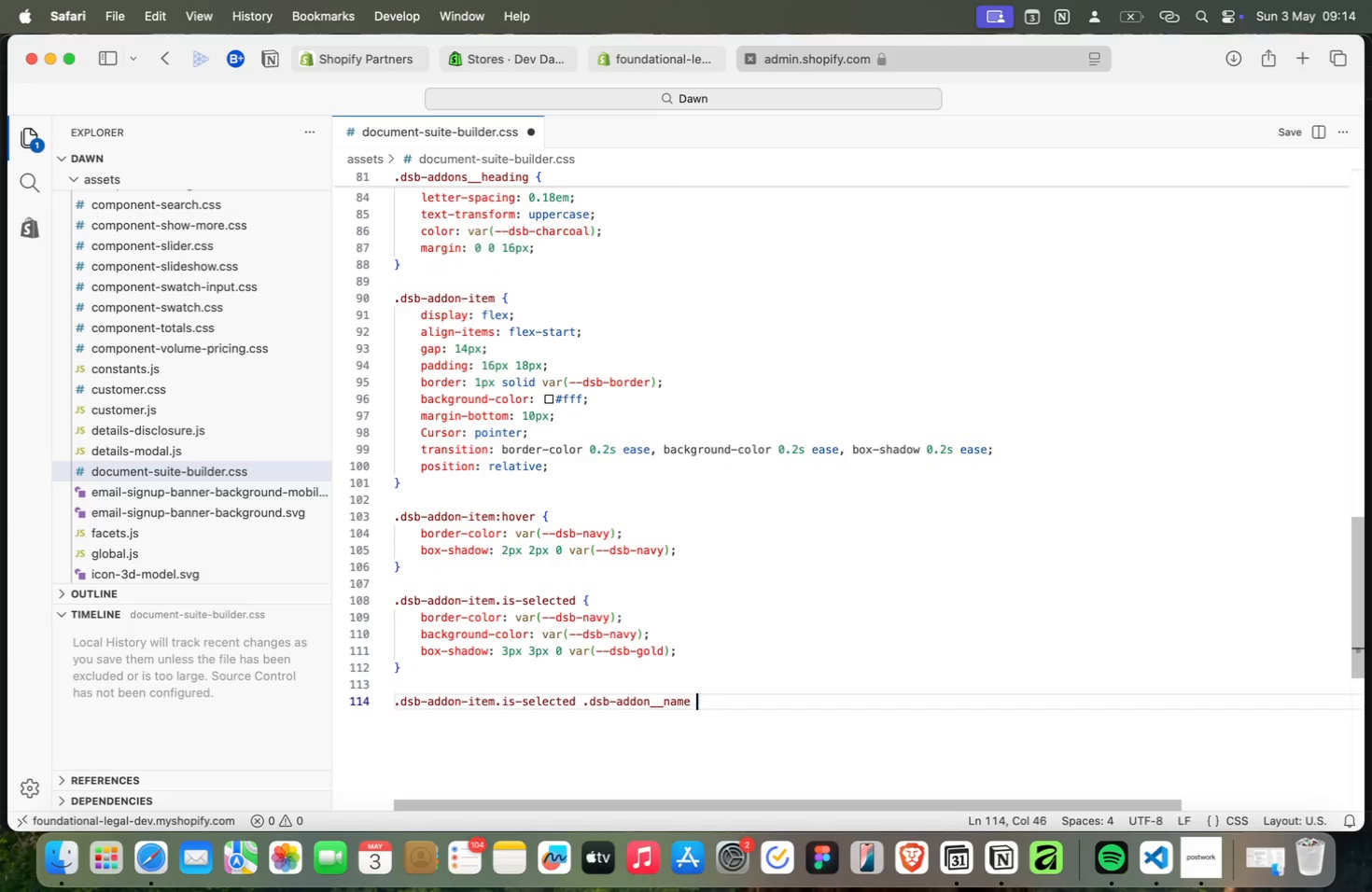 
key(Meta+Z)
 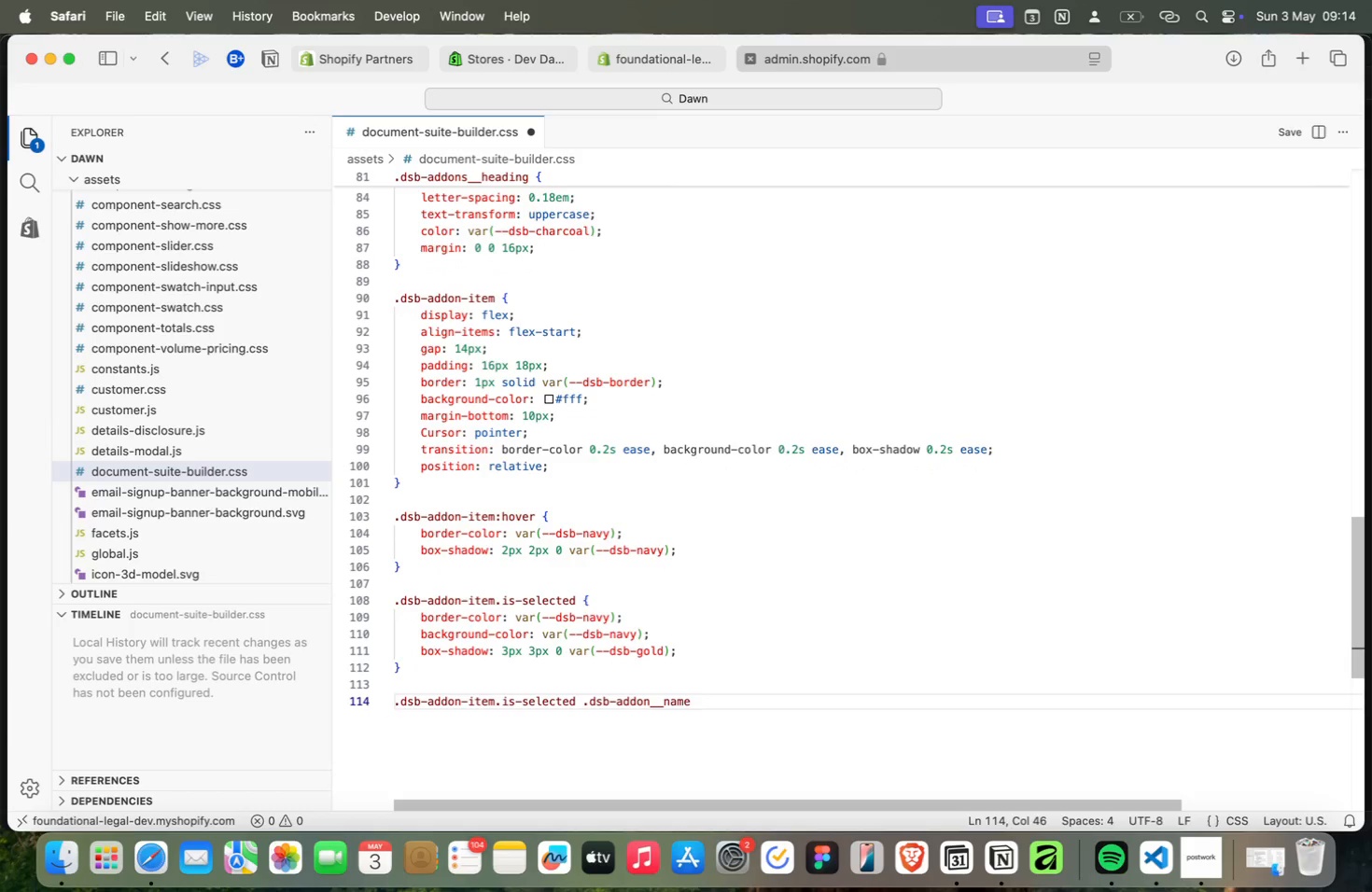 
key(Meta+Backspace)
 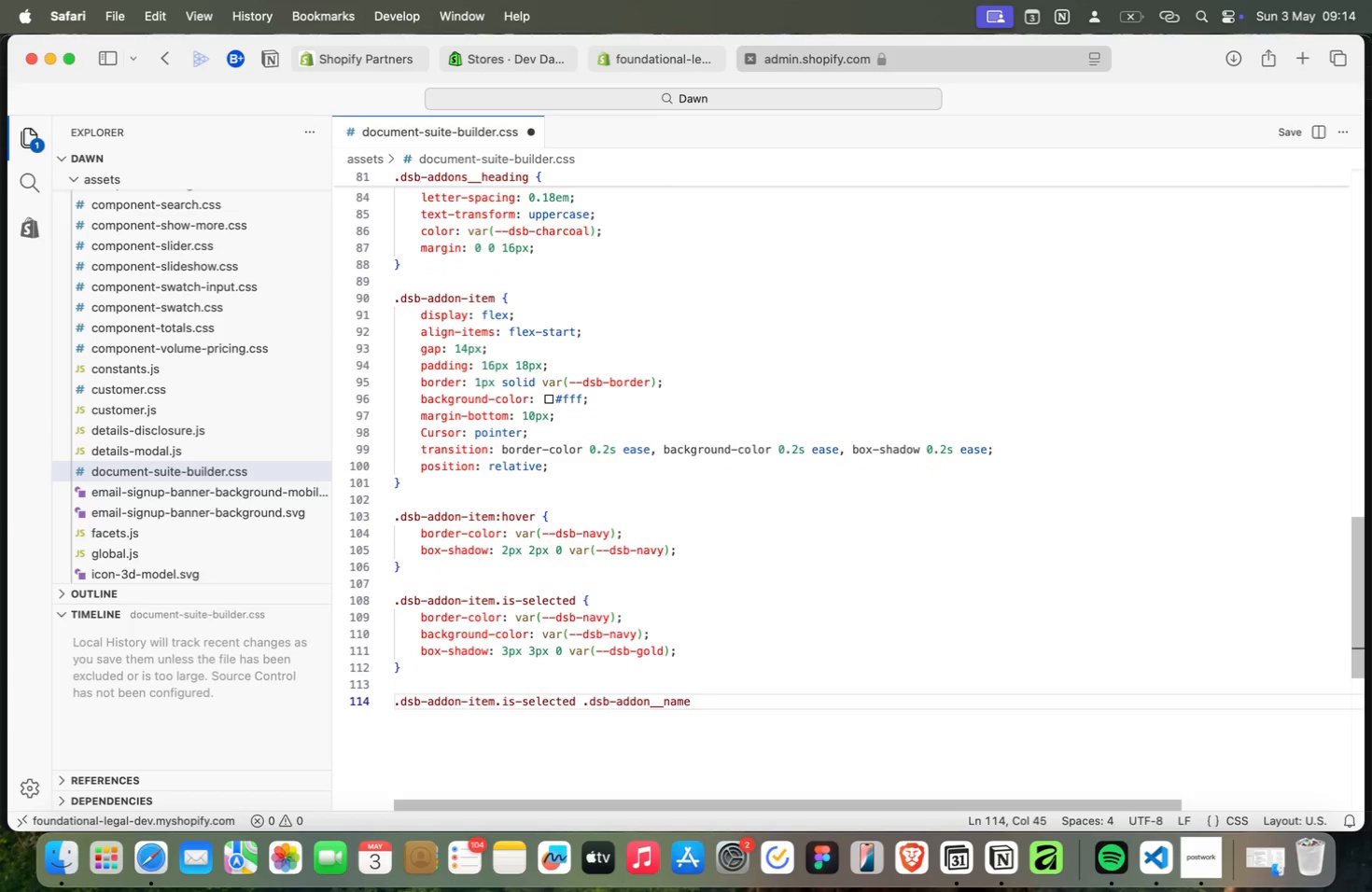 
key(Meta+Comma)
 